 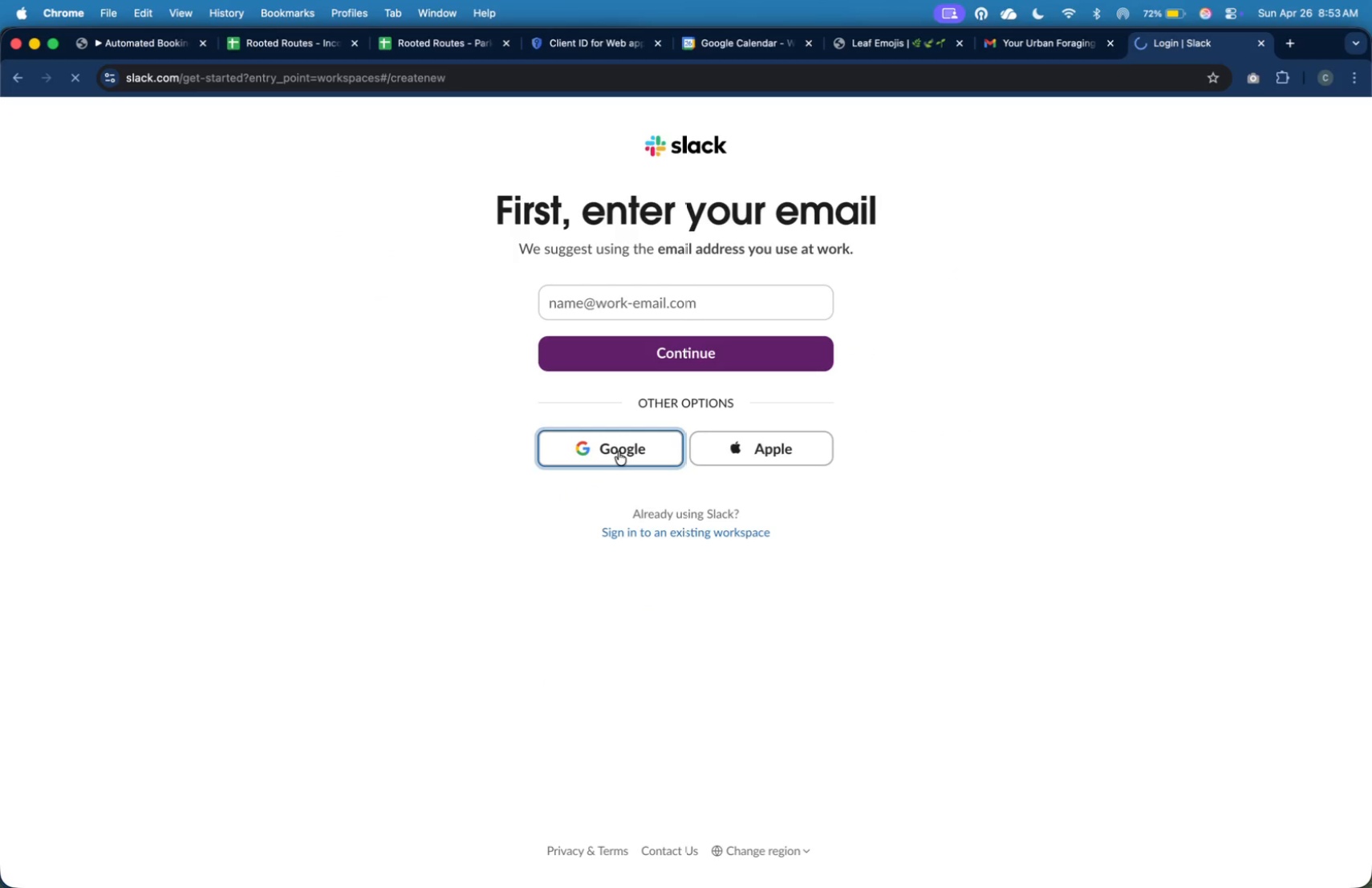 
left_click([704, 413])
 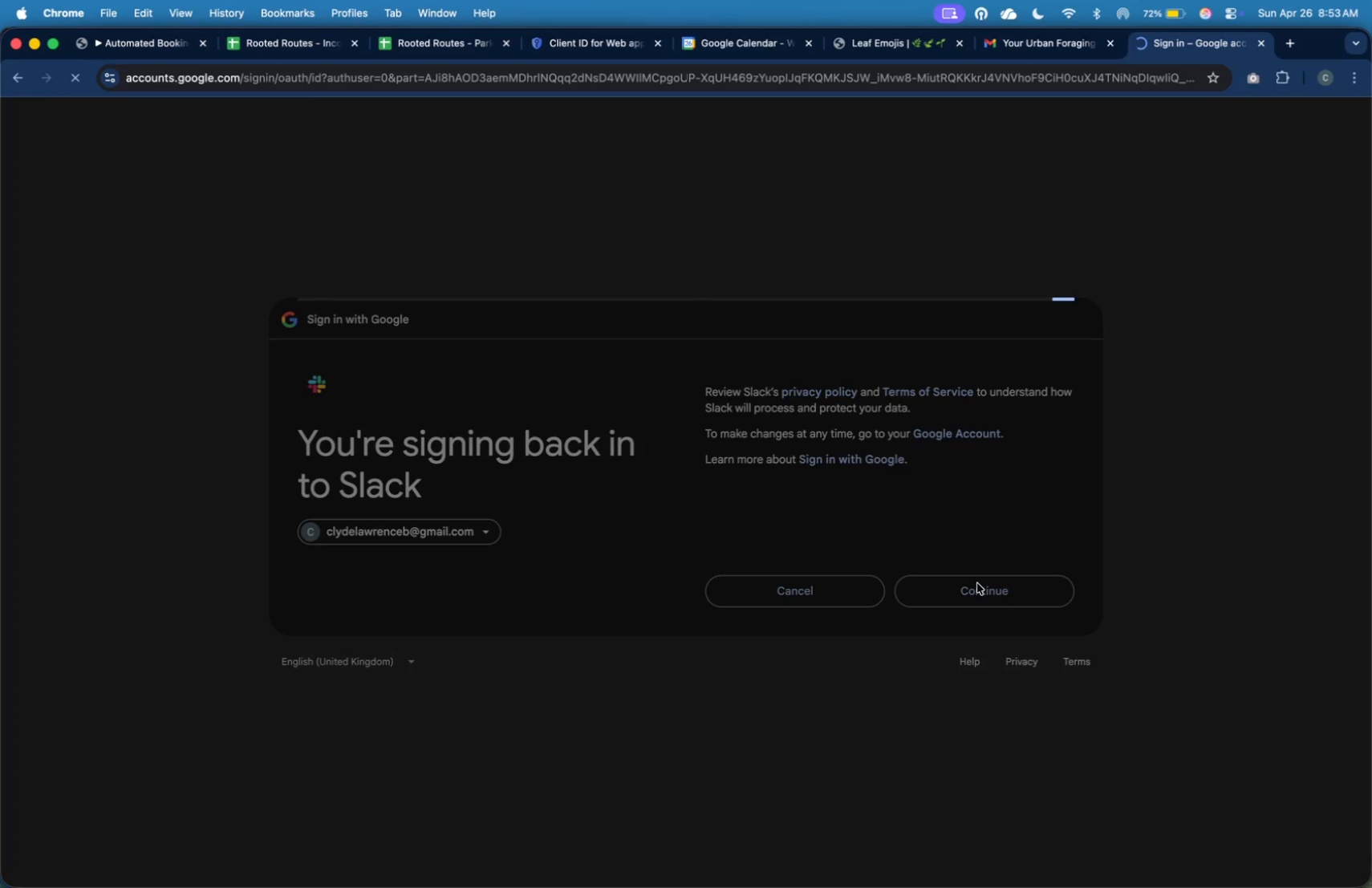 
wait(10.21)
 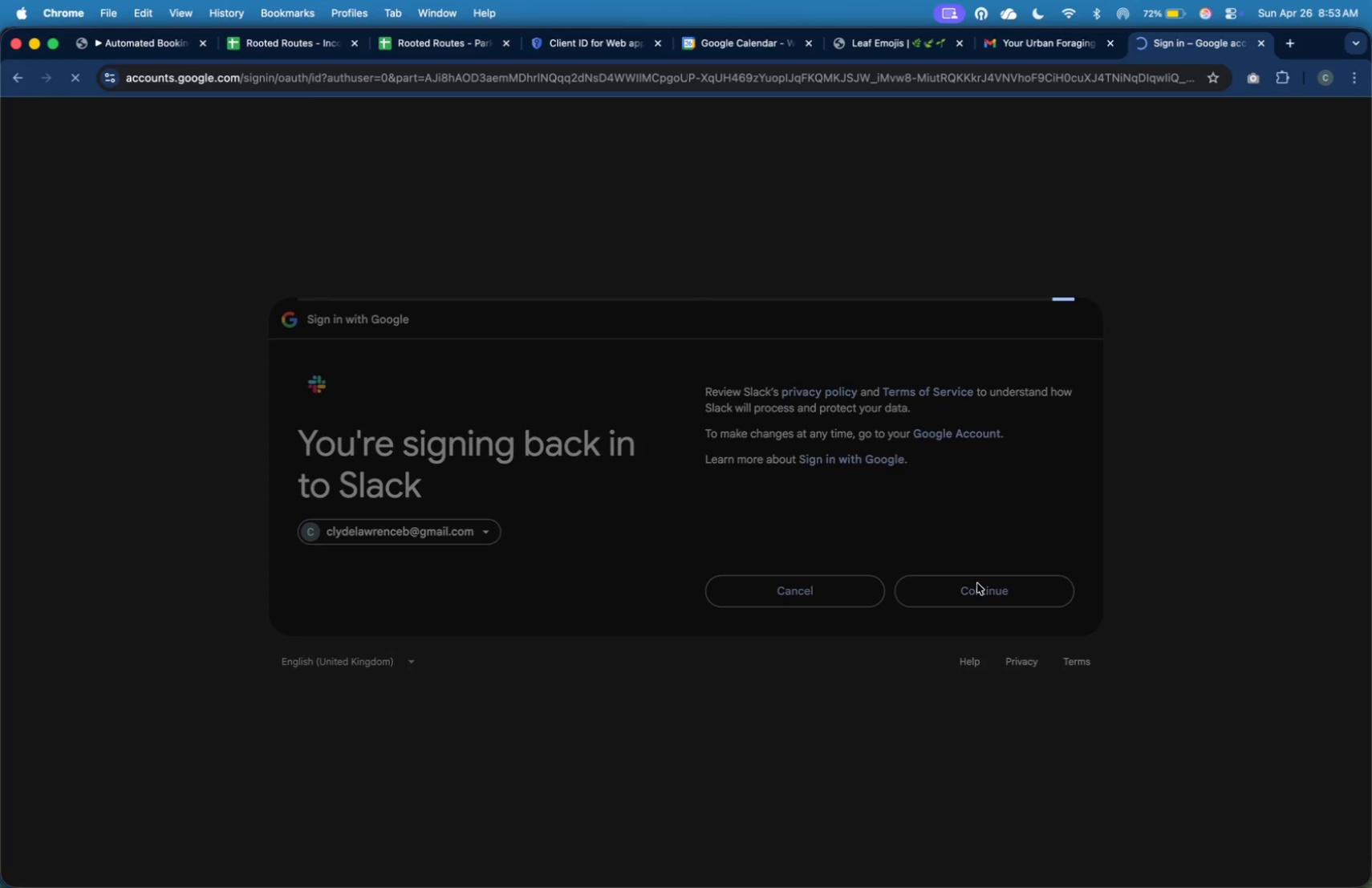 
left_click([781, 335])
 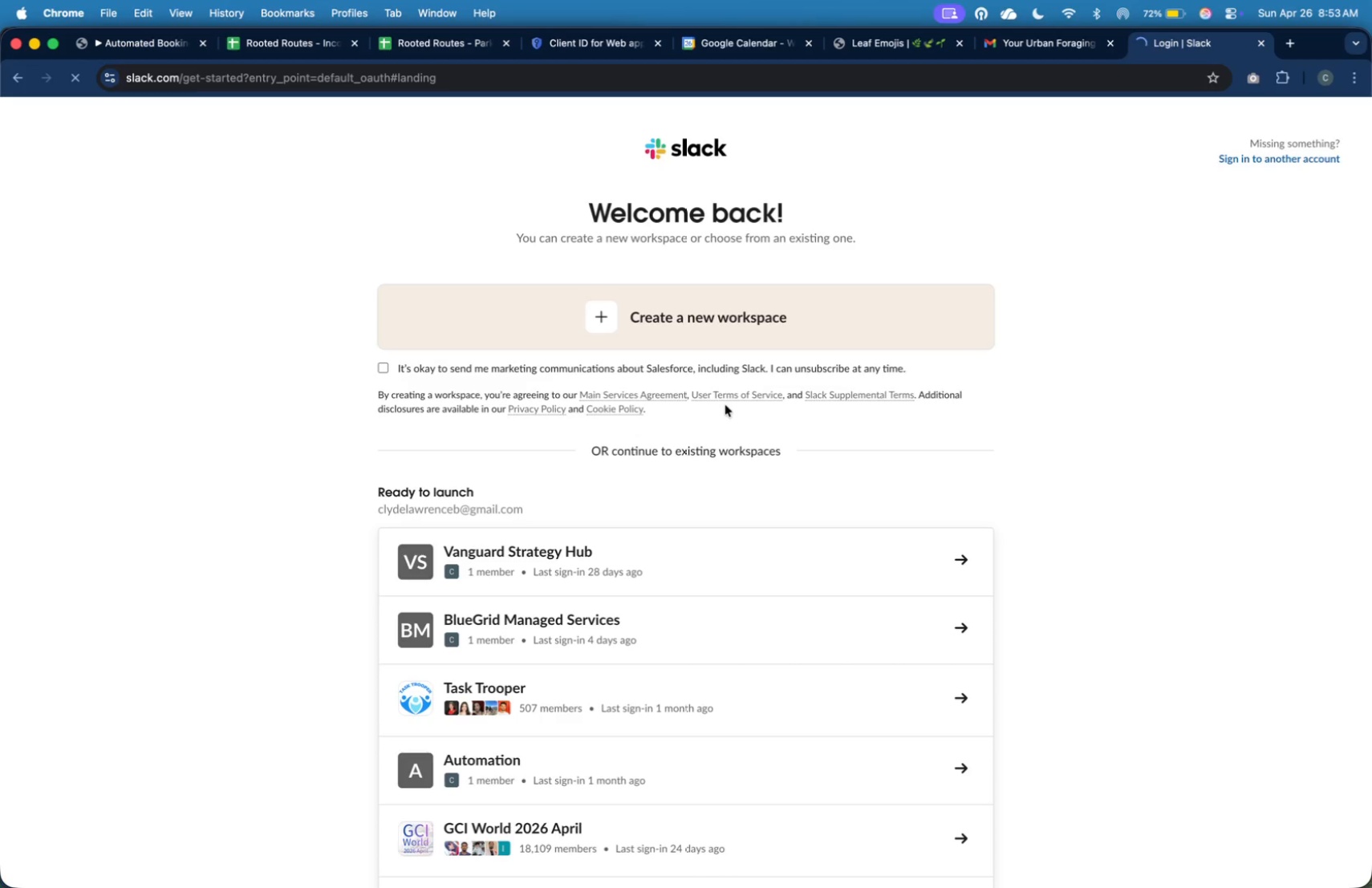 
left_click([736, 341])
 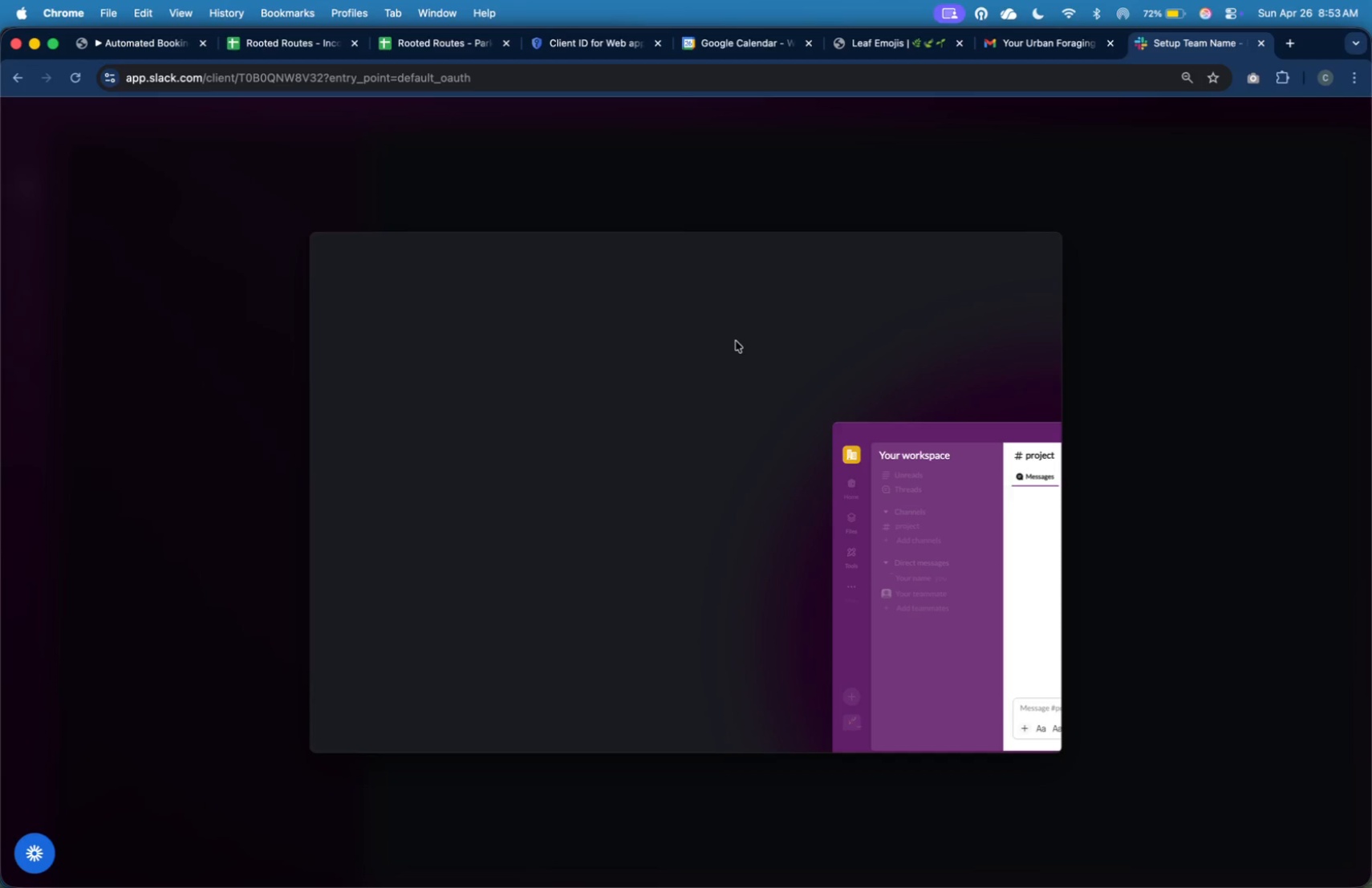 
wait(12.76)
 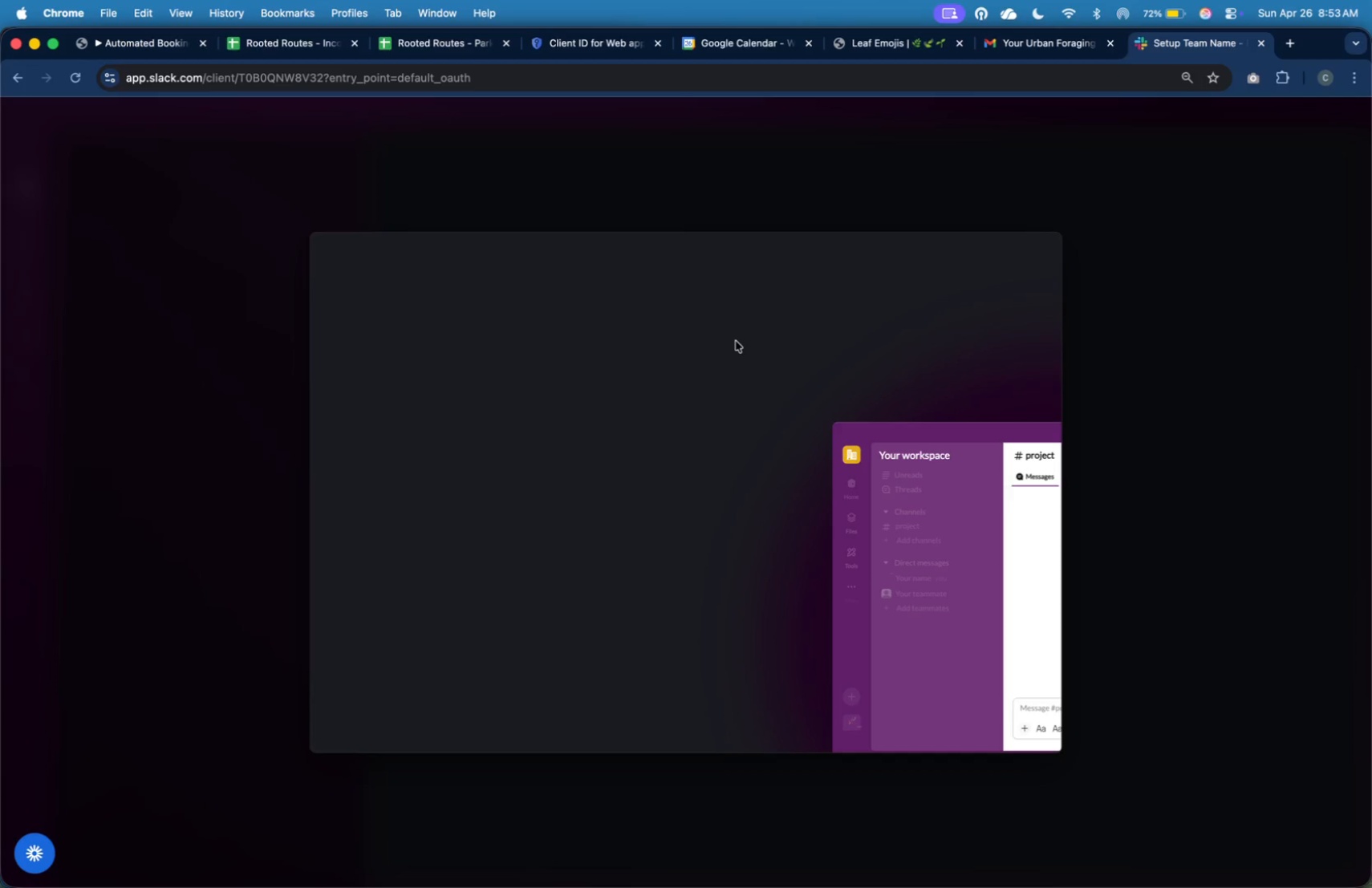 
key(Meta+V)
 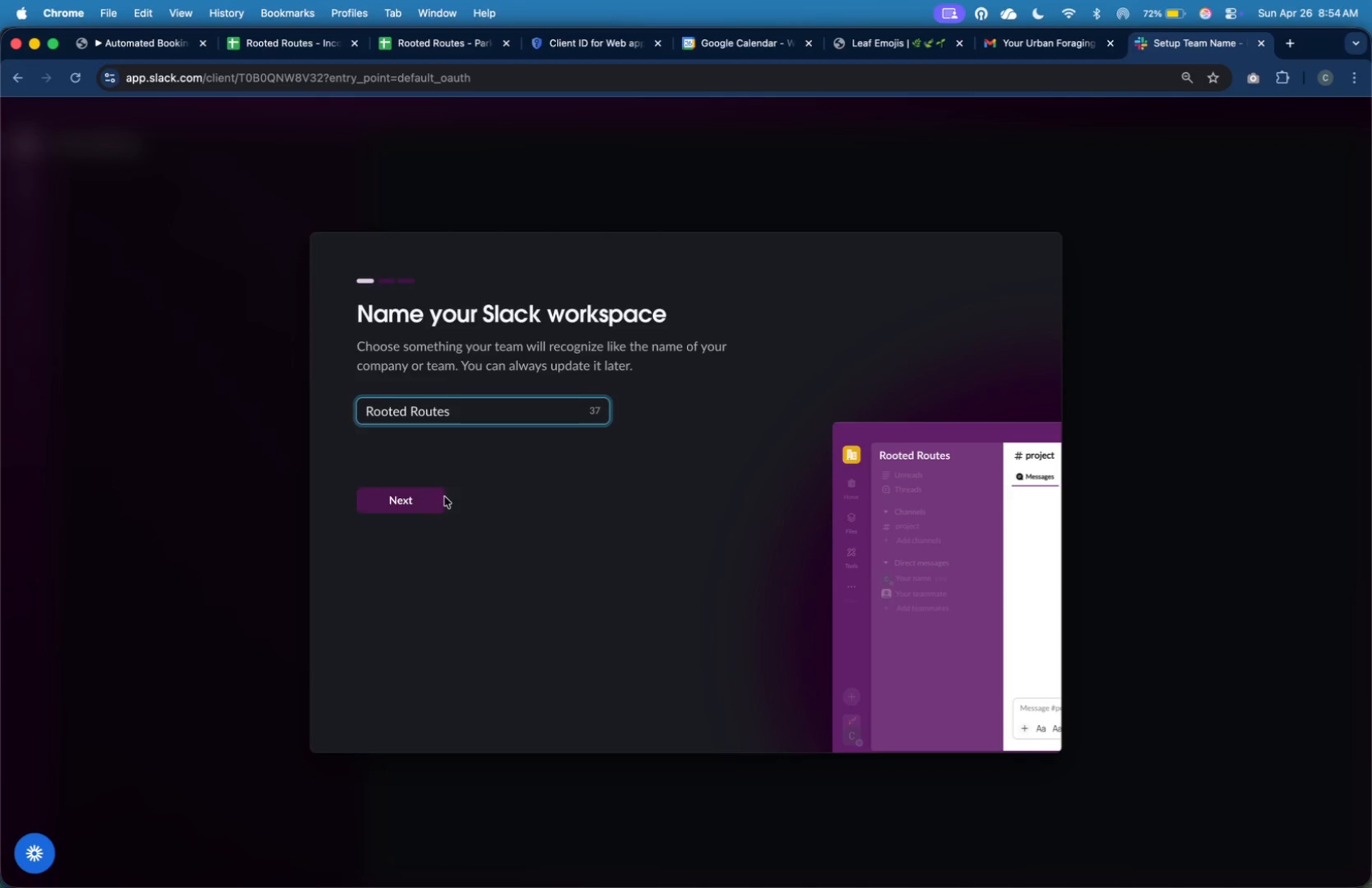 
left_click([431, 501])
 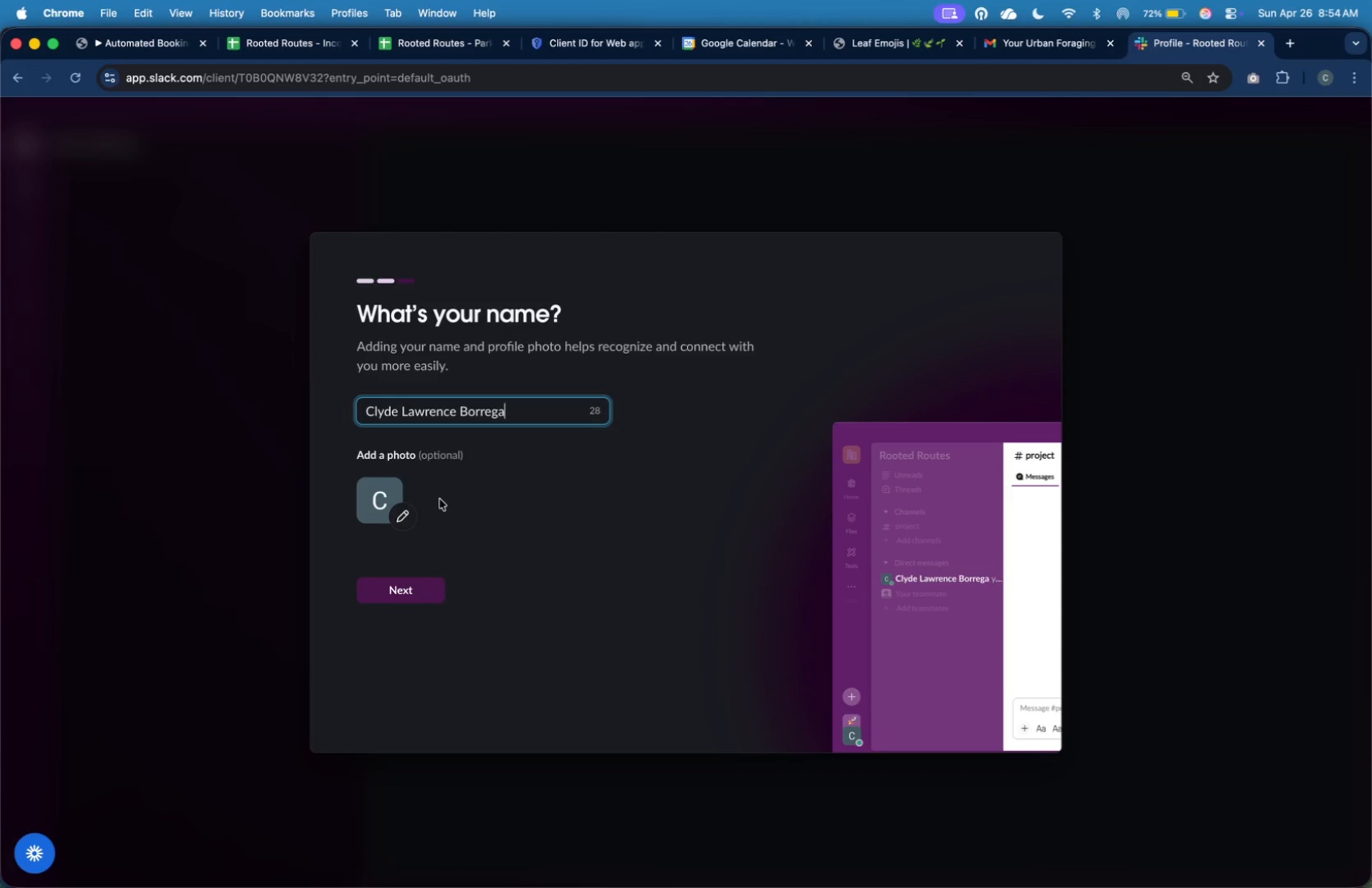 
wait(12.39)
 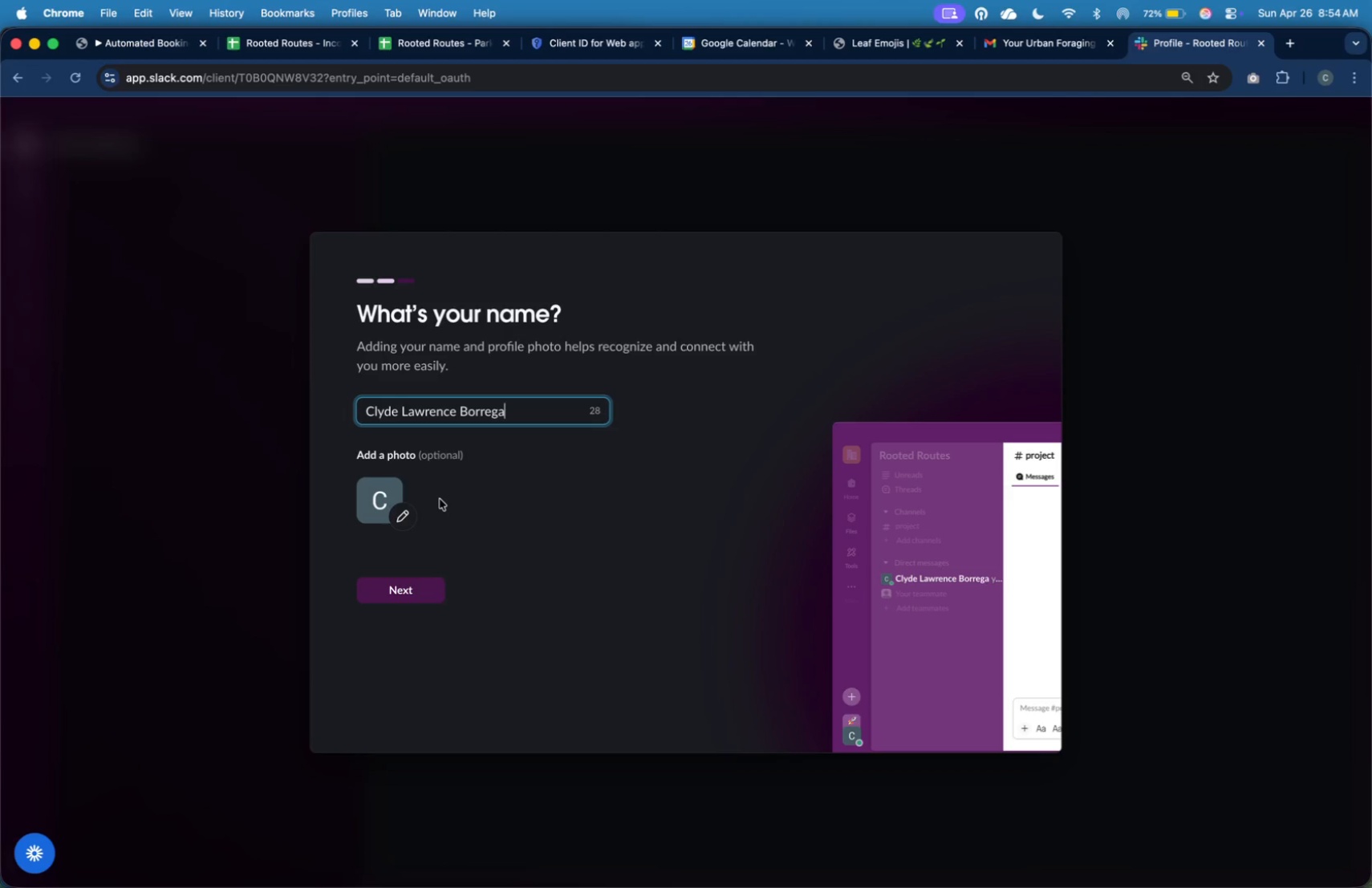 
mouse_move([408, 582])
 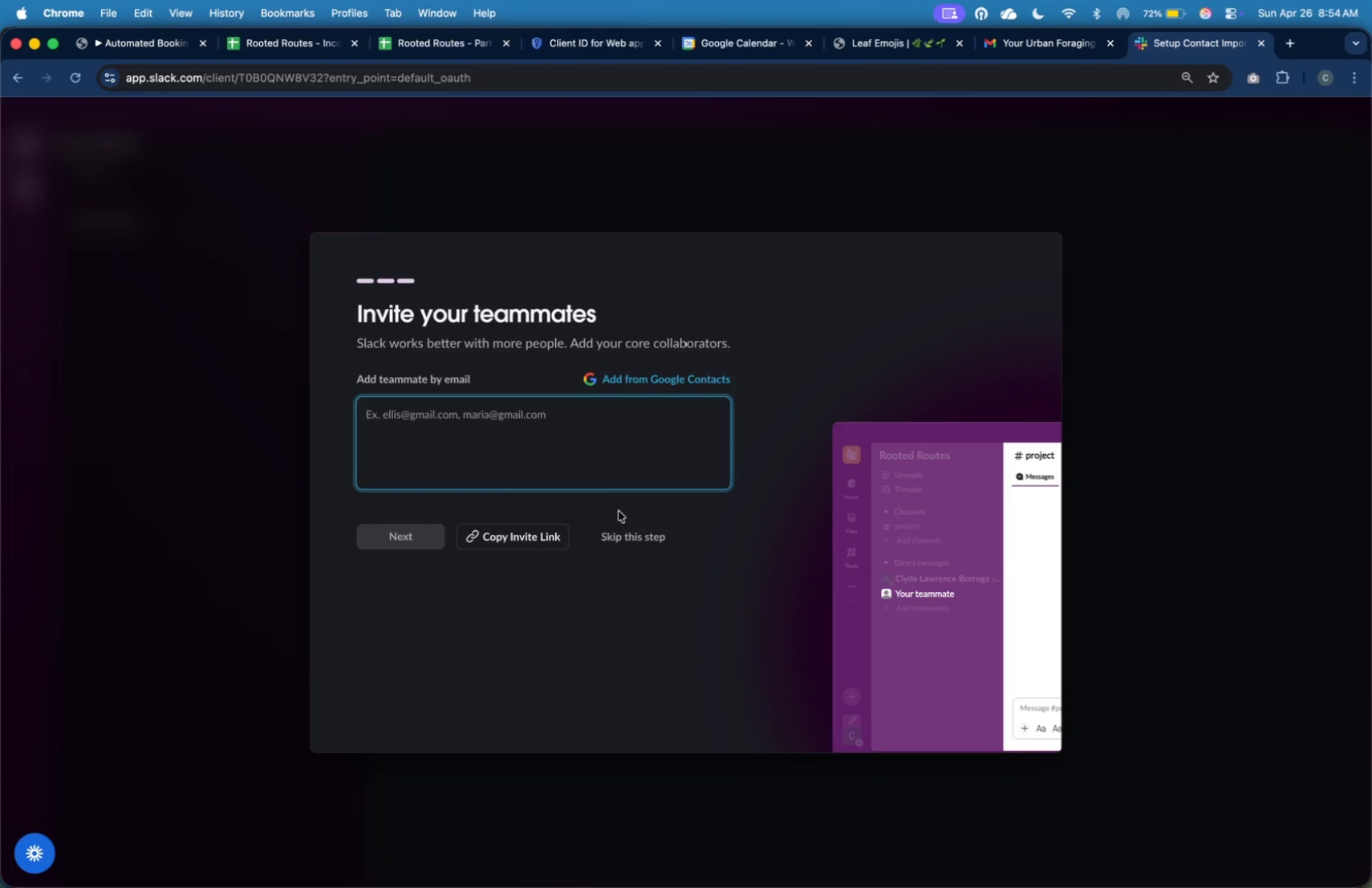 
left_click([627, 543])
 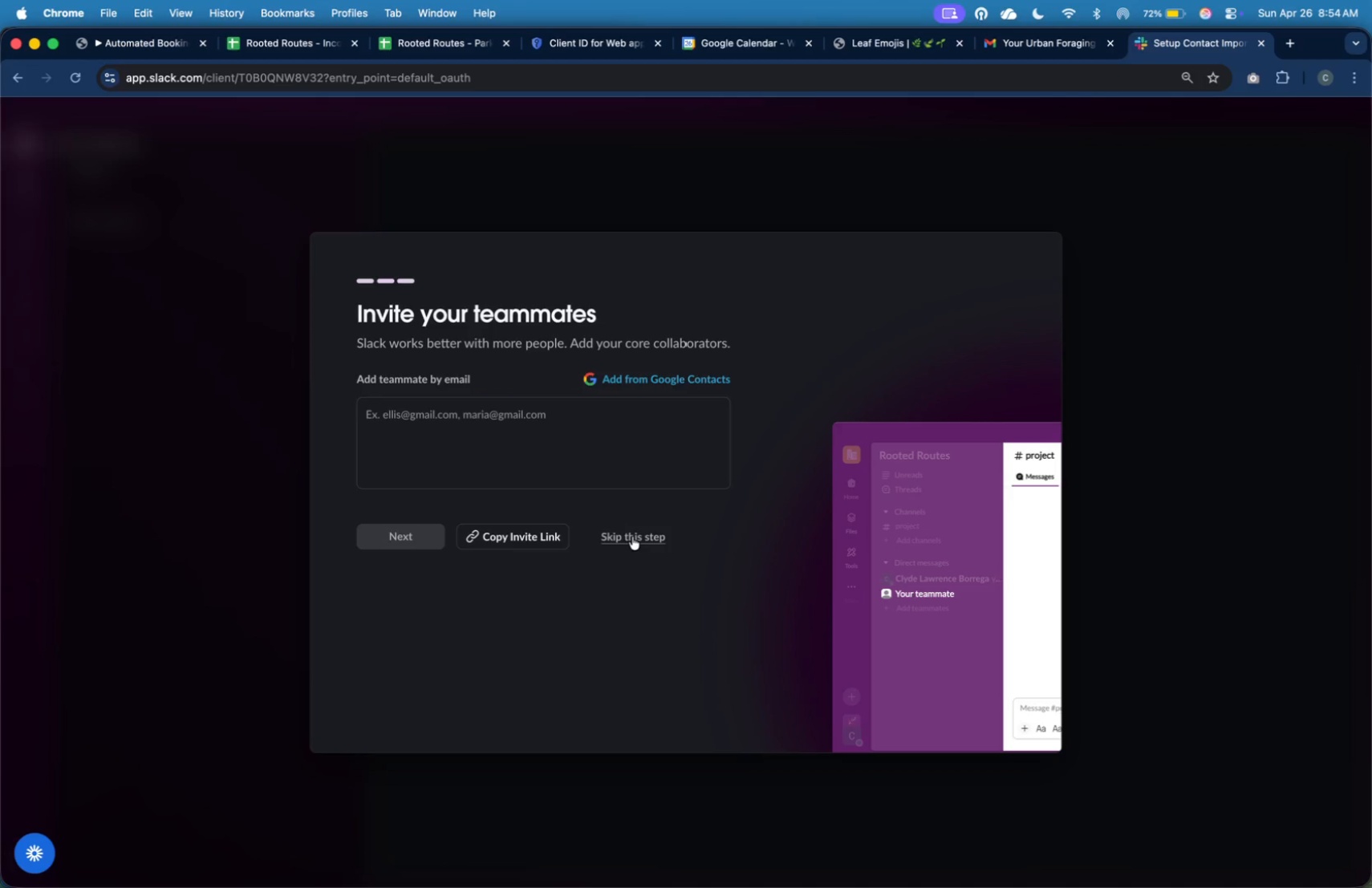 
left_click([632, 537])
 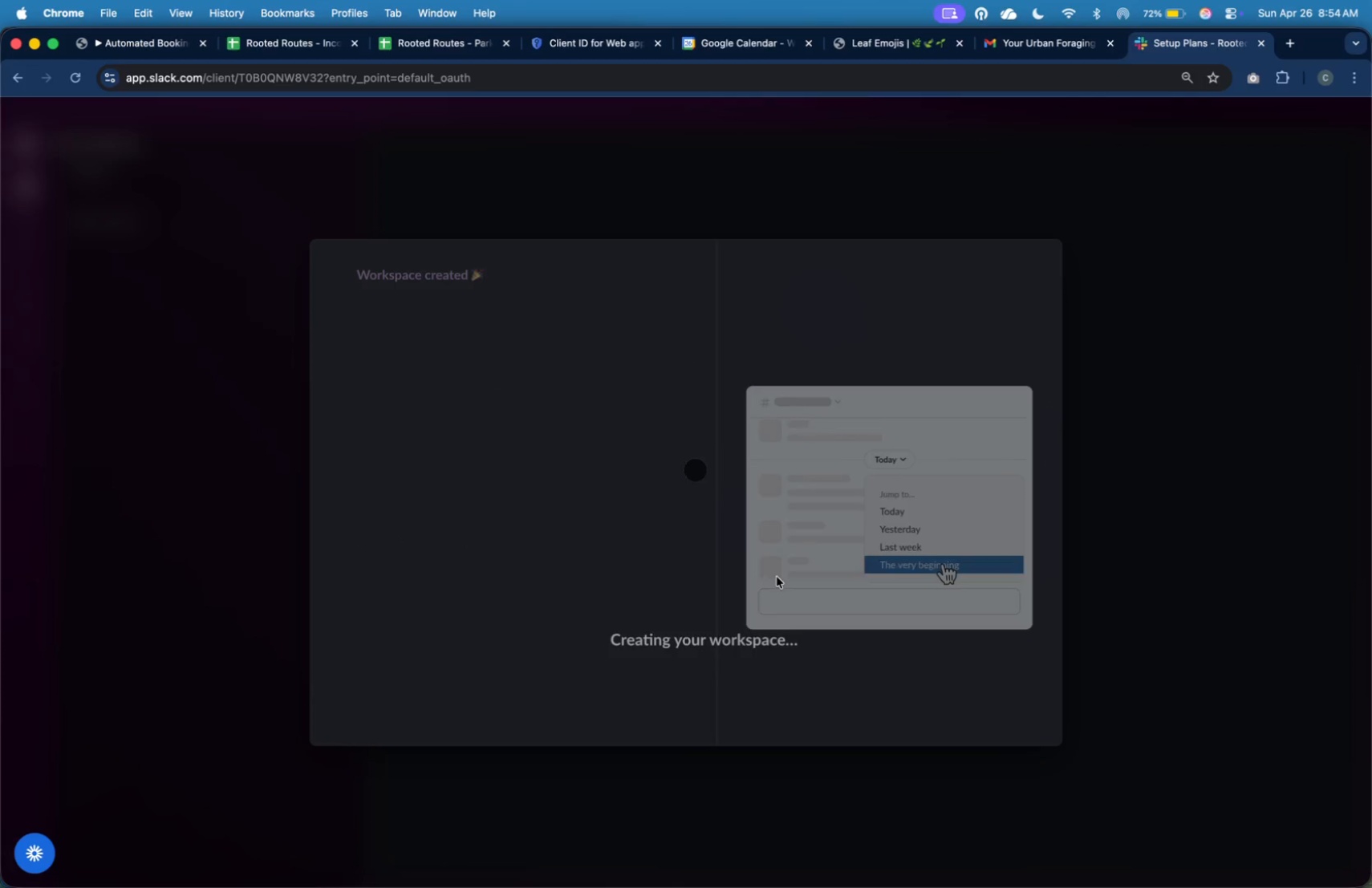 
wait(6.74)
 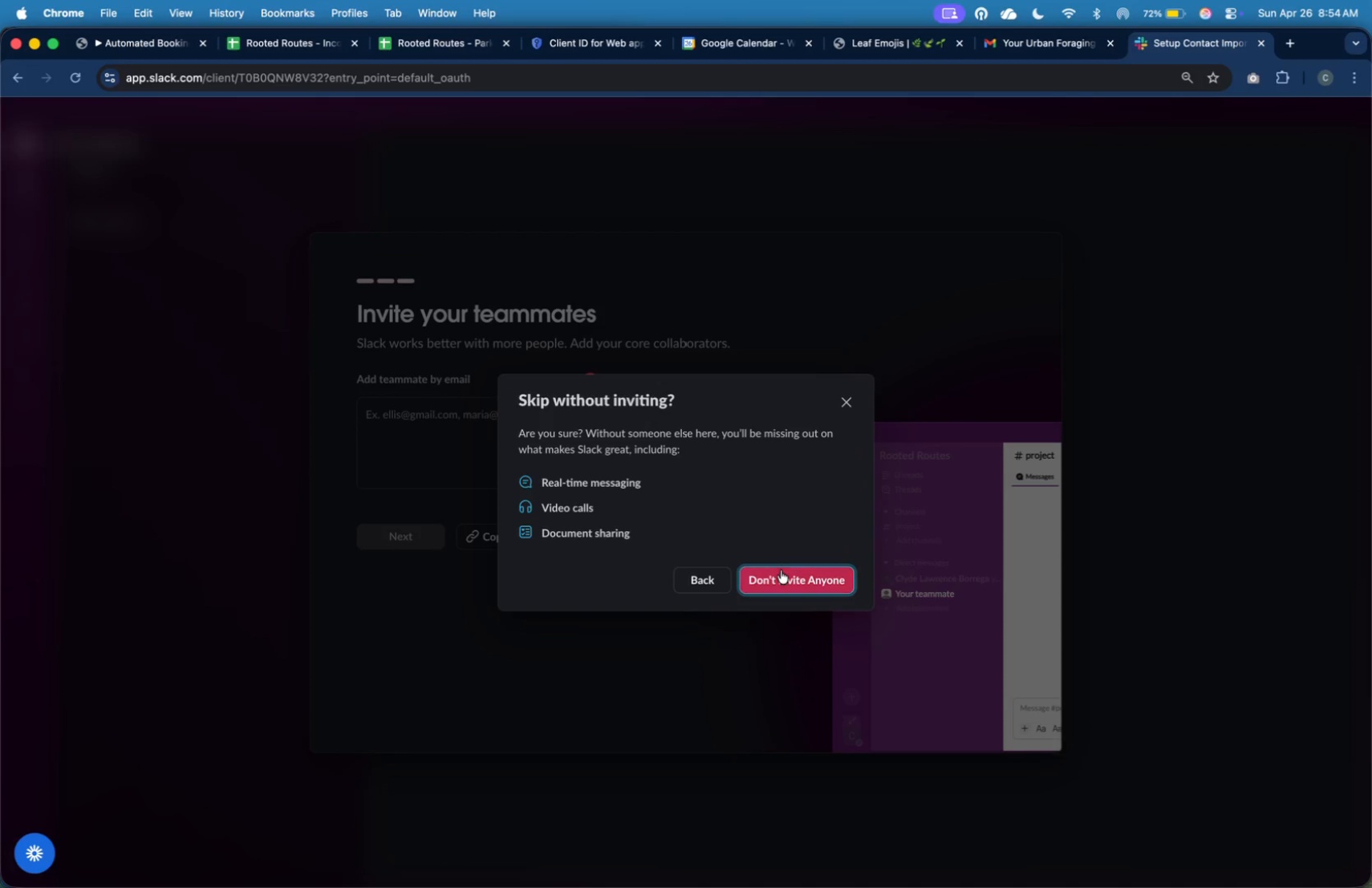 
left_click([578, 690])
 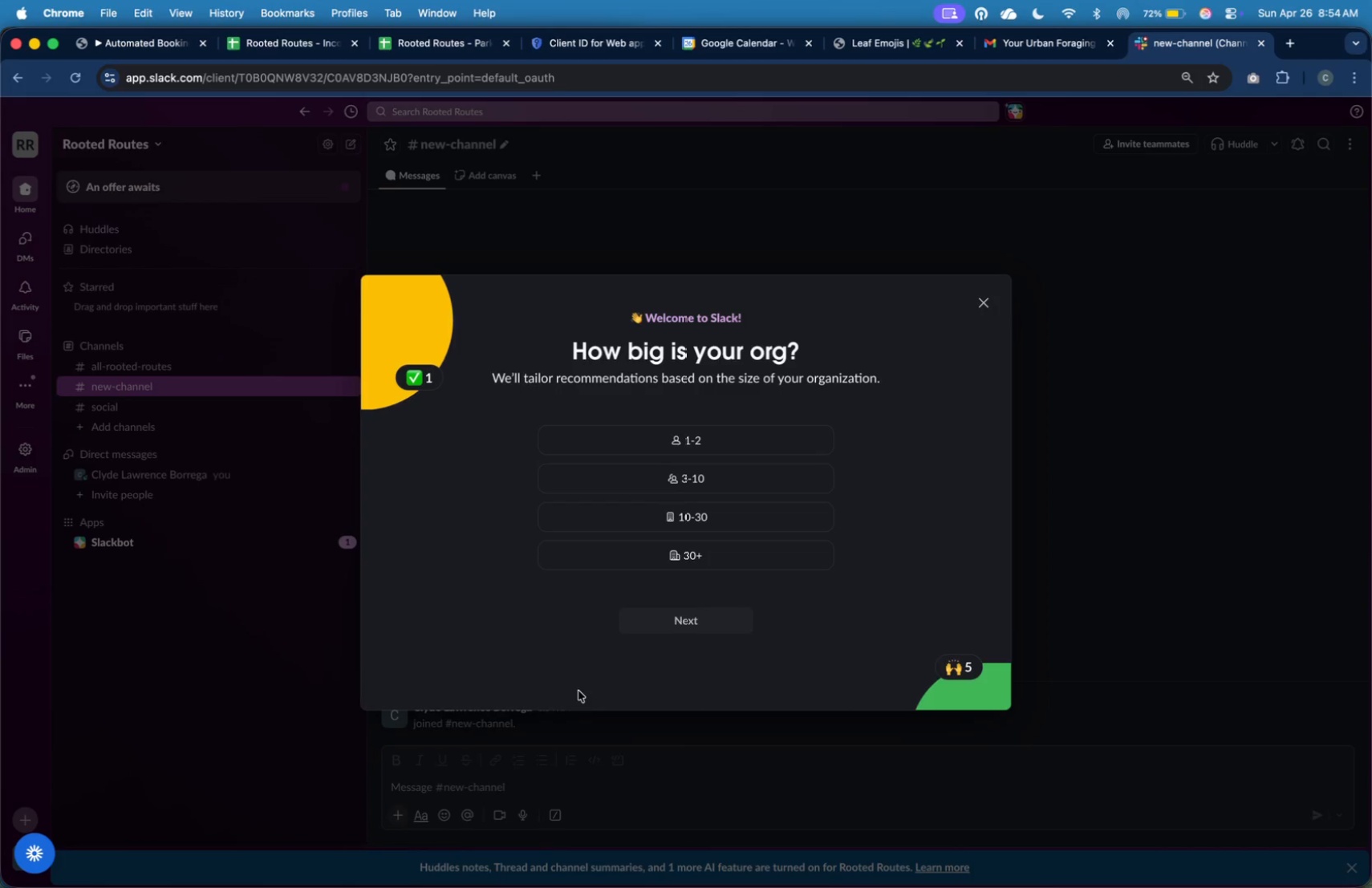 
wait(15.68)
 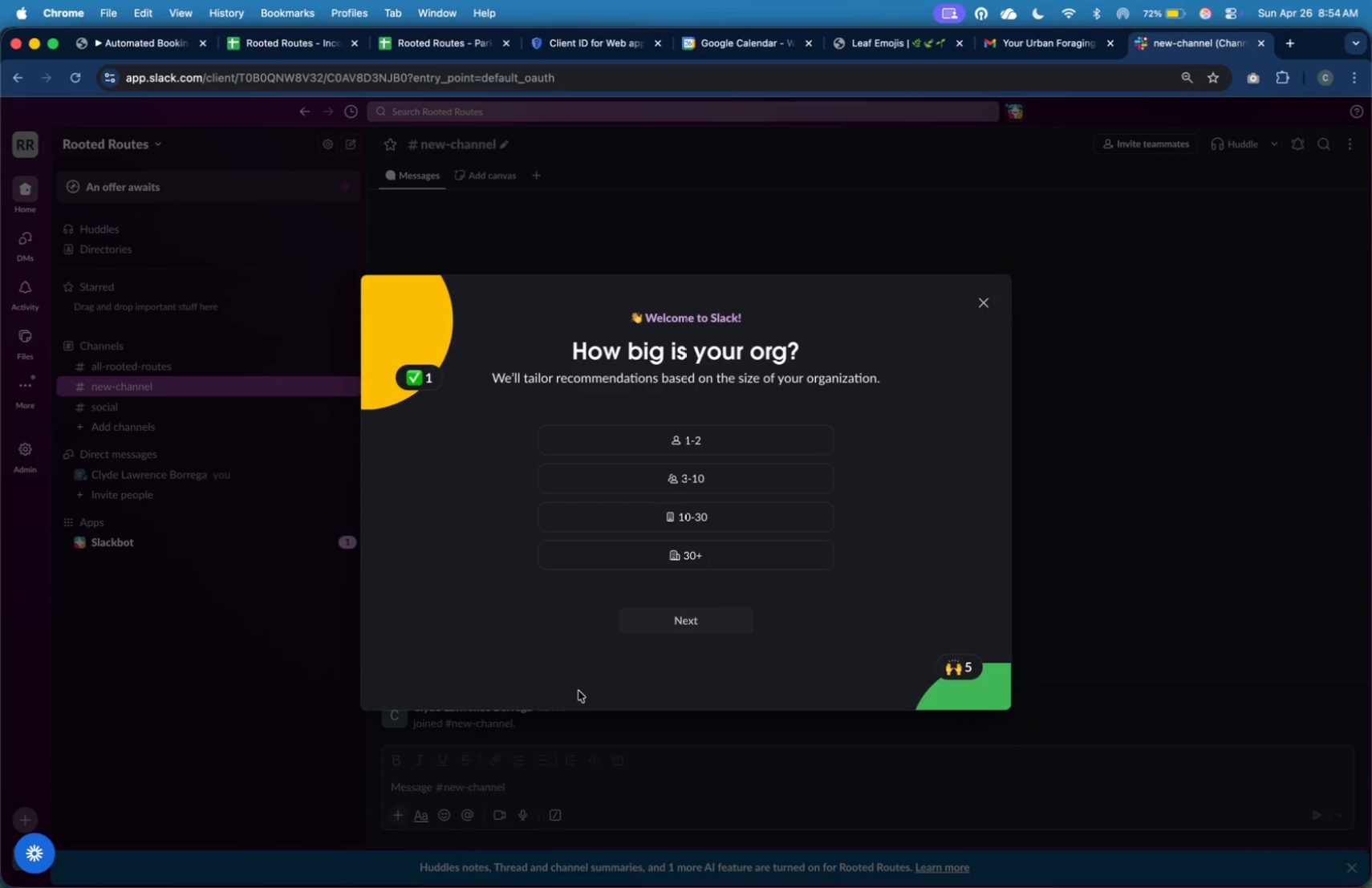 
left_click([985, 310])
 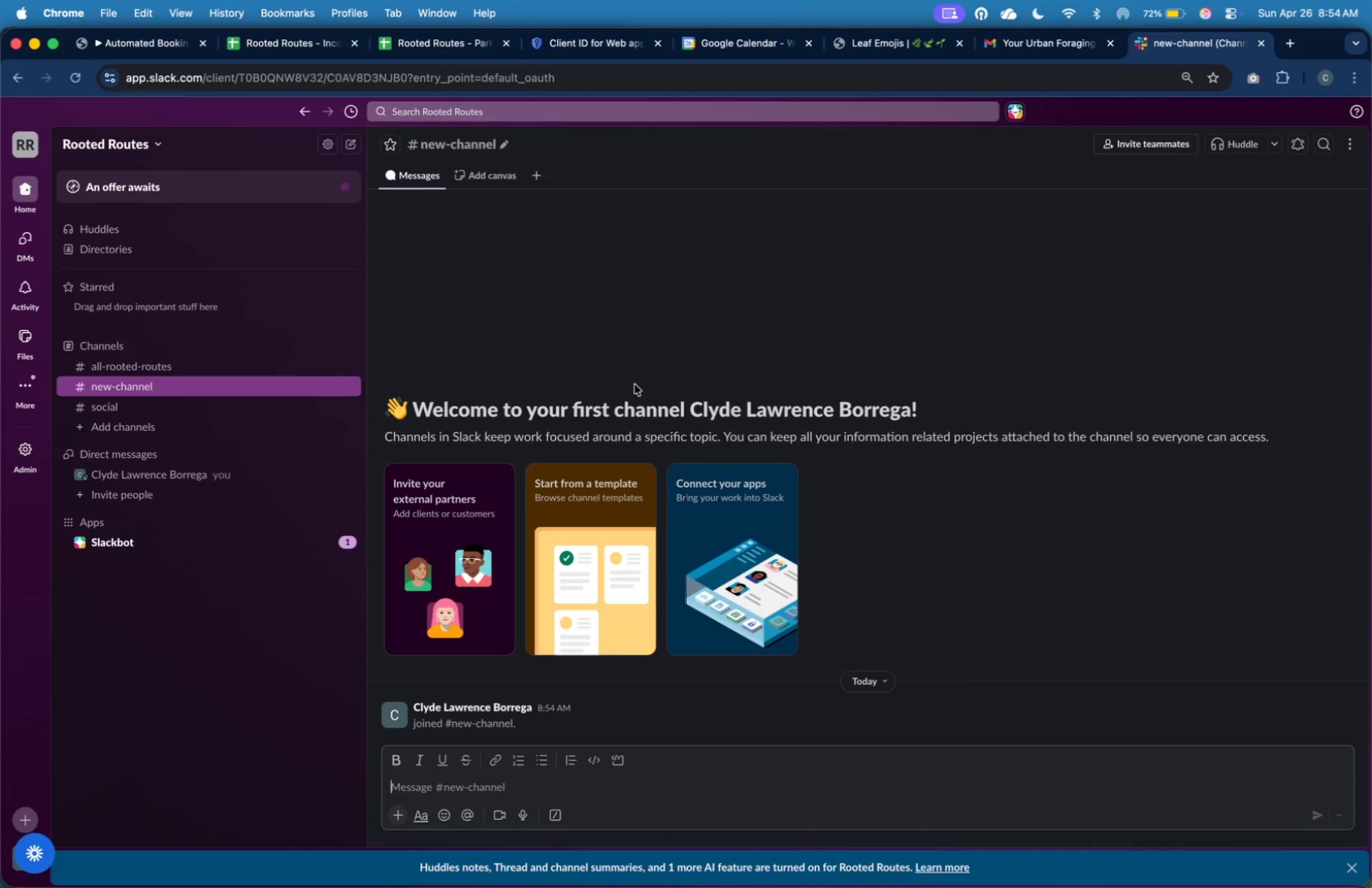 
left_click([233, 425])
 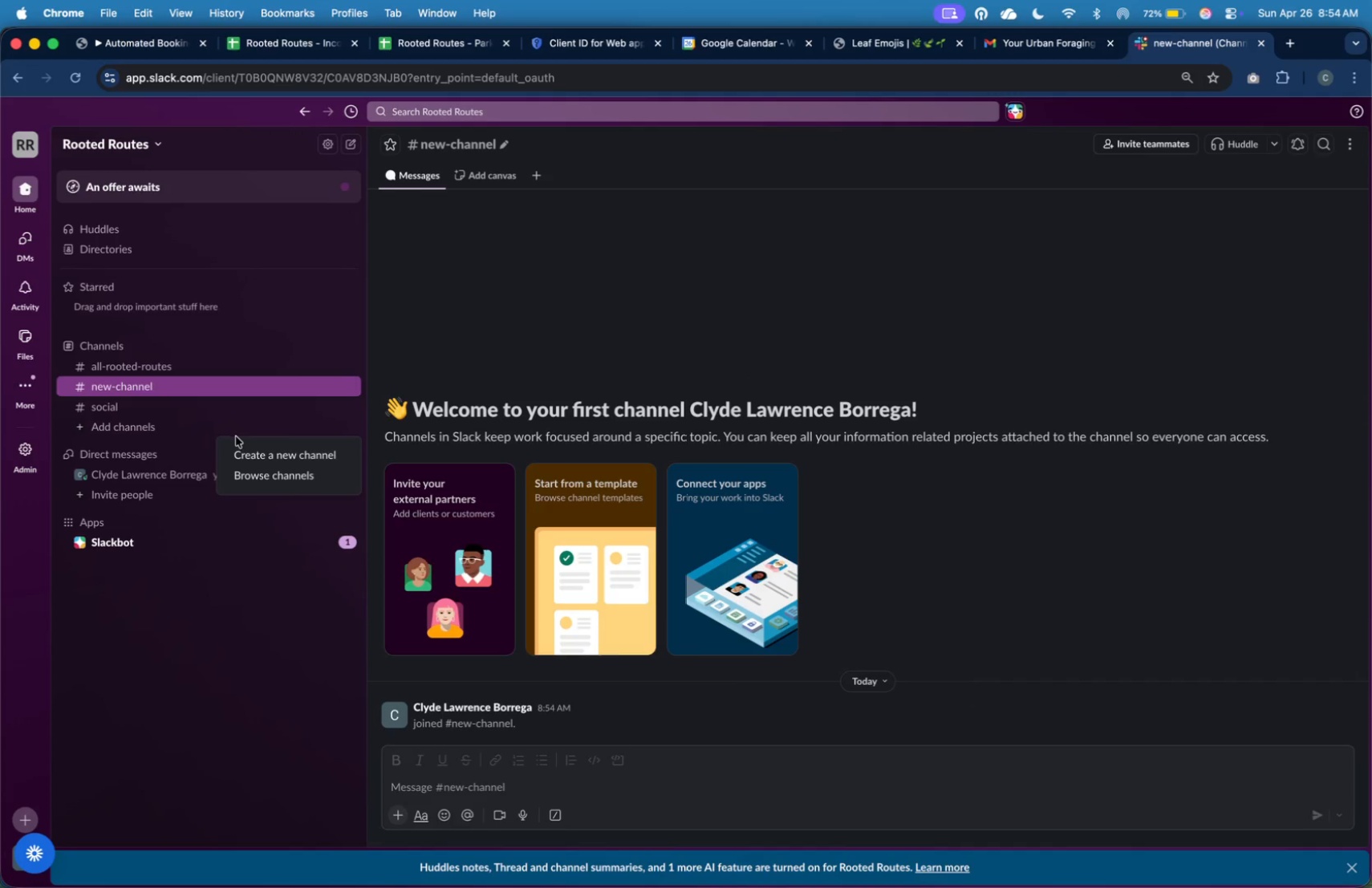 
left_click([245, 452])
 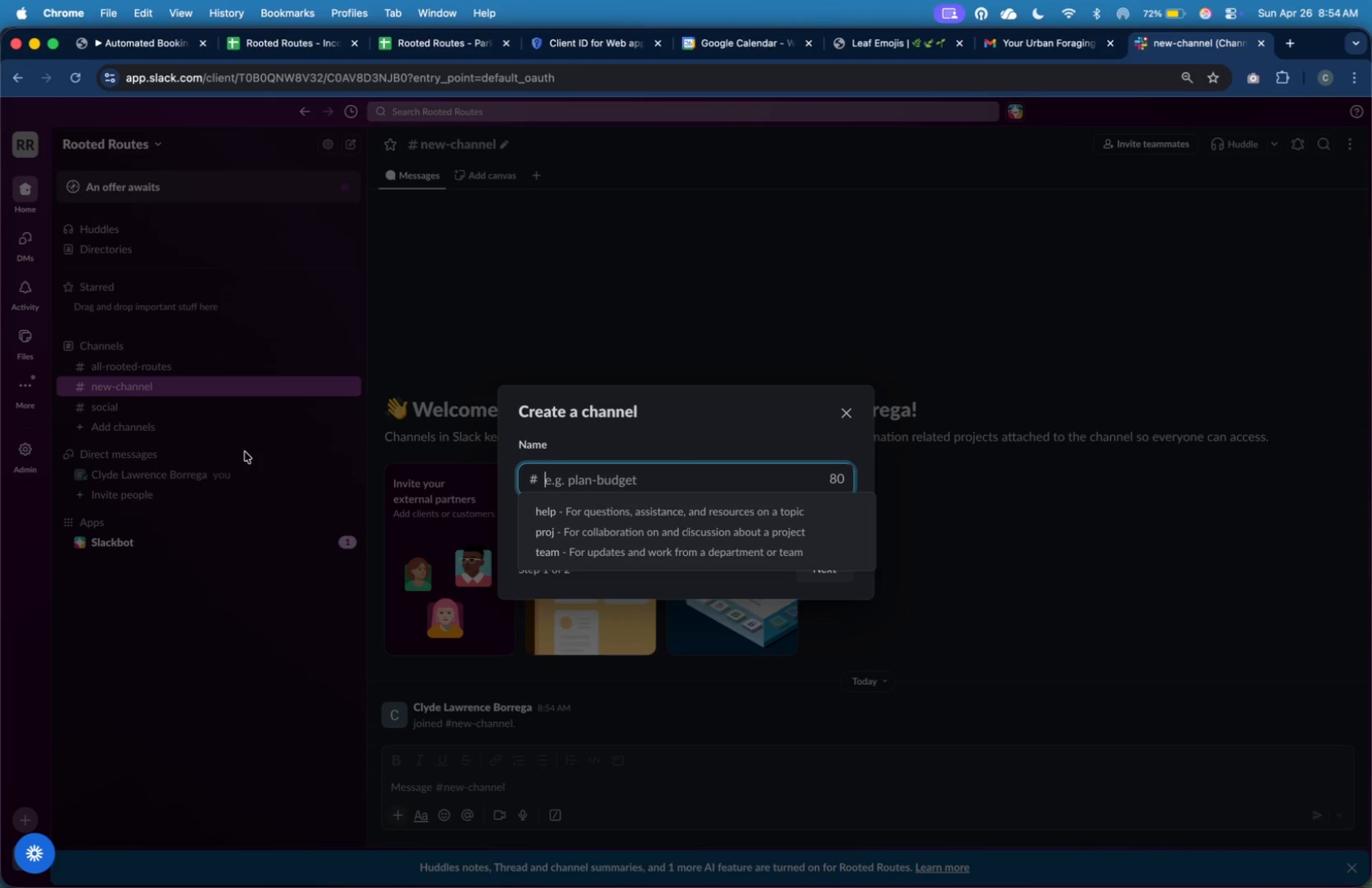 
wait(9.06)
 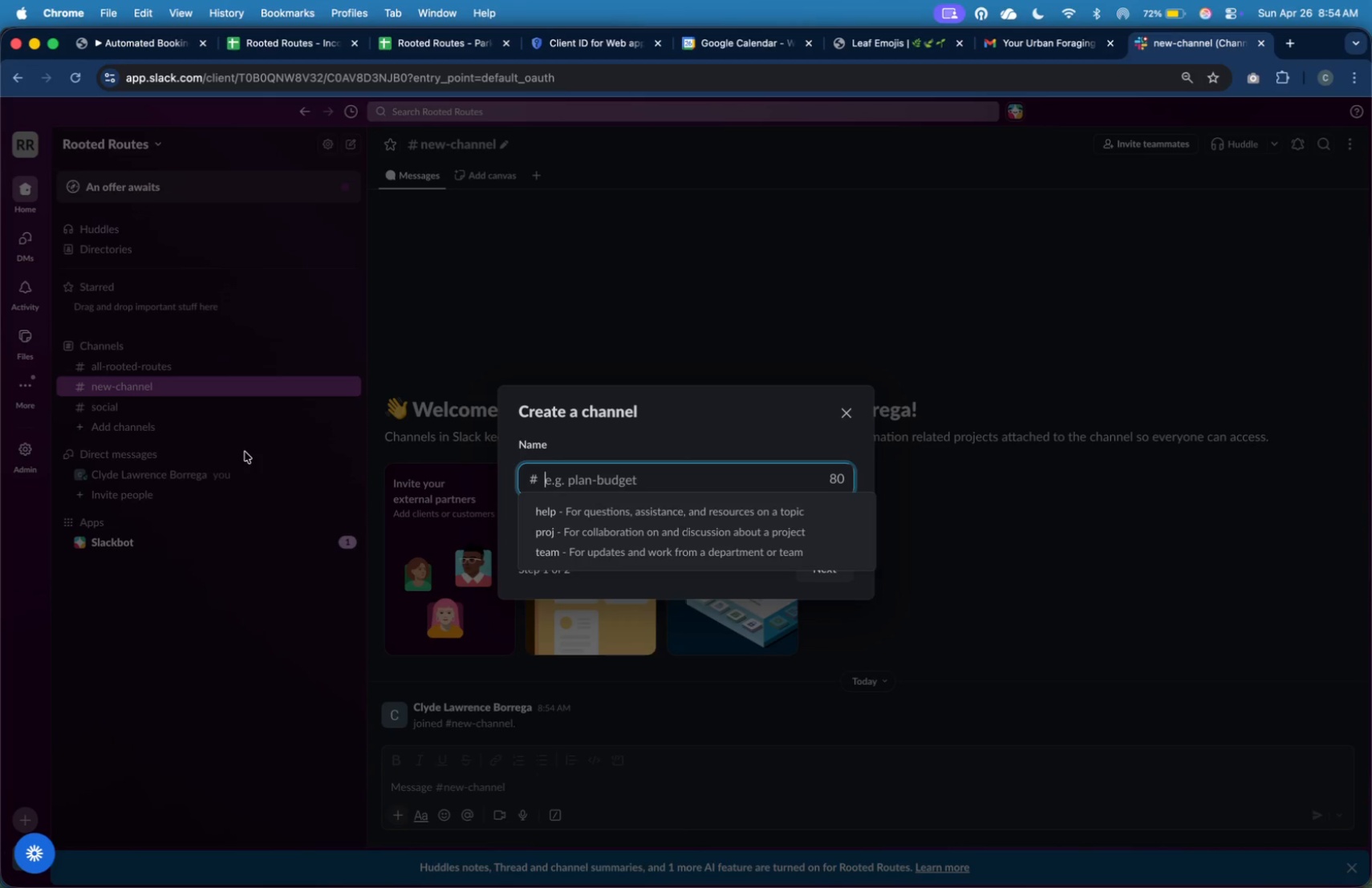 
type(fo)
 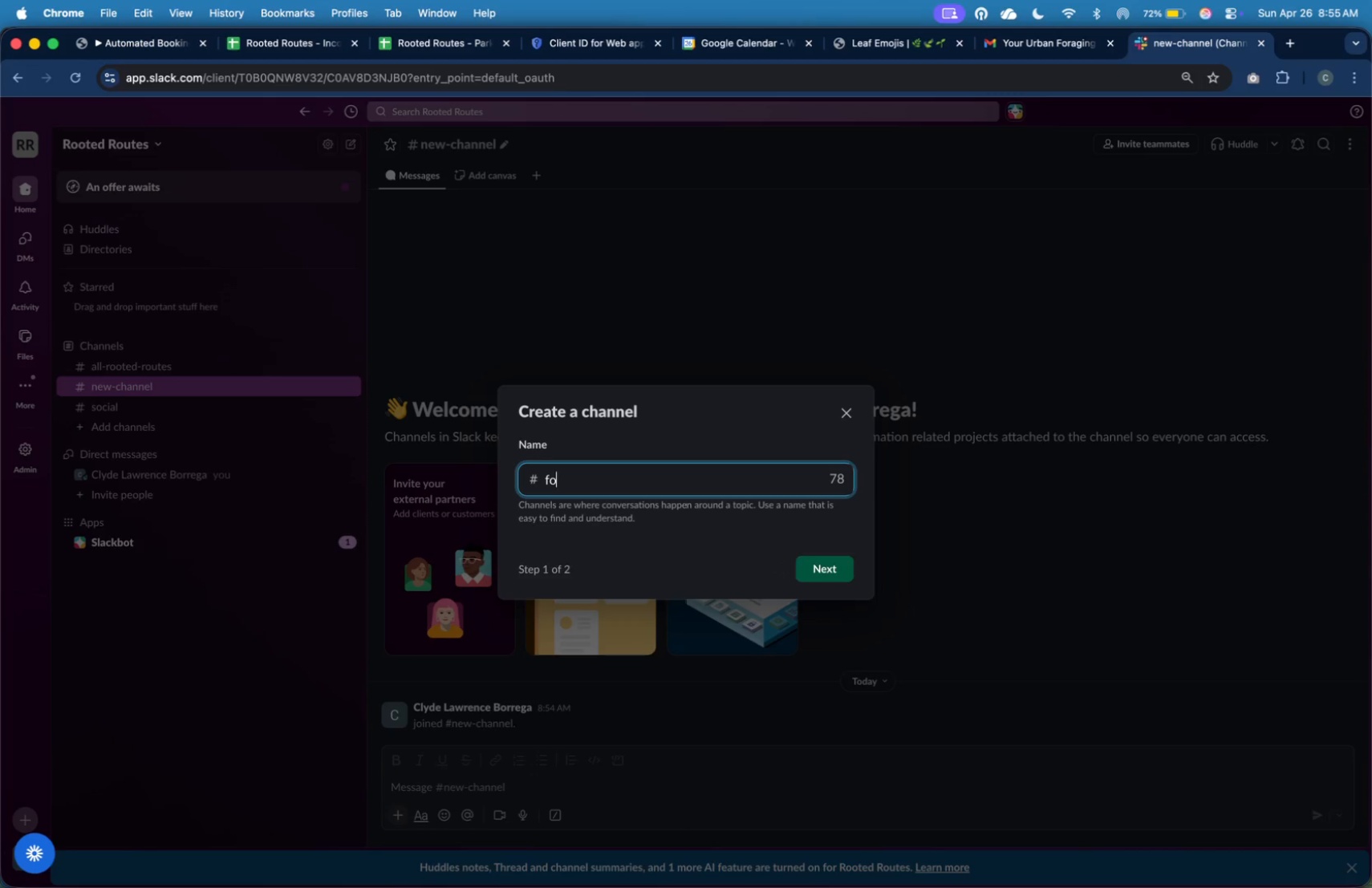 
wait(5.18)
 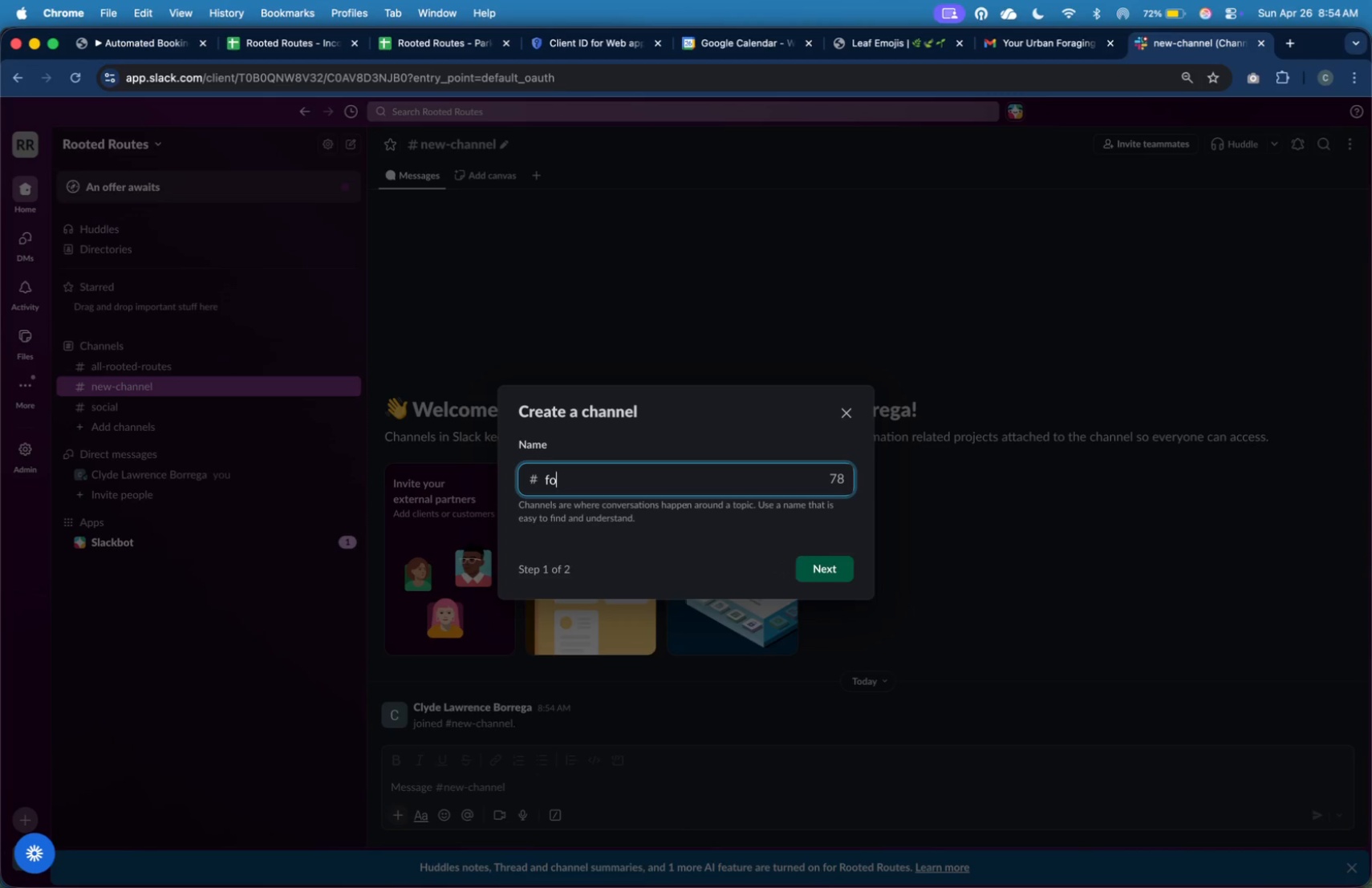 
type(rafing\\)
key(Backspace)
key(Backspace)
key(Backspace)
key(Backspace)
key(Backspace)
key(Backspace)
type(ging0)
key(Backspace)
type(-alerts)
 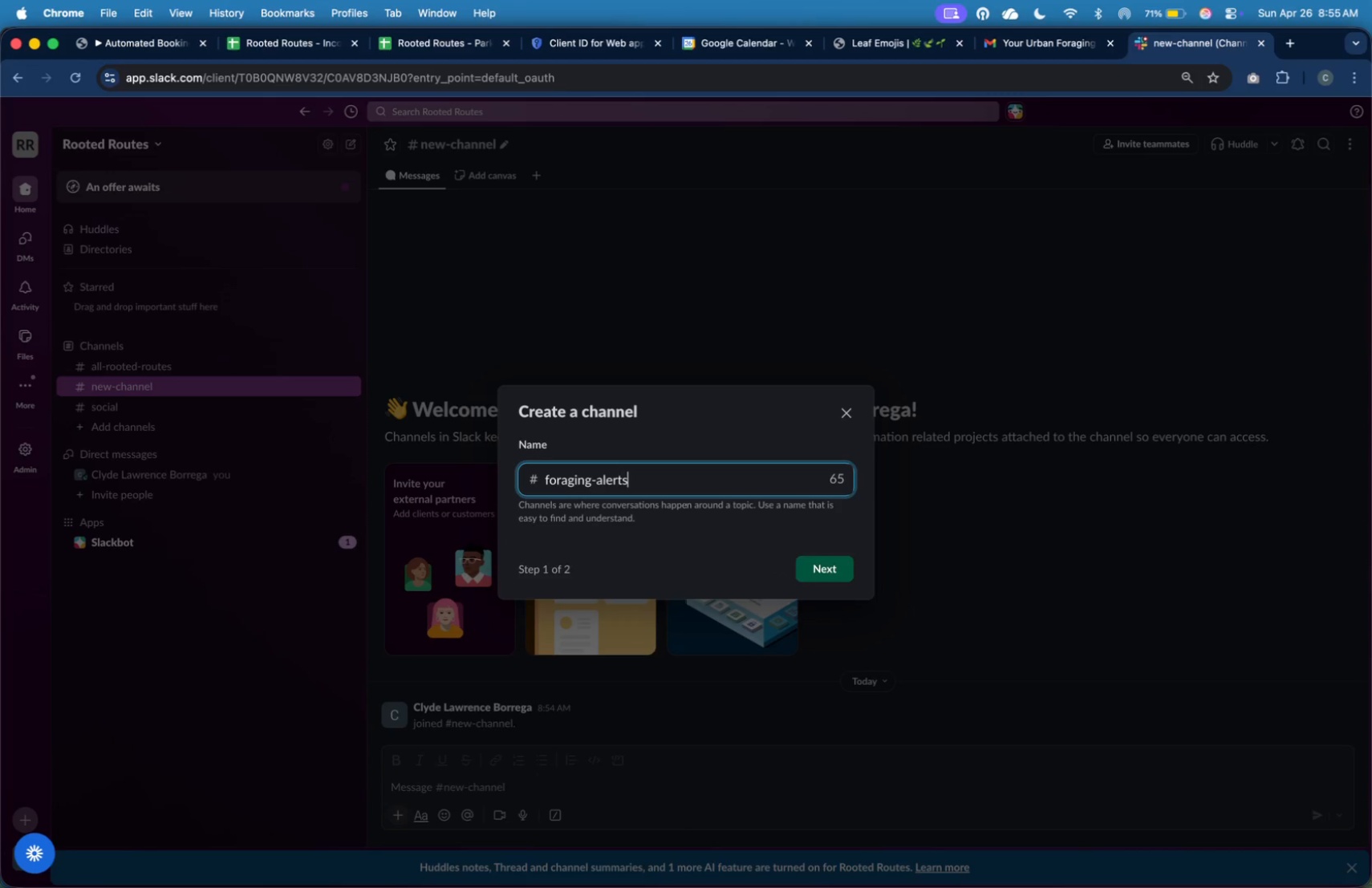 
wait(5.28)
 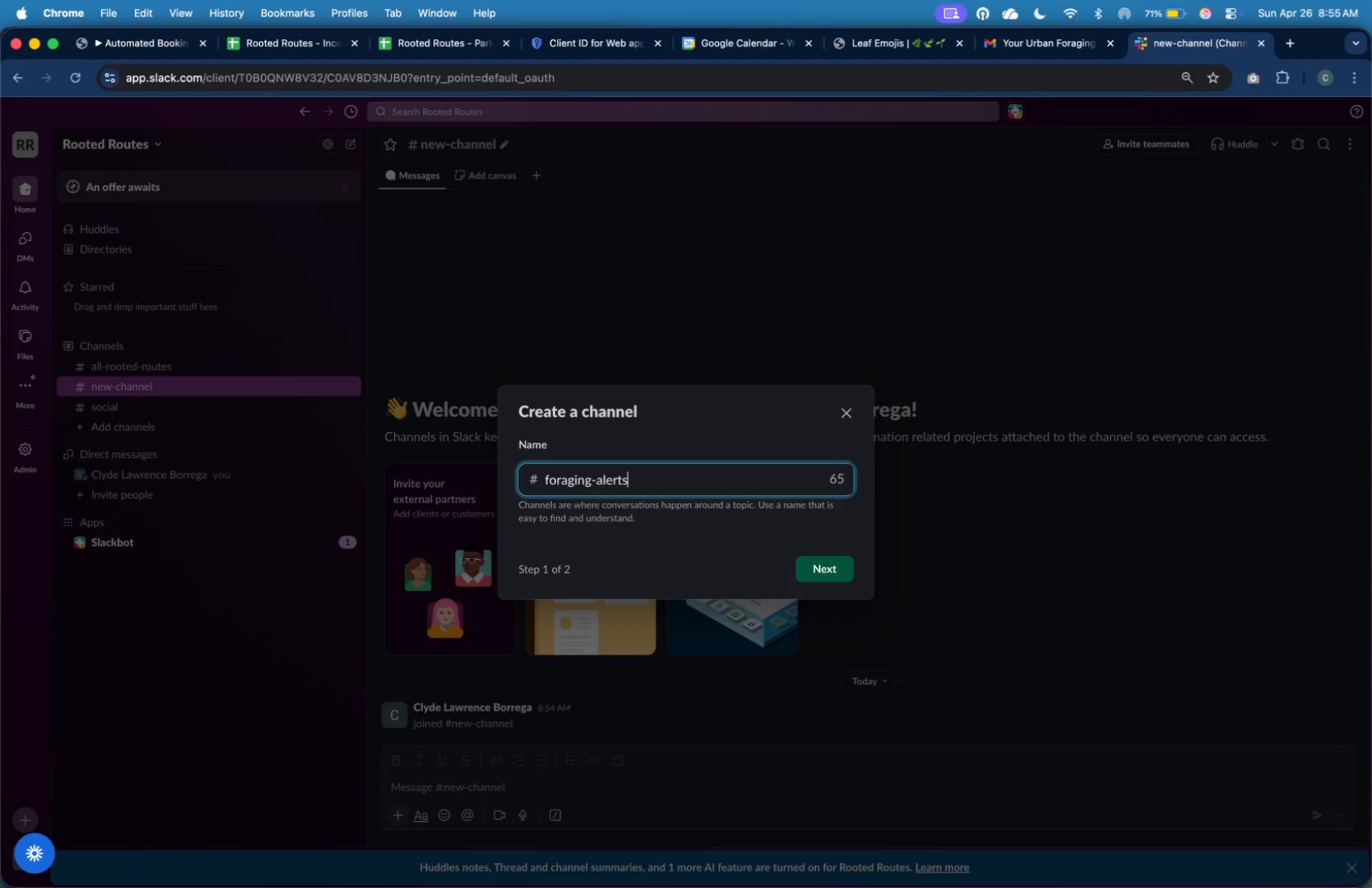 
left_click([838, 564])
 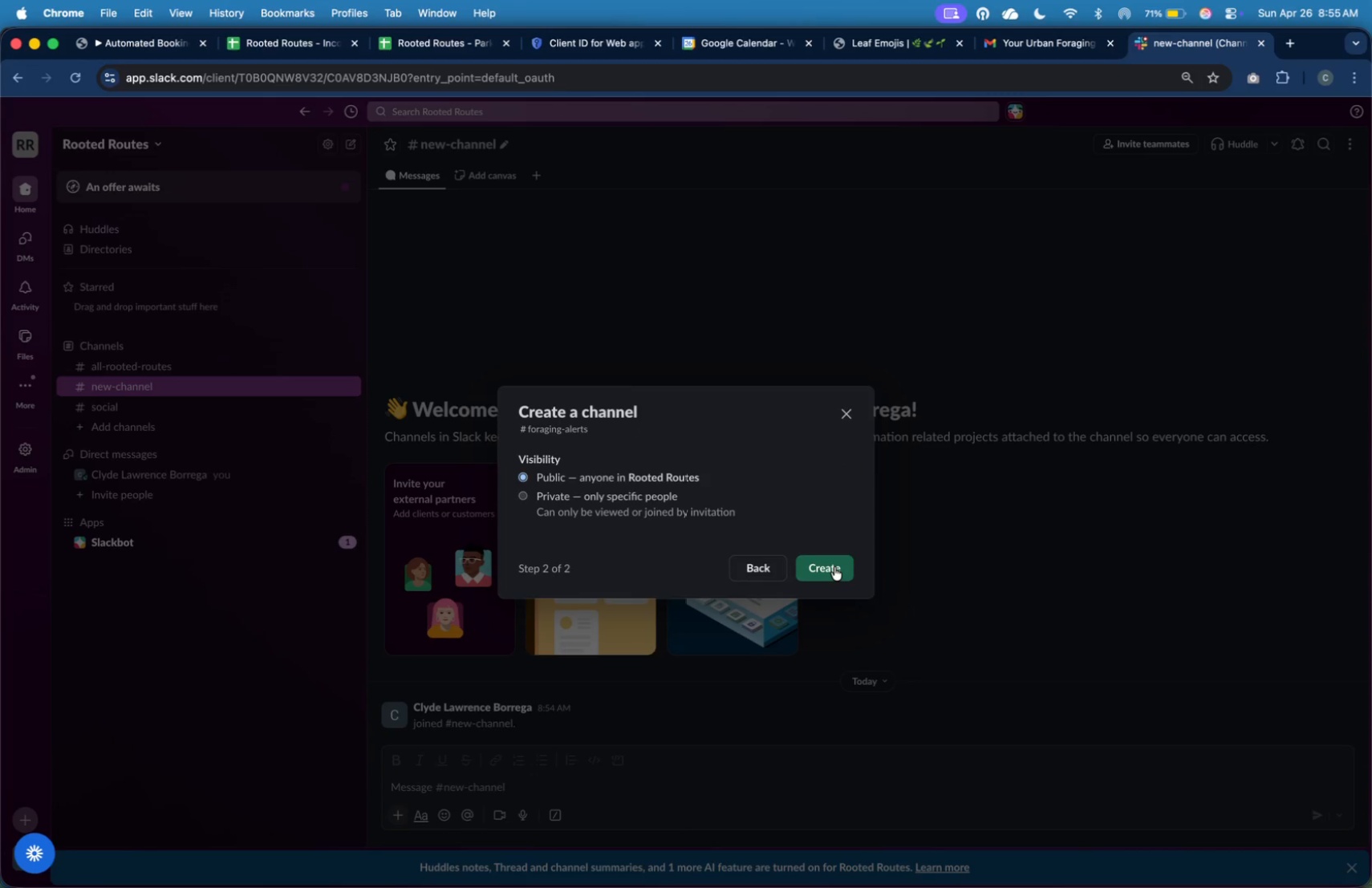 
left_click([834, 567])
 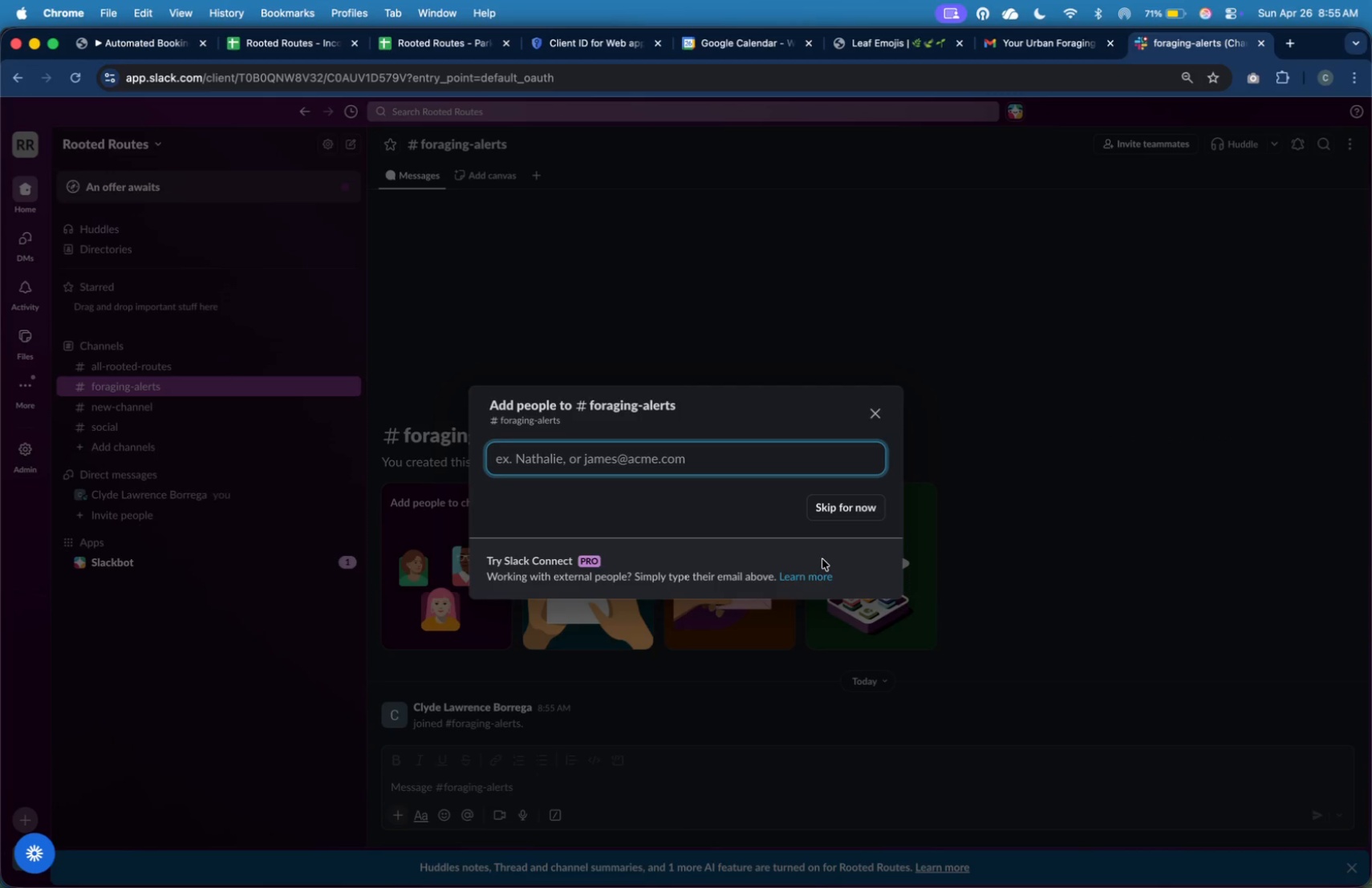 
left_click([843, 512])
 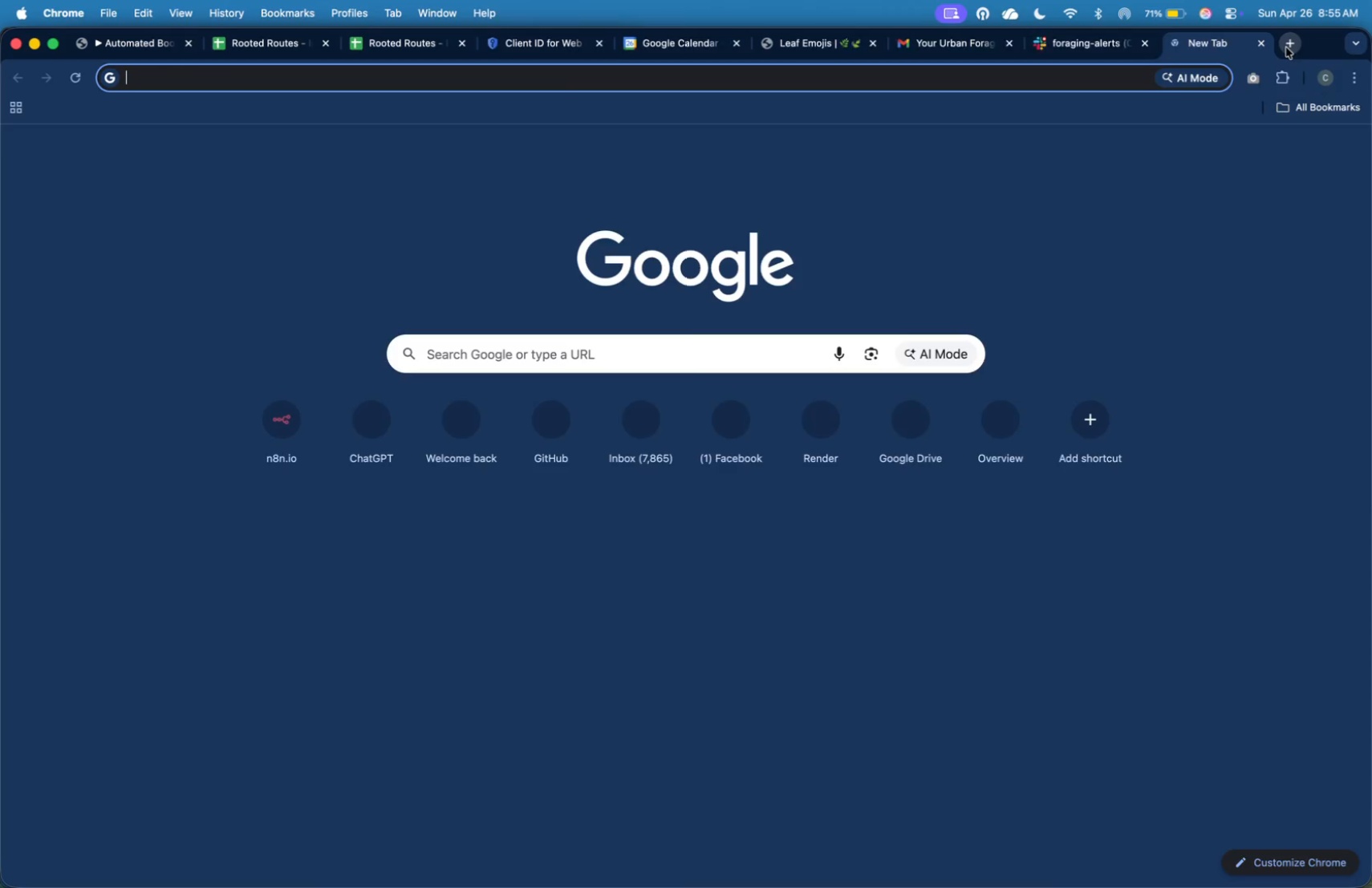 
type(slack.com/apps)
 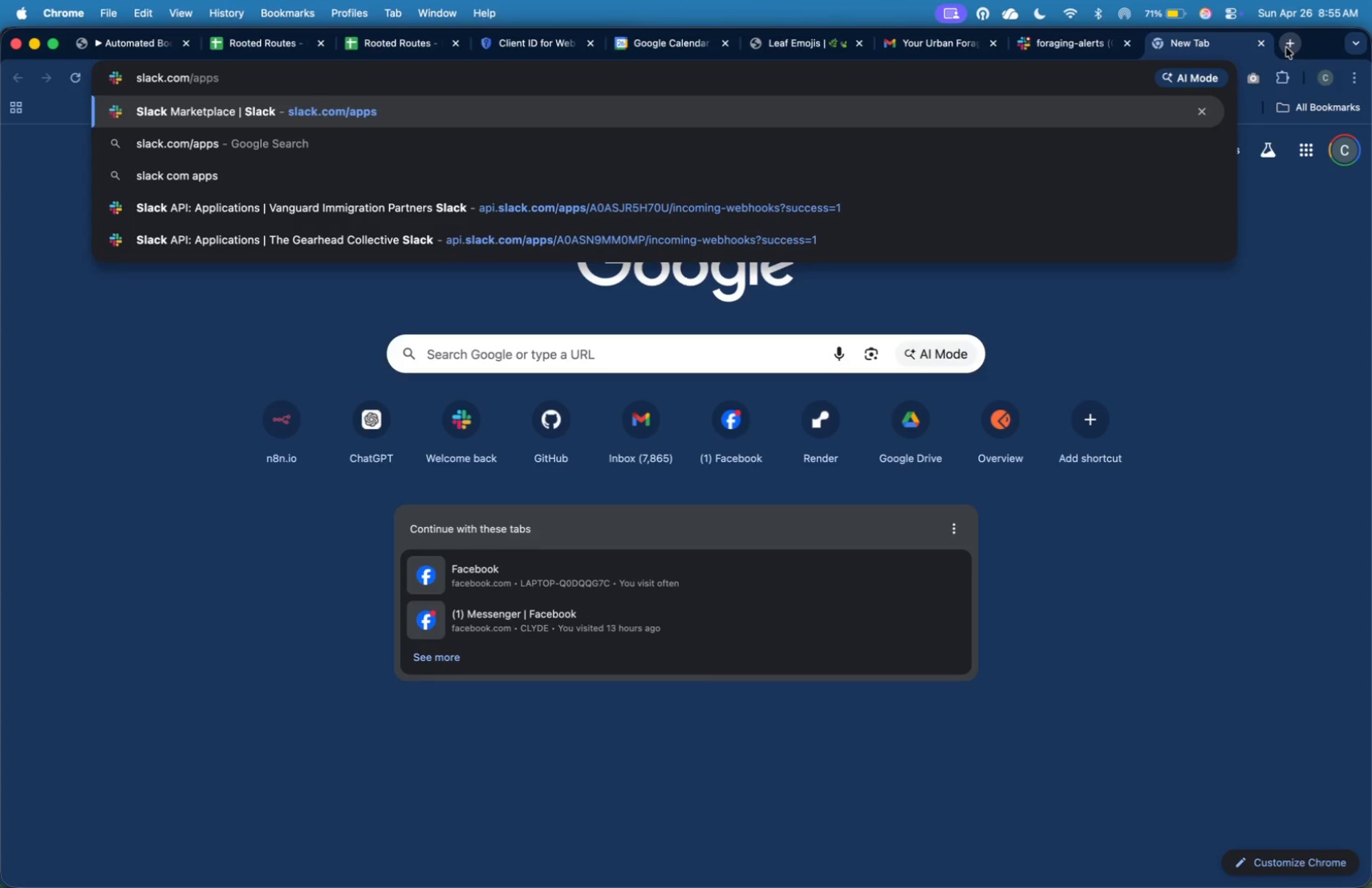 
key(Enter)
 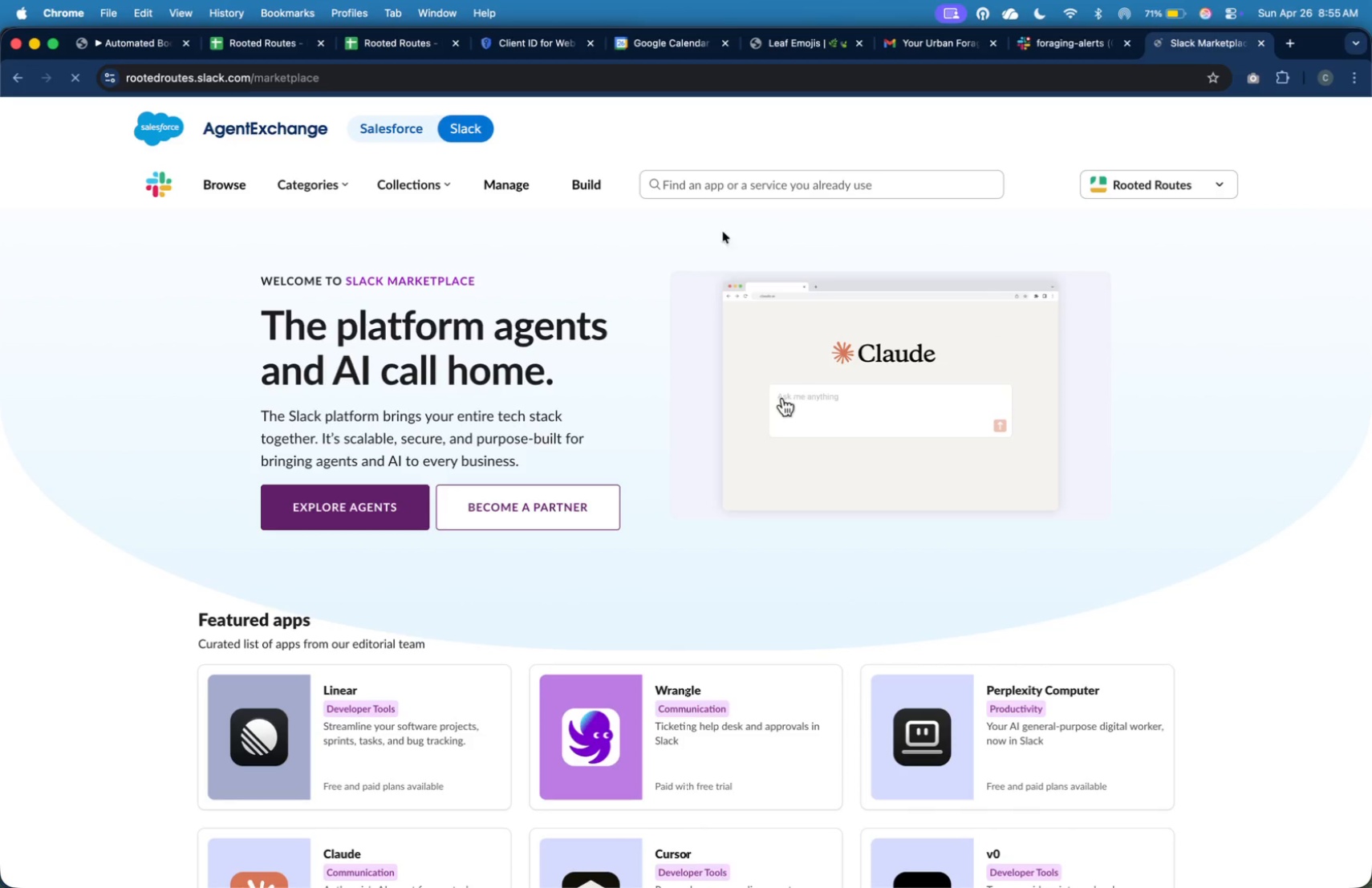 
left_click([598, 186])
 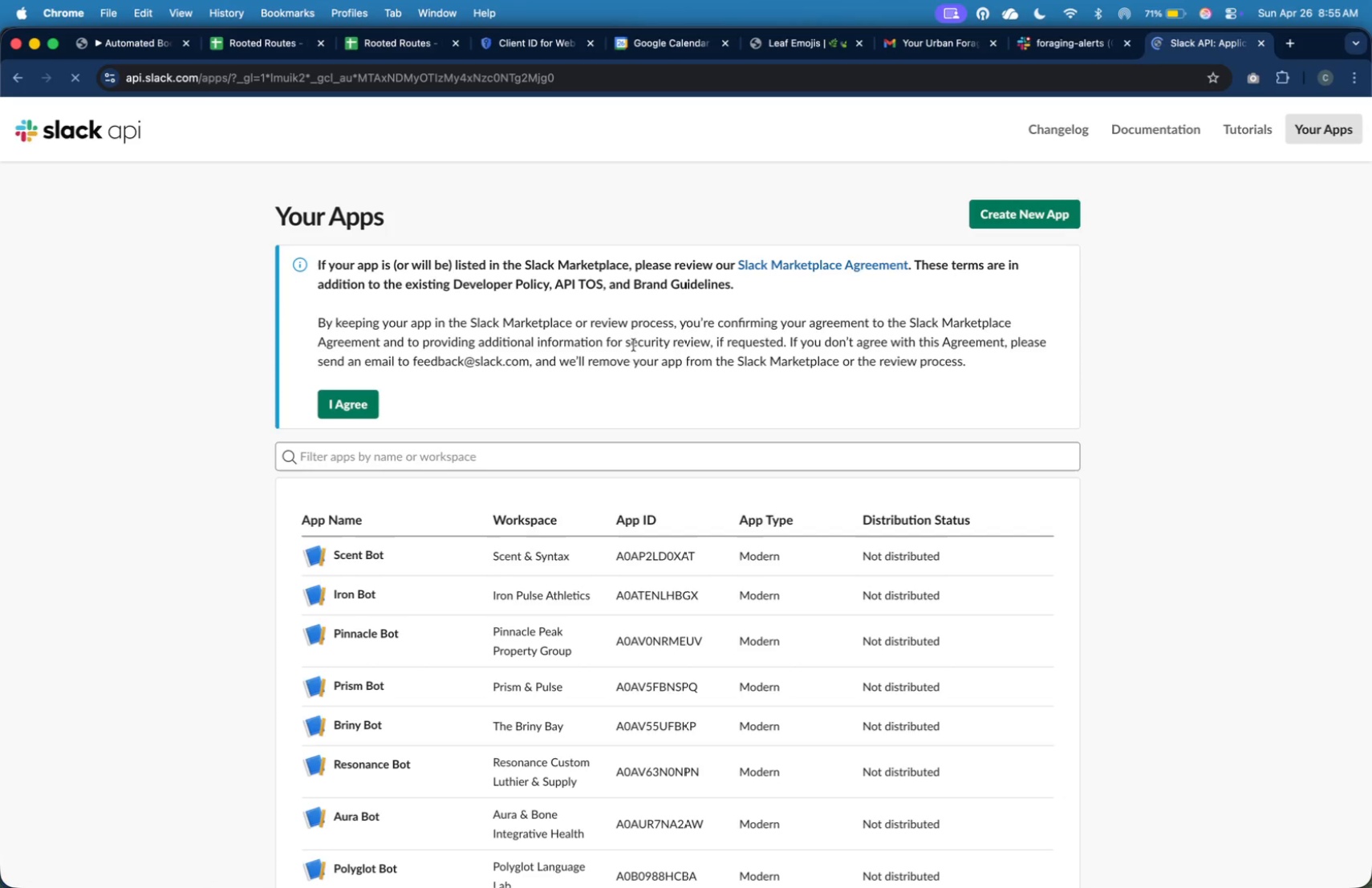 
left_click([980, 215])
 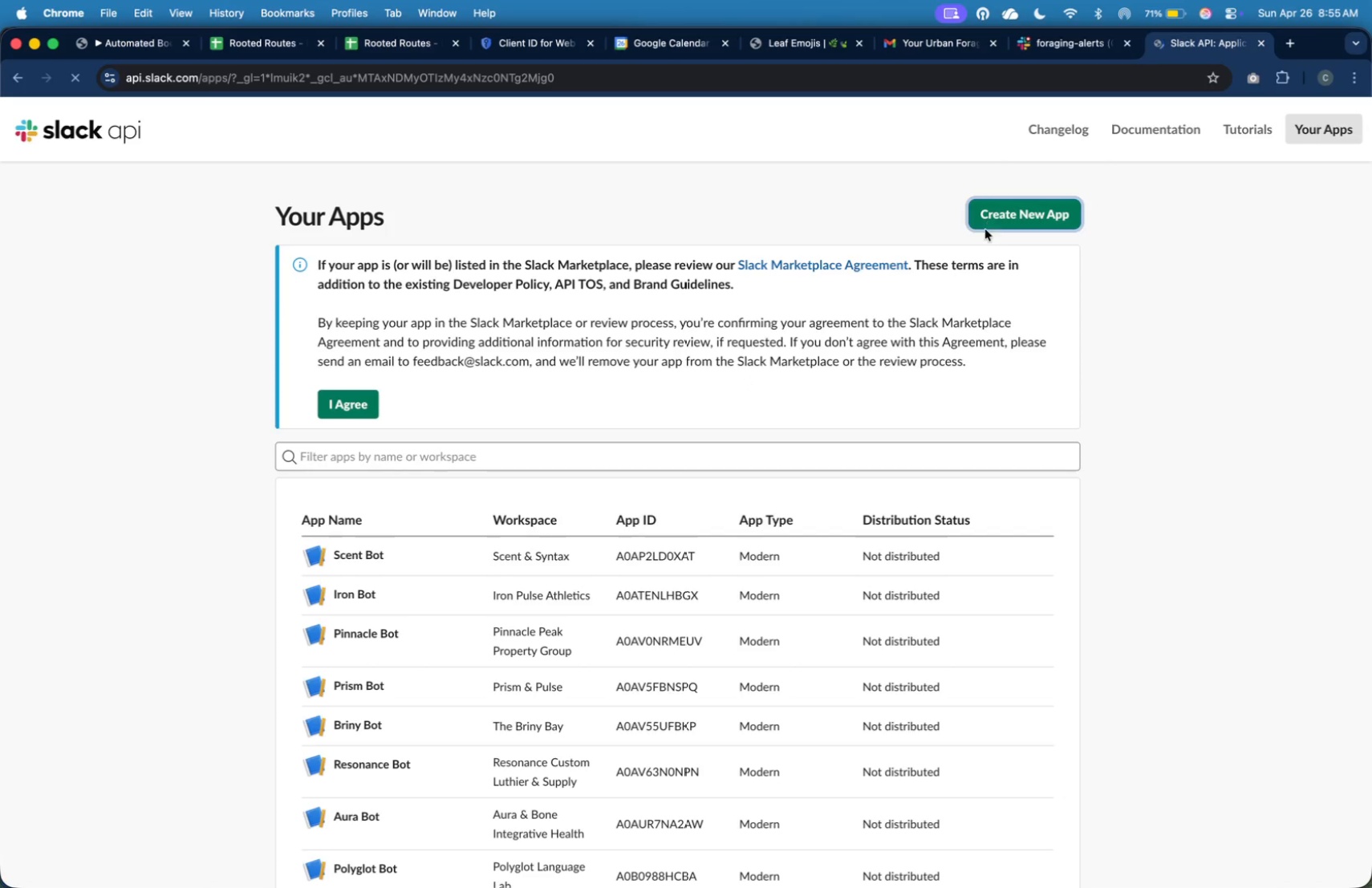 
scroll: coordinate [725, 580], scroll_direction: down, amount: 19.0
 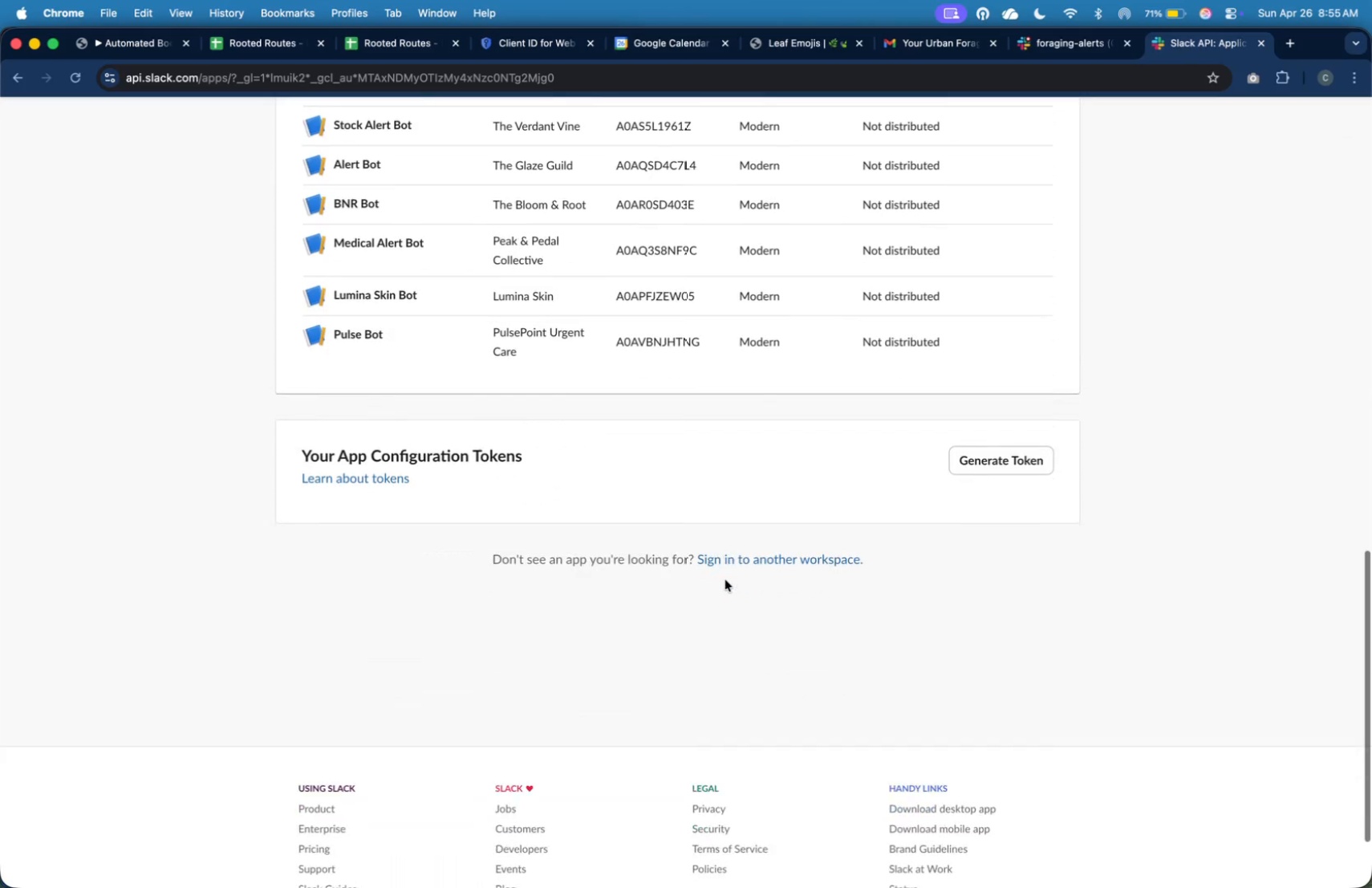 
scroll: coordinate [814, 402], scroll_direction: up, amount: 51.0
 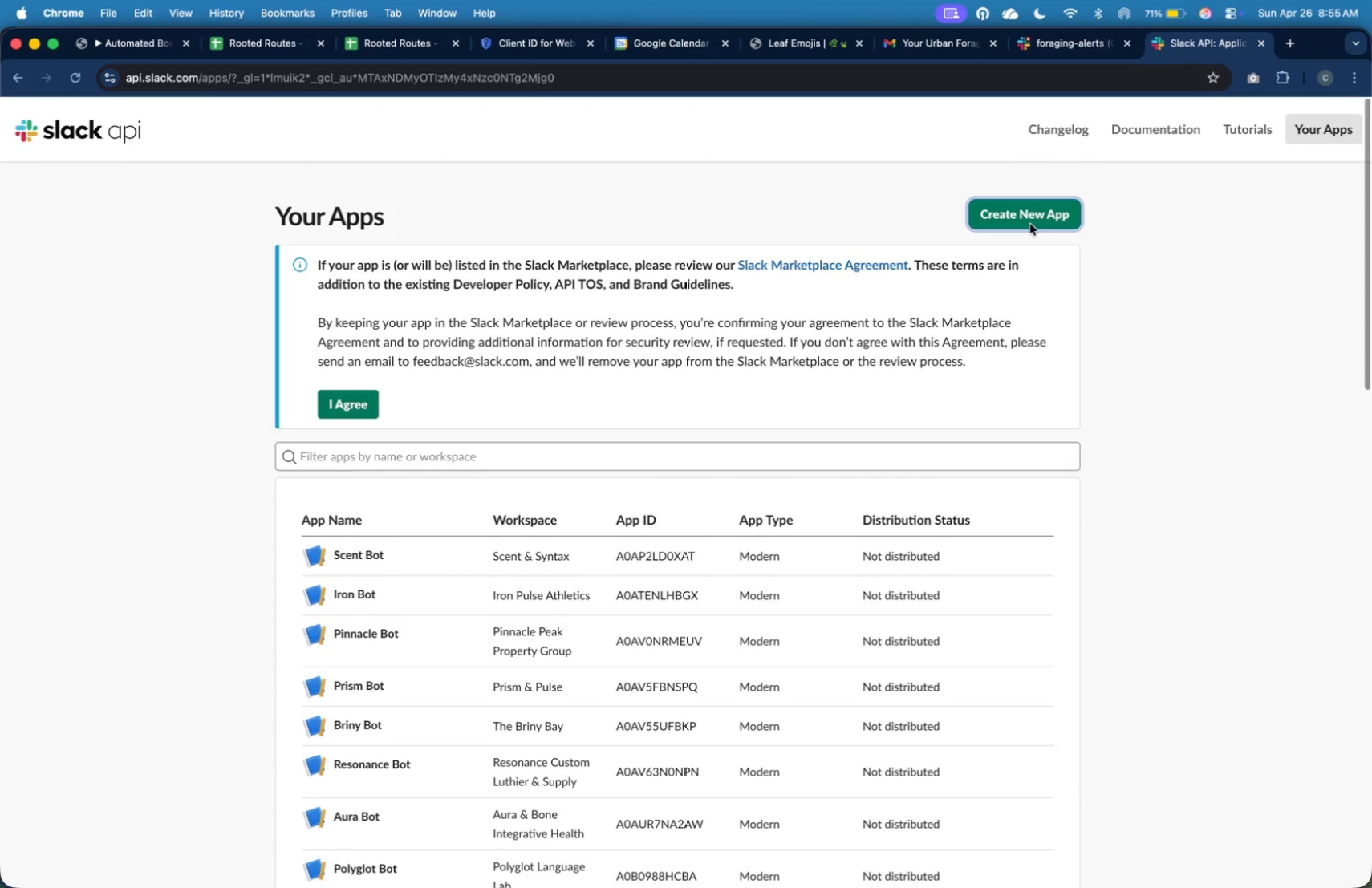 
left_click([1030, 219])
 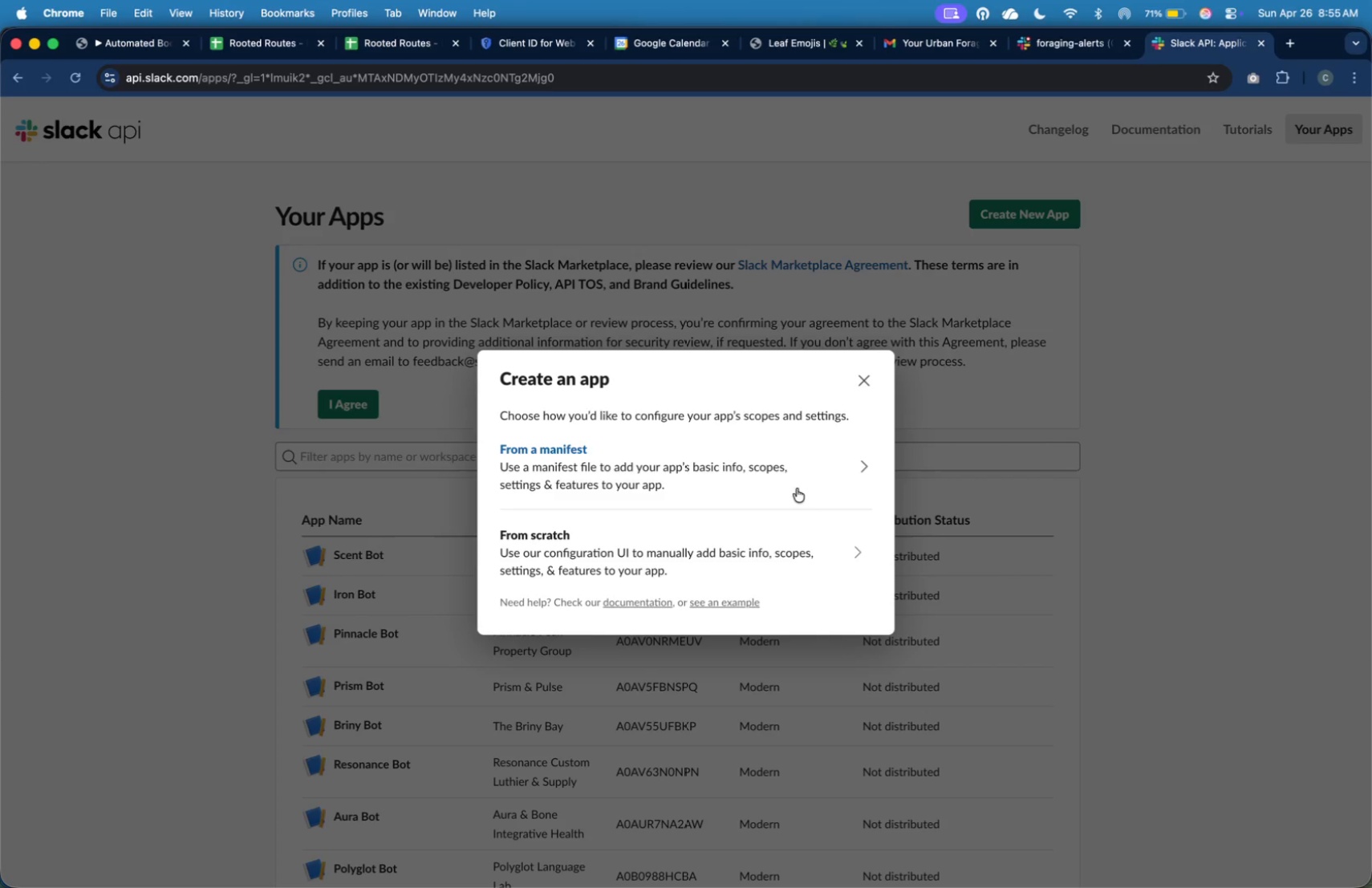 
left_click([800, 538])
 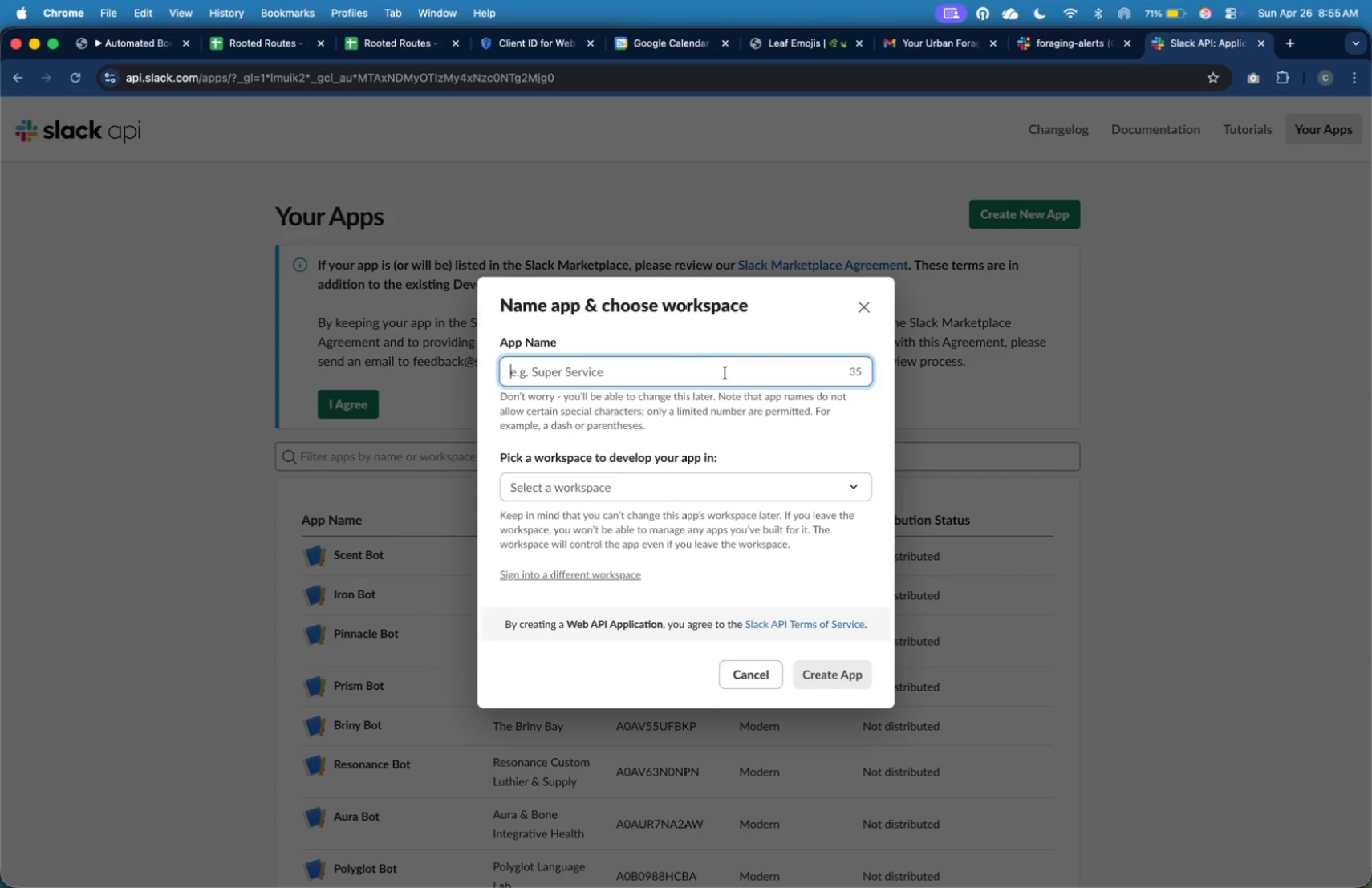 
type(Roo)
key(Backspace)
key(Backspace)
type(R Bot)
 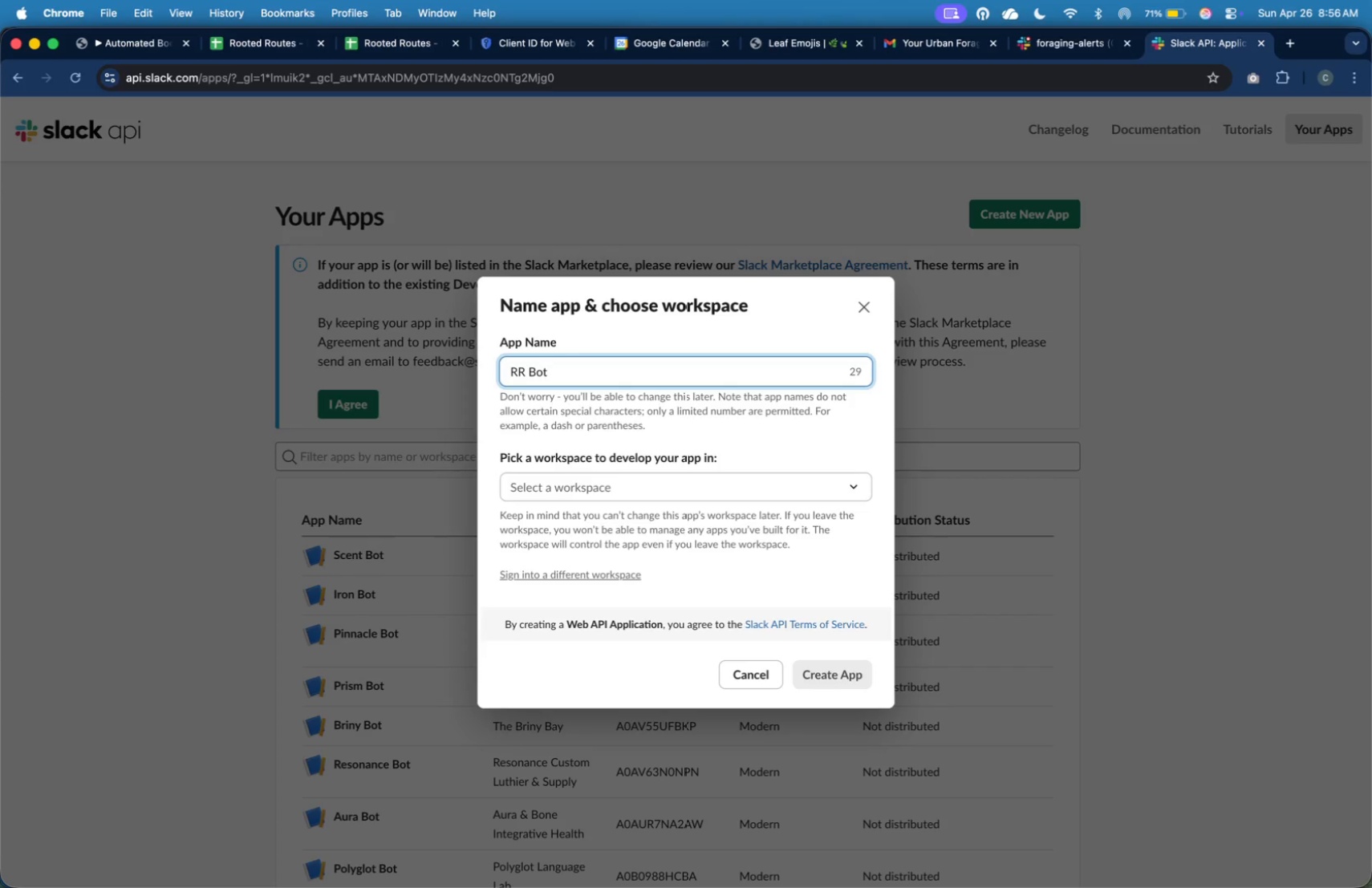 
left_click([761, 482])
 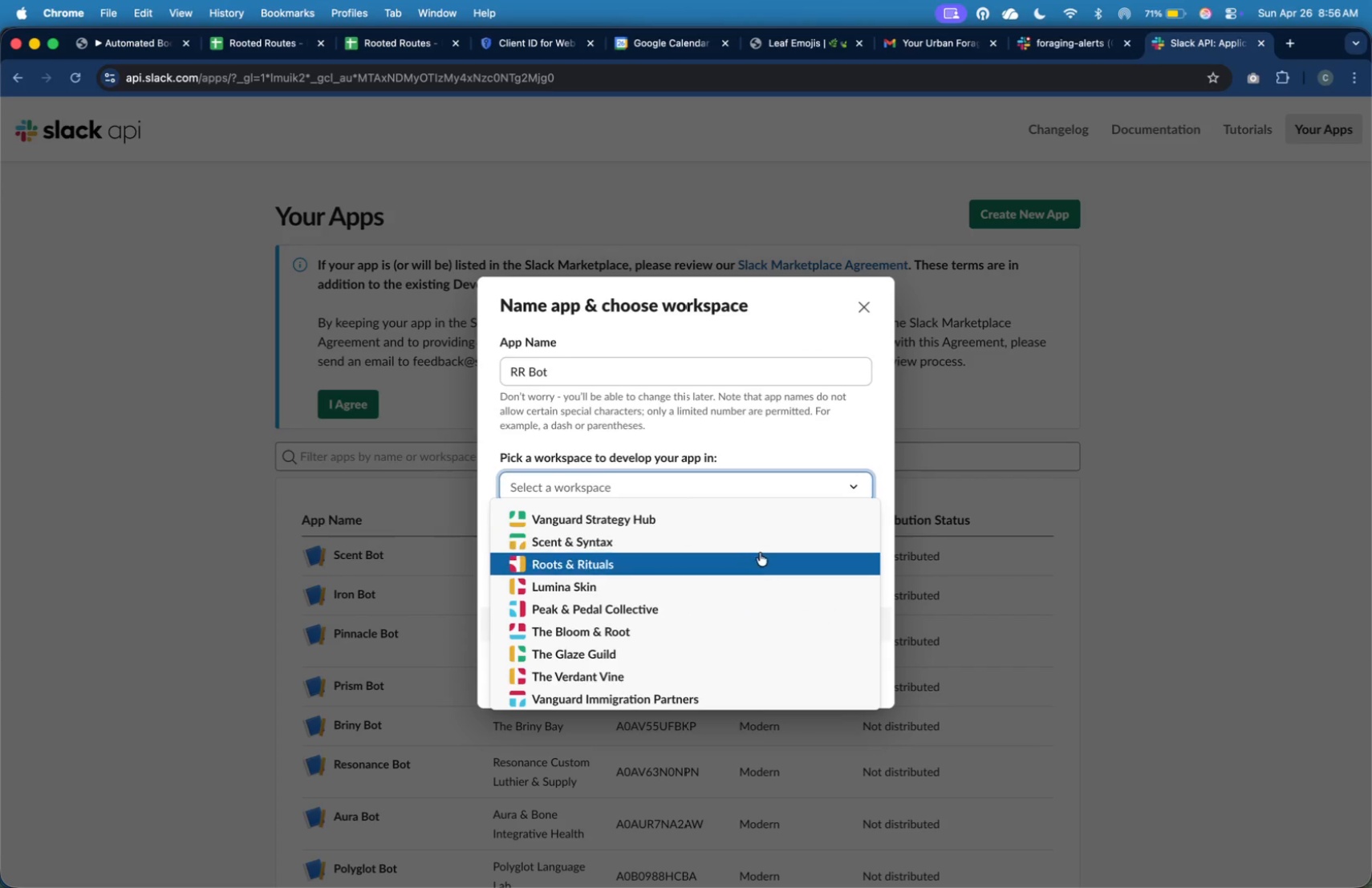 
scroll: coordinate [764, 549], scroll_direction: down, amount: 46.0
 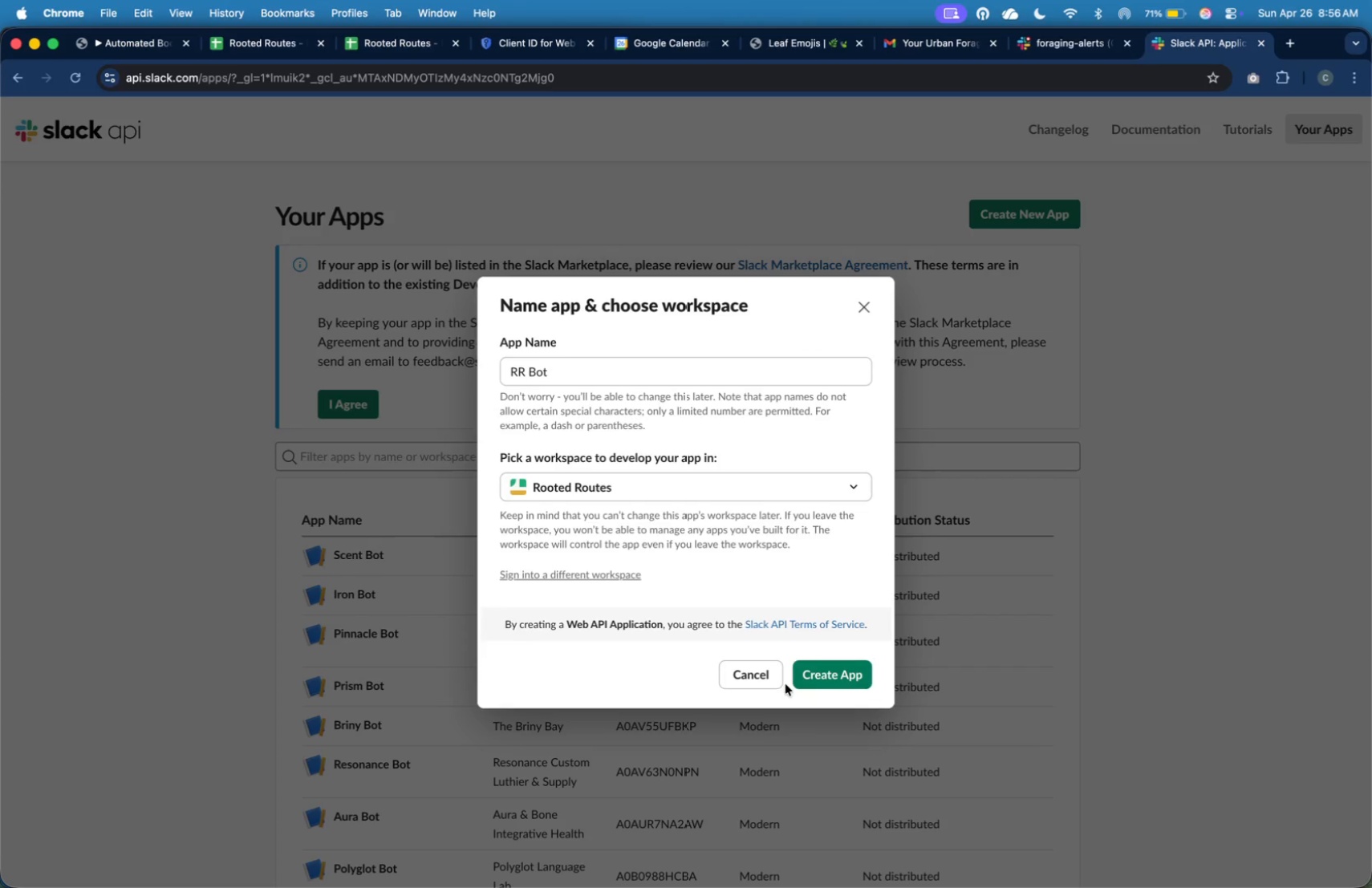 
left_click([828, 673])
 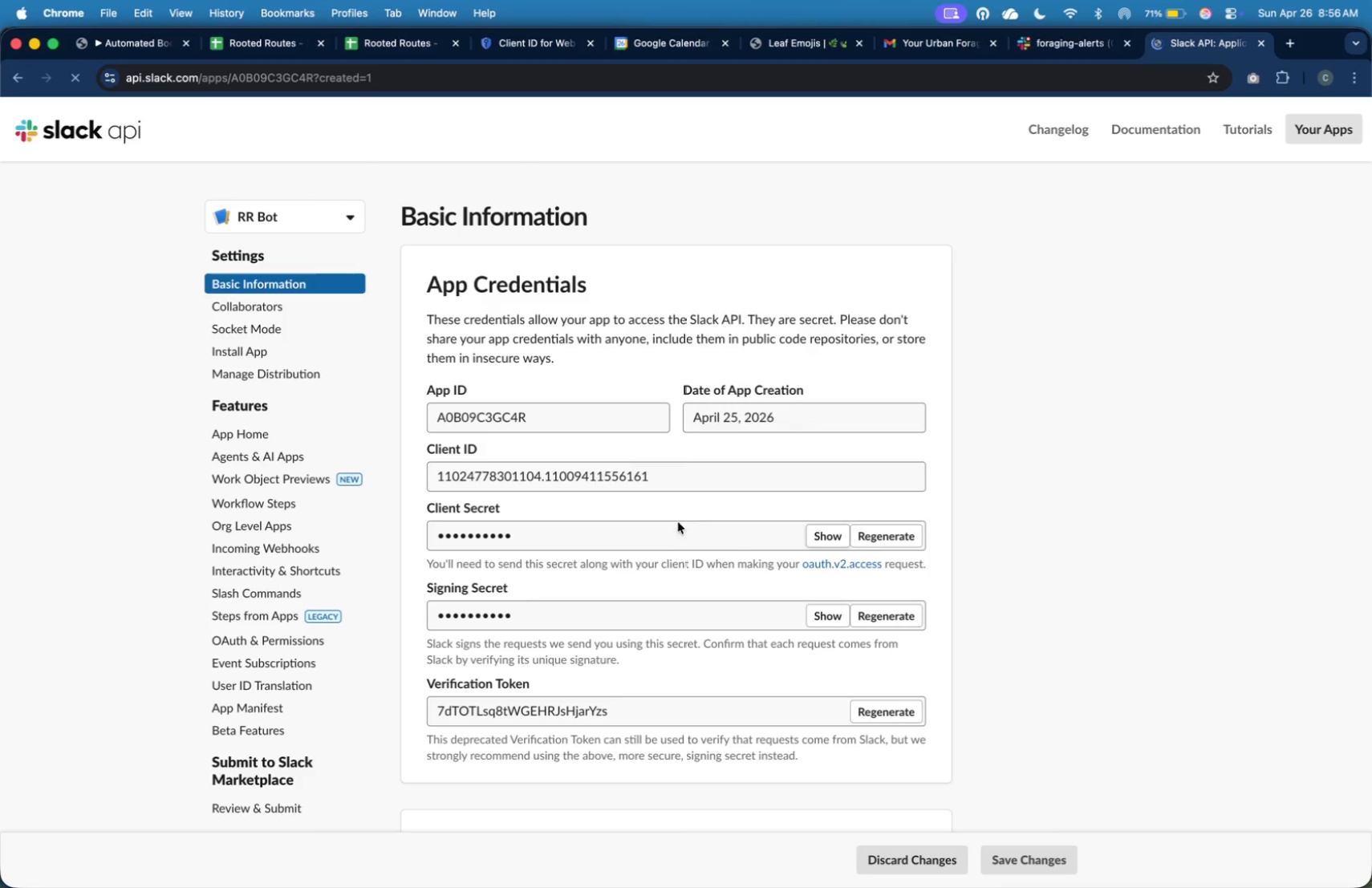 
scroll: coordinate [608, 537], scroll_direction: down, amount: 20.0
 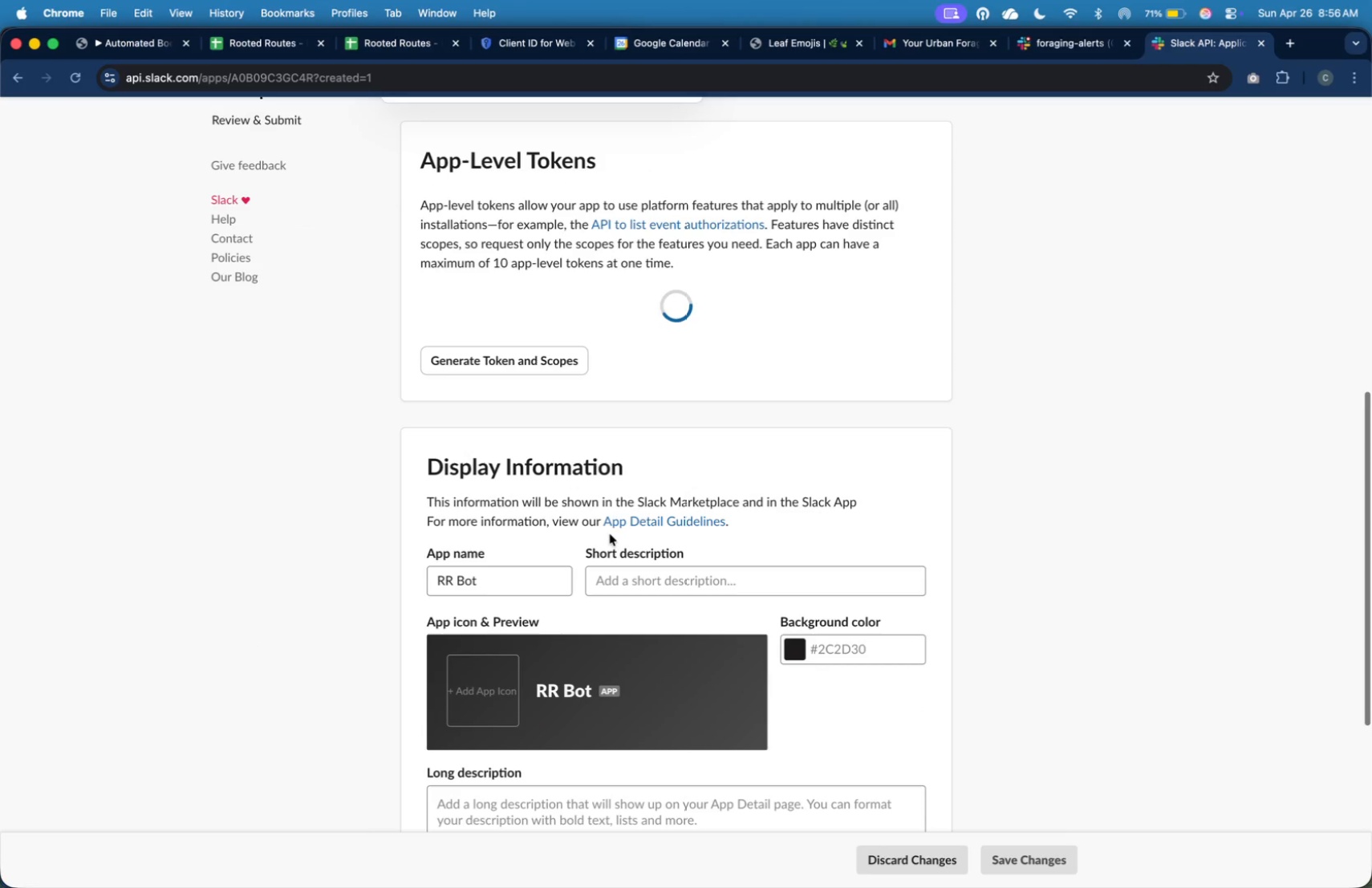 
scroll: coordinate [610, 533], scroll_direction: up, amount: 37.0
 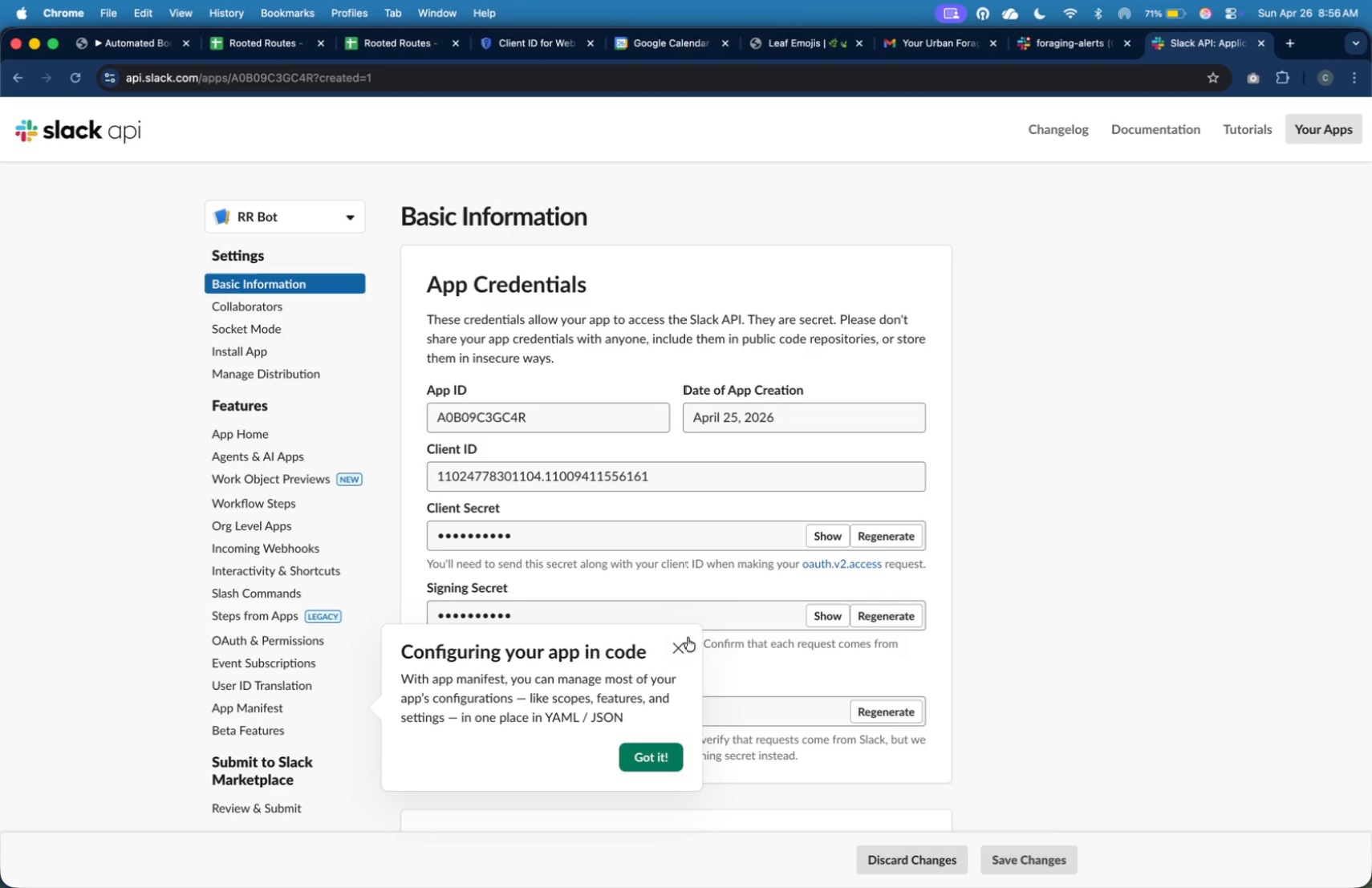 
left_click([684, 643])
 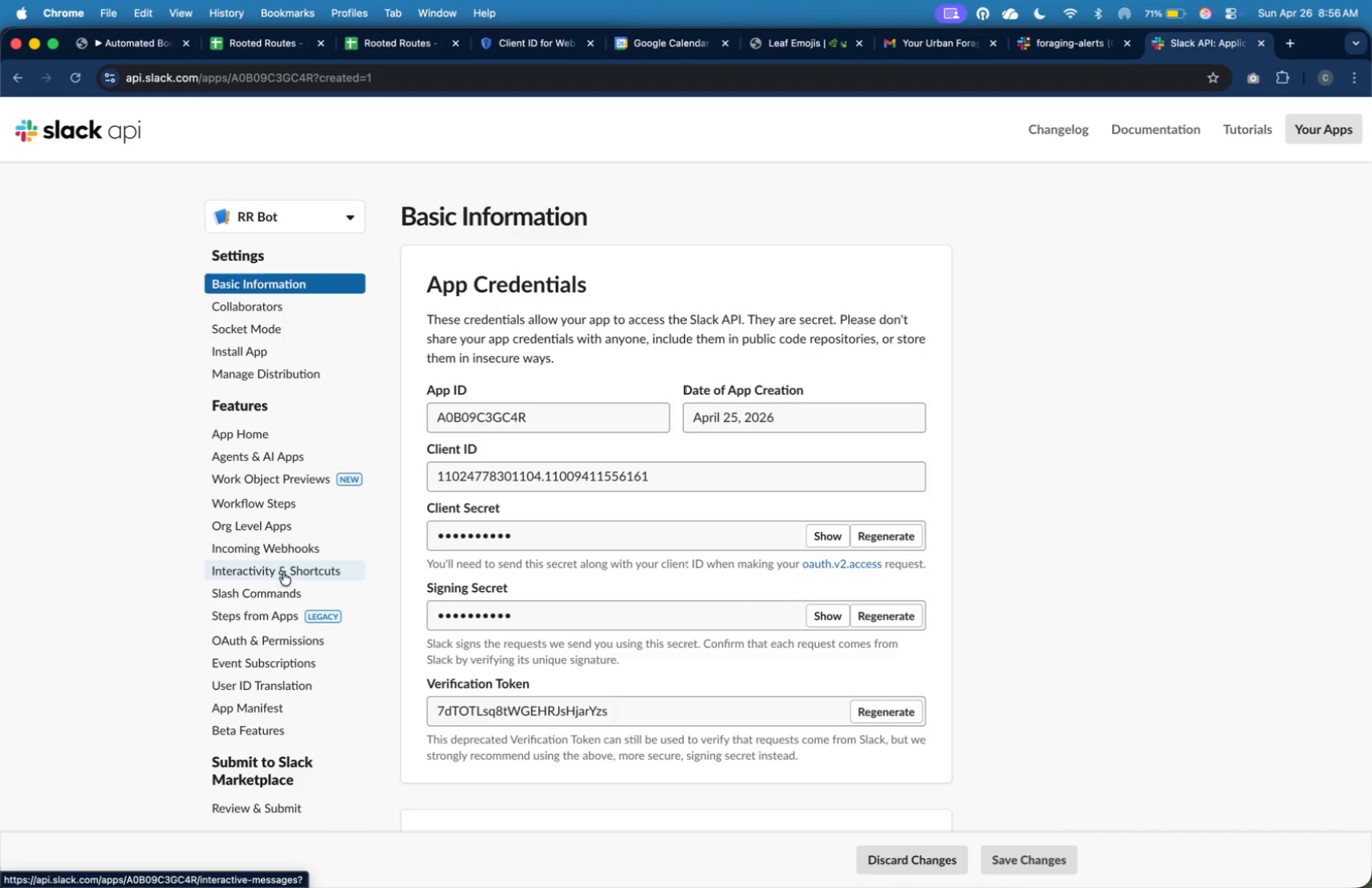 
left_click([289, 557])
 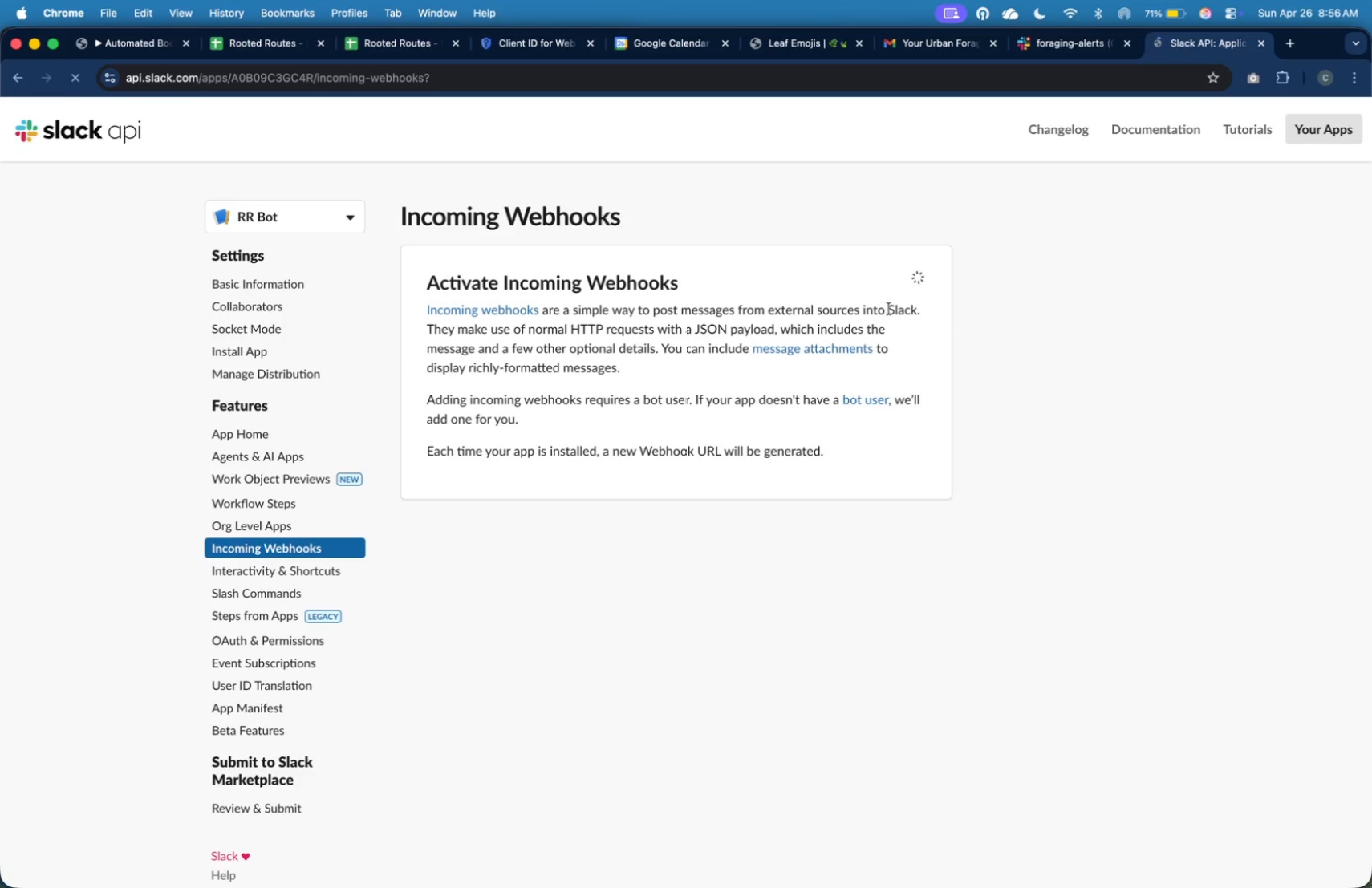 
left_click([919, 282])
 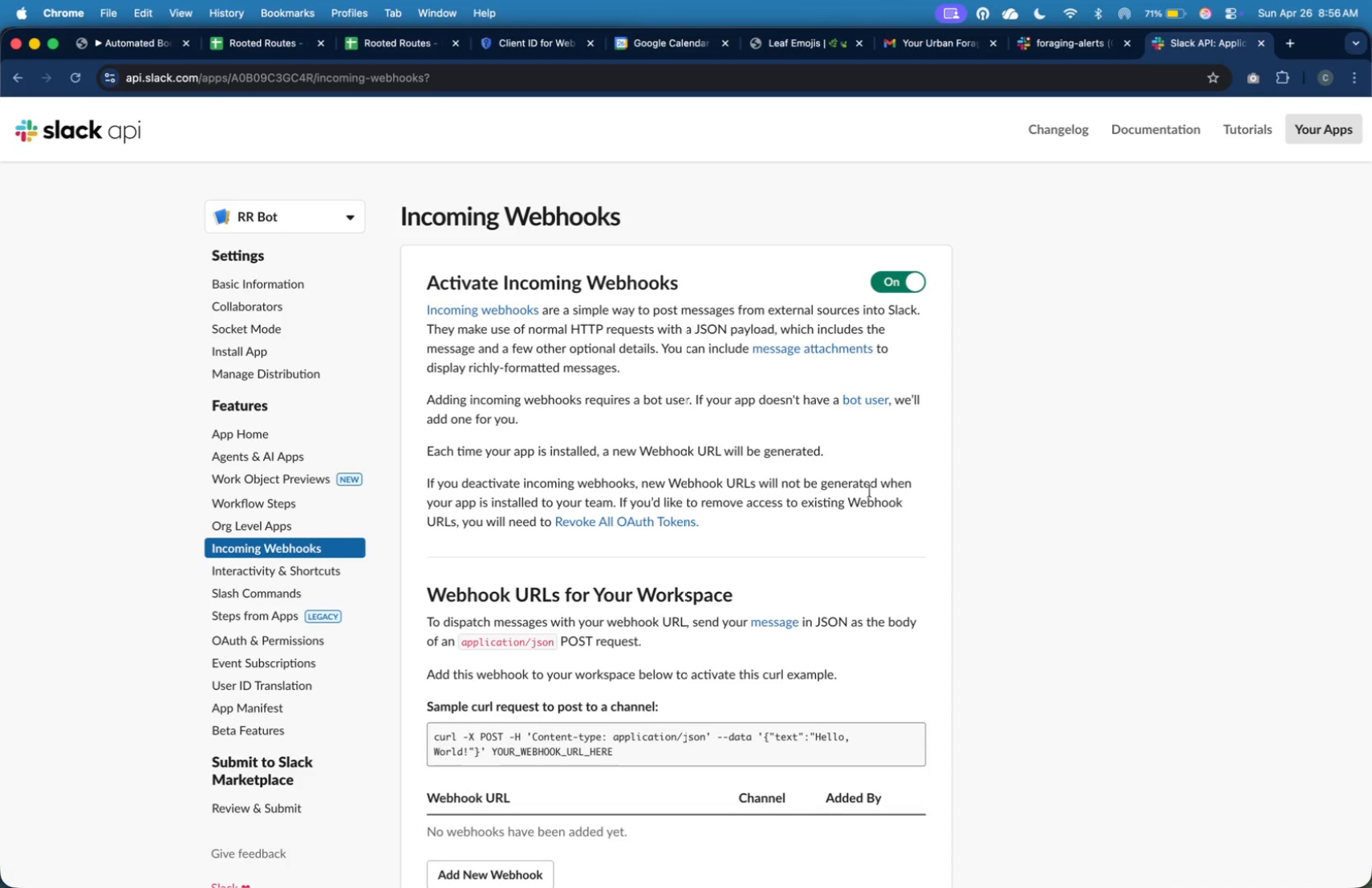 
scroll: coordinate [870, 494], scroll_direction: down, amount: 29.0
 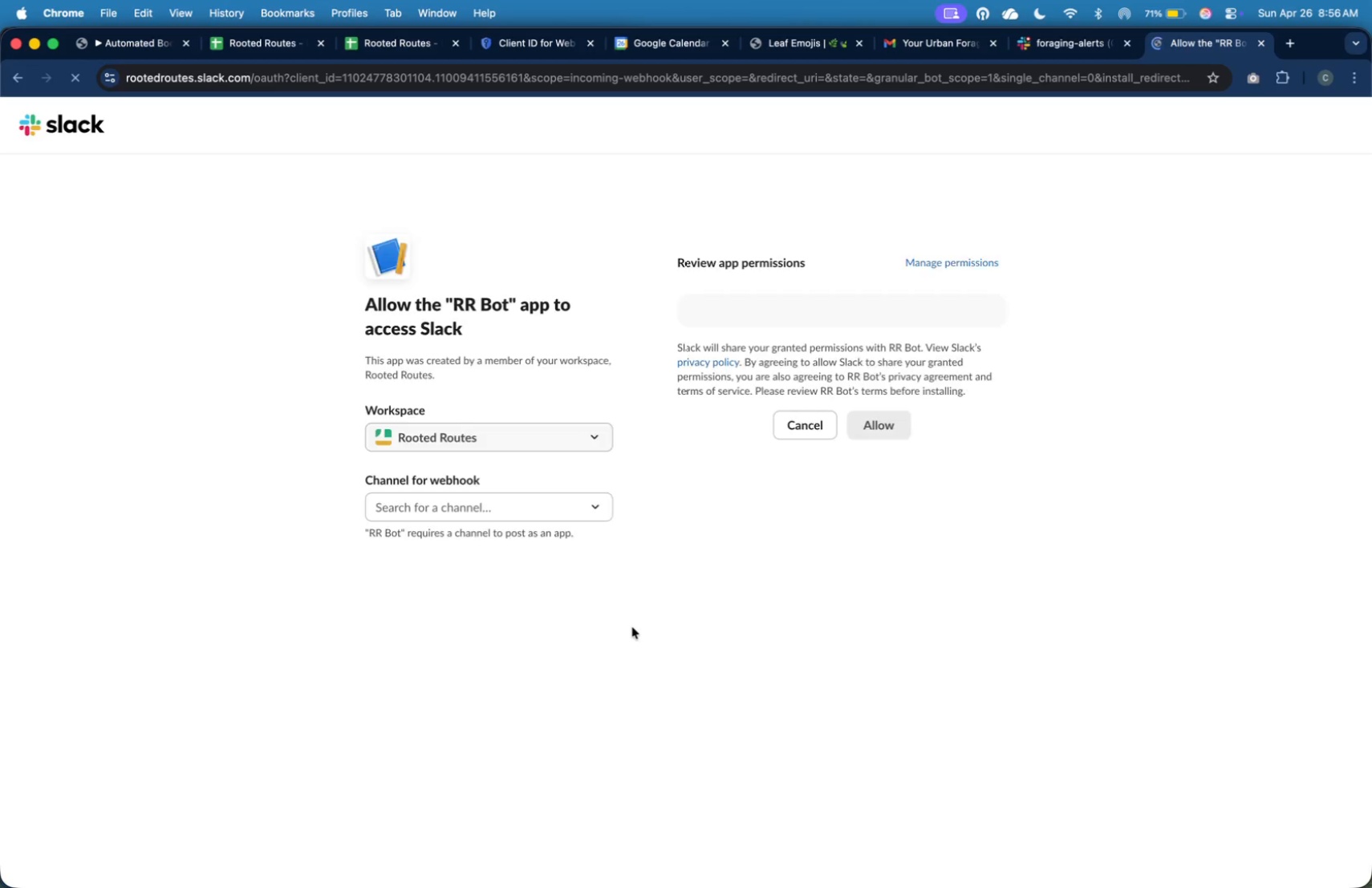 
wait(5.27)
 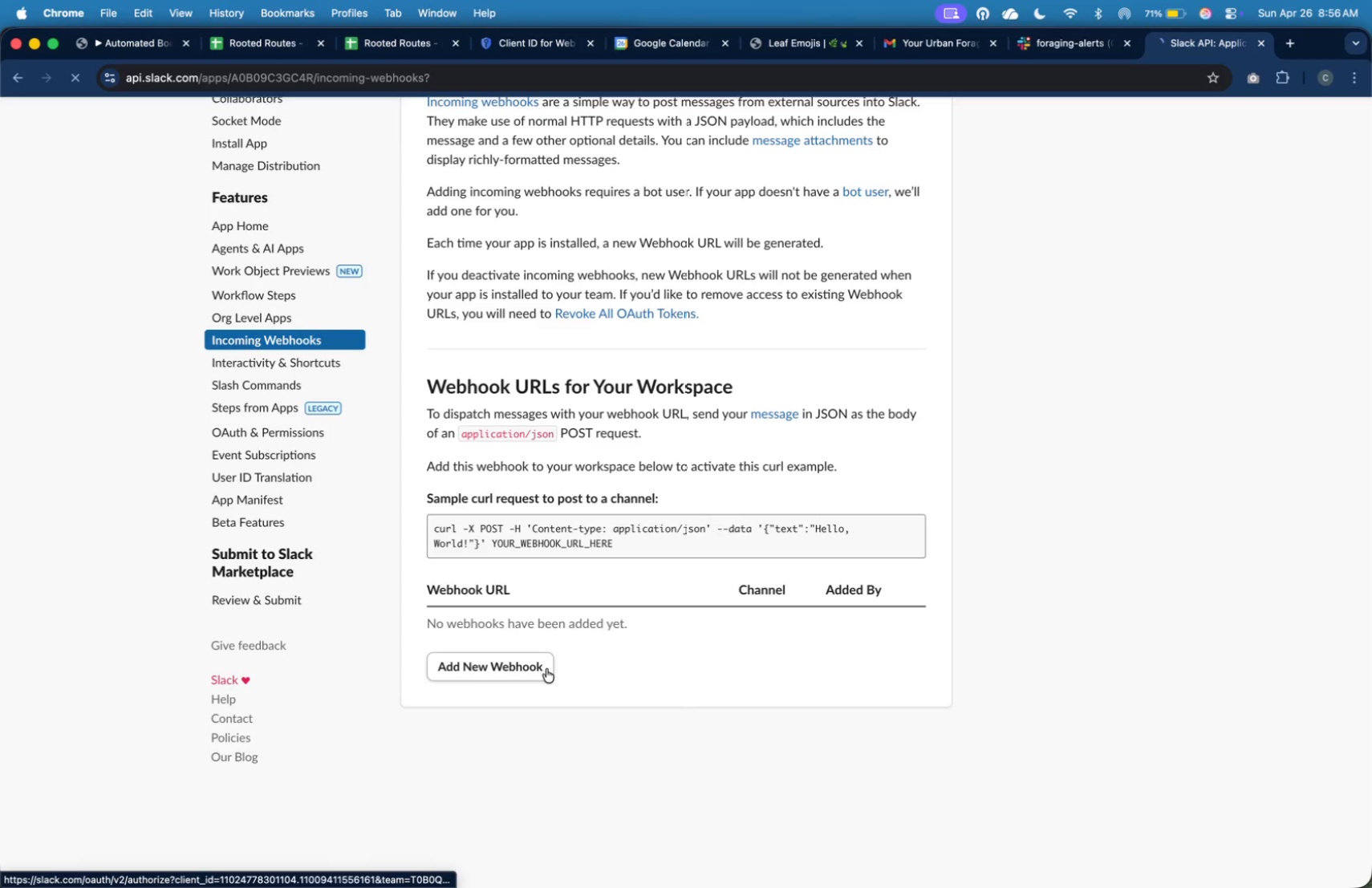 
left_click([598, 509])
 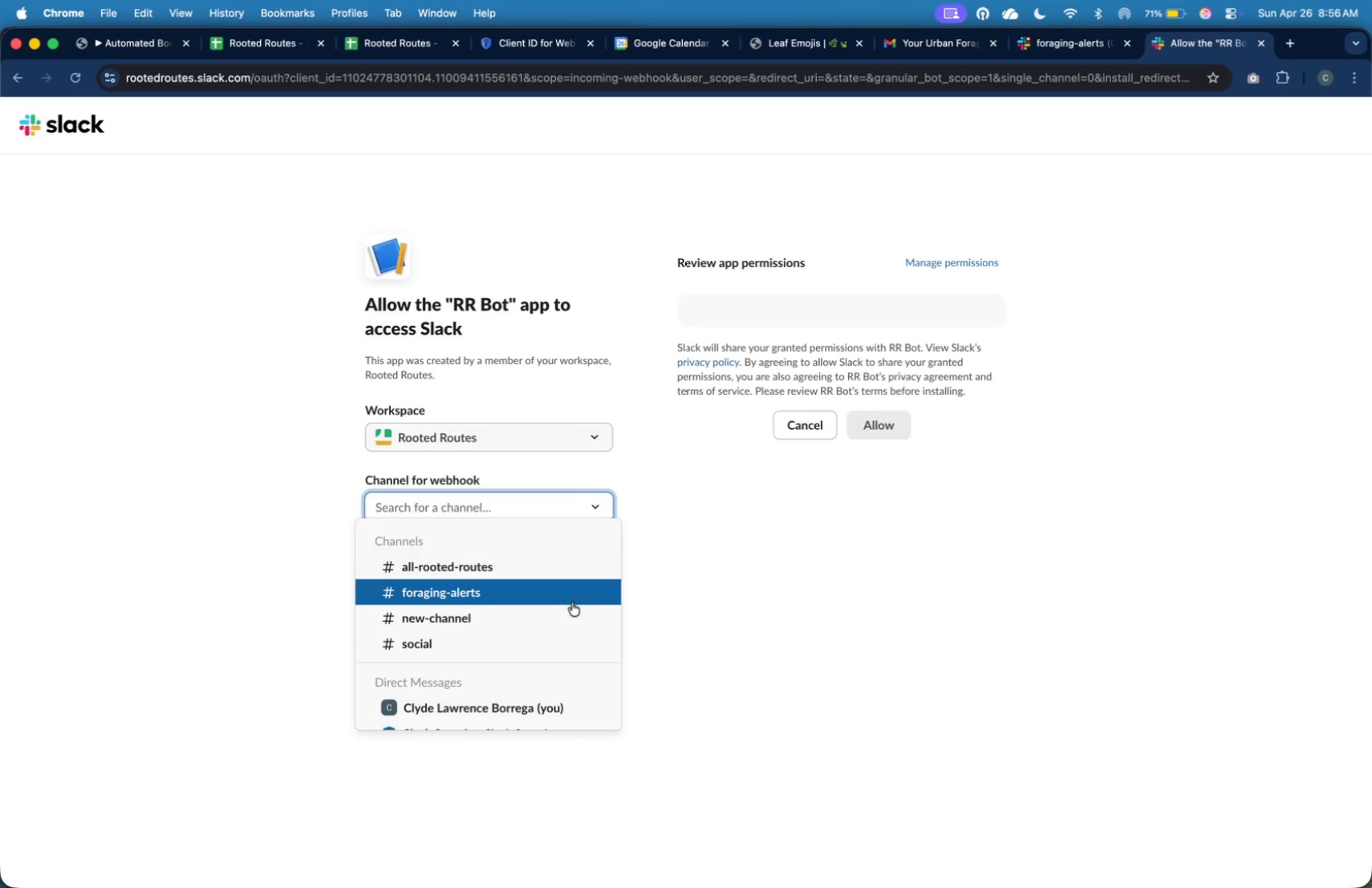 
left_click([572, 602])
 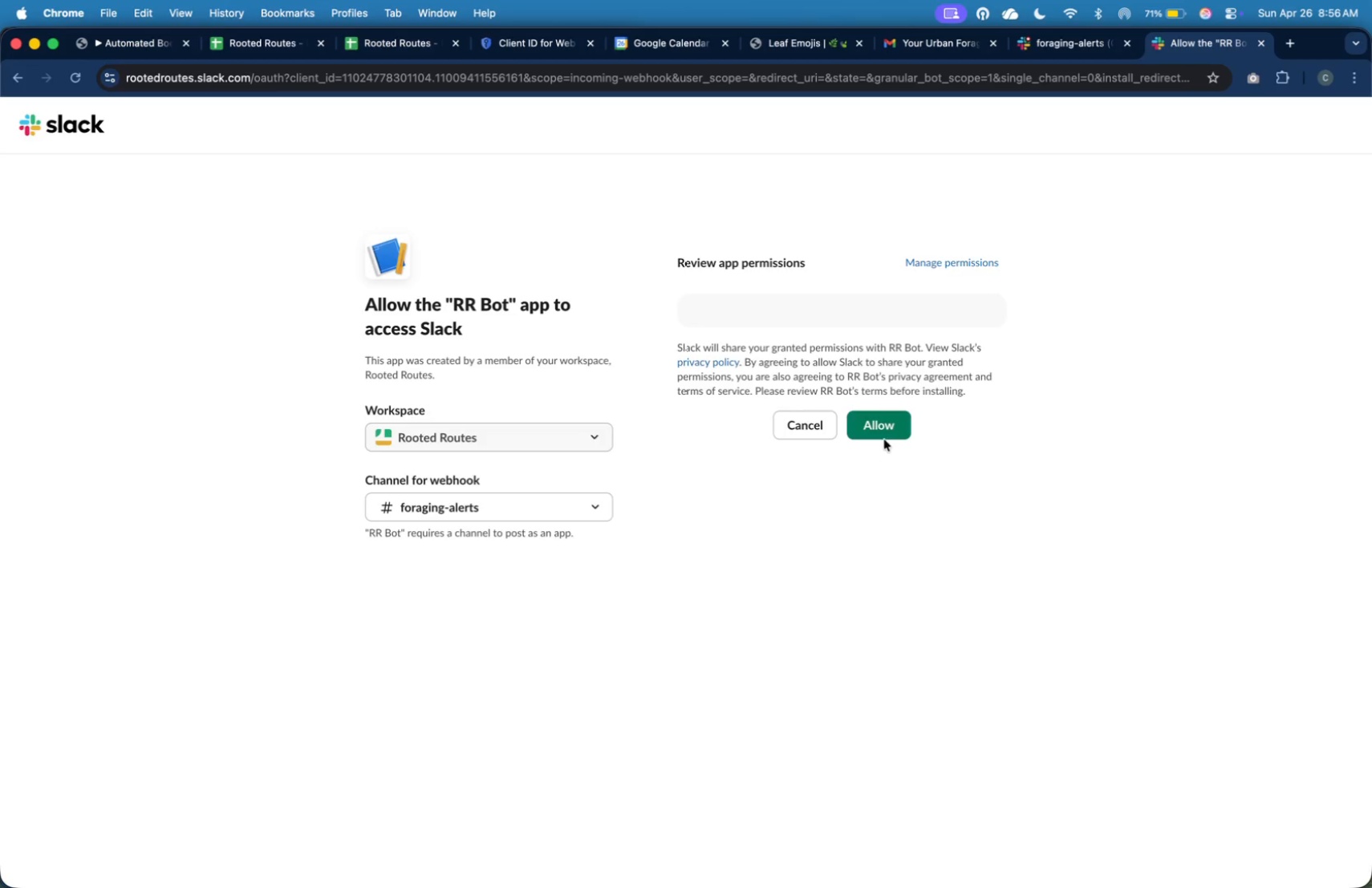 
left_click([887, 428])
 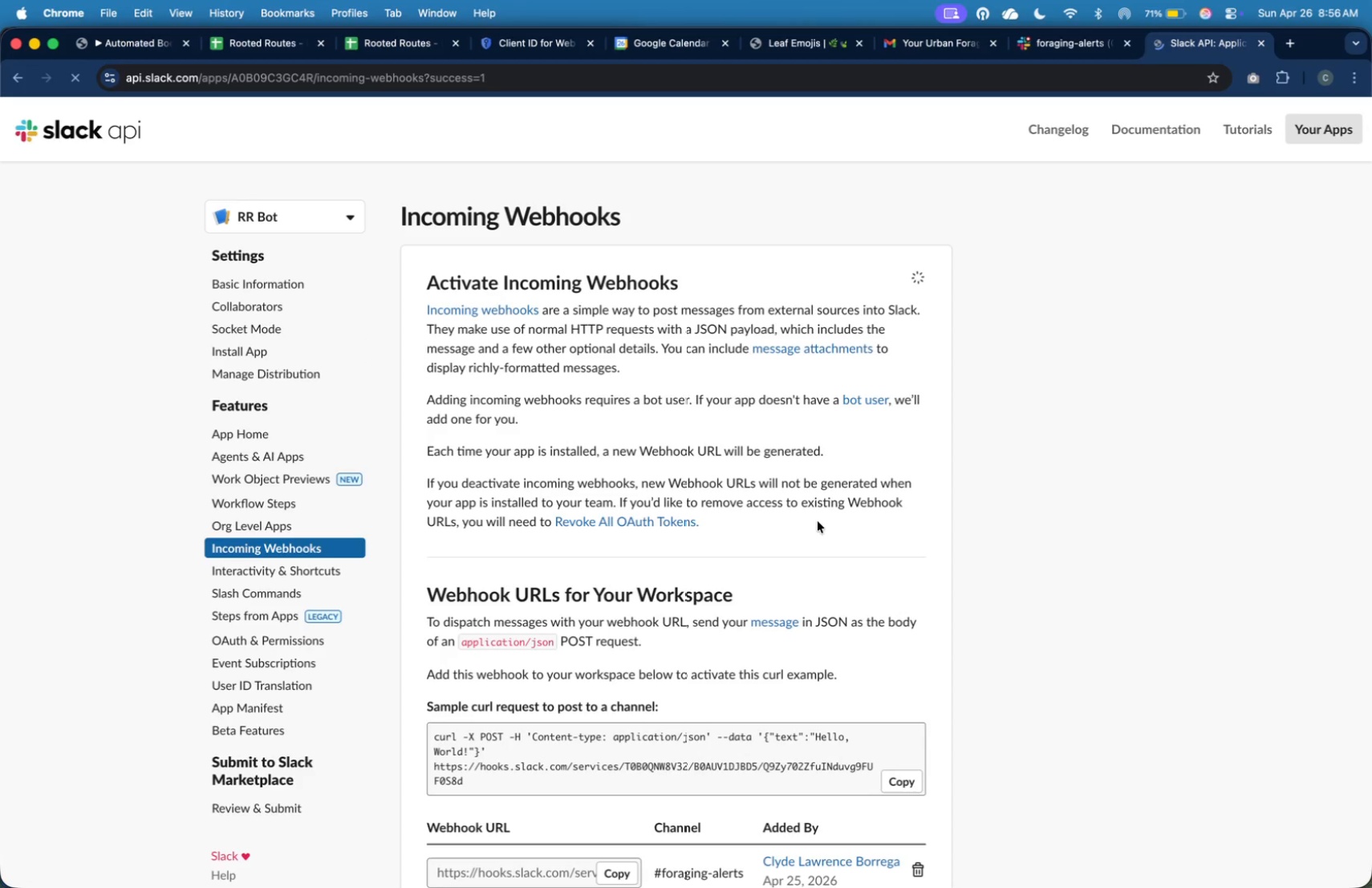 
wait(5.08)
 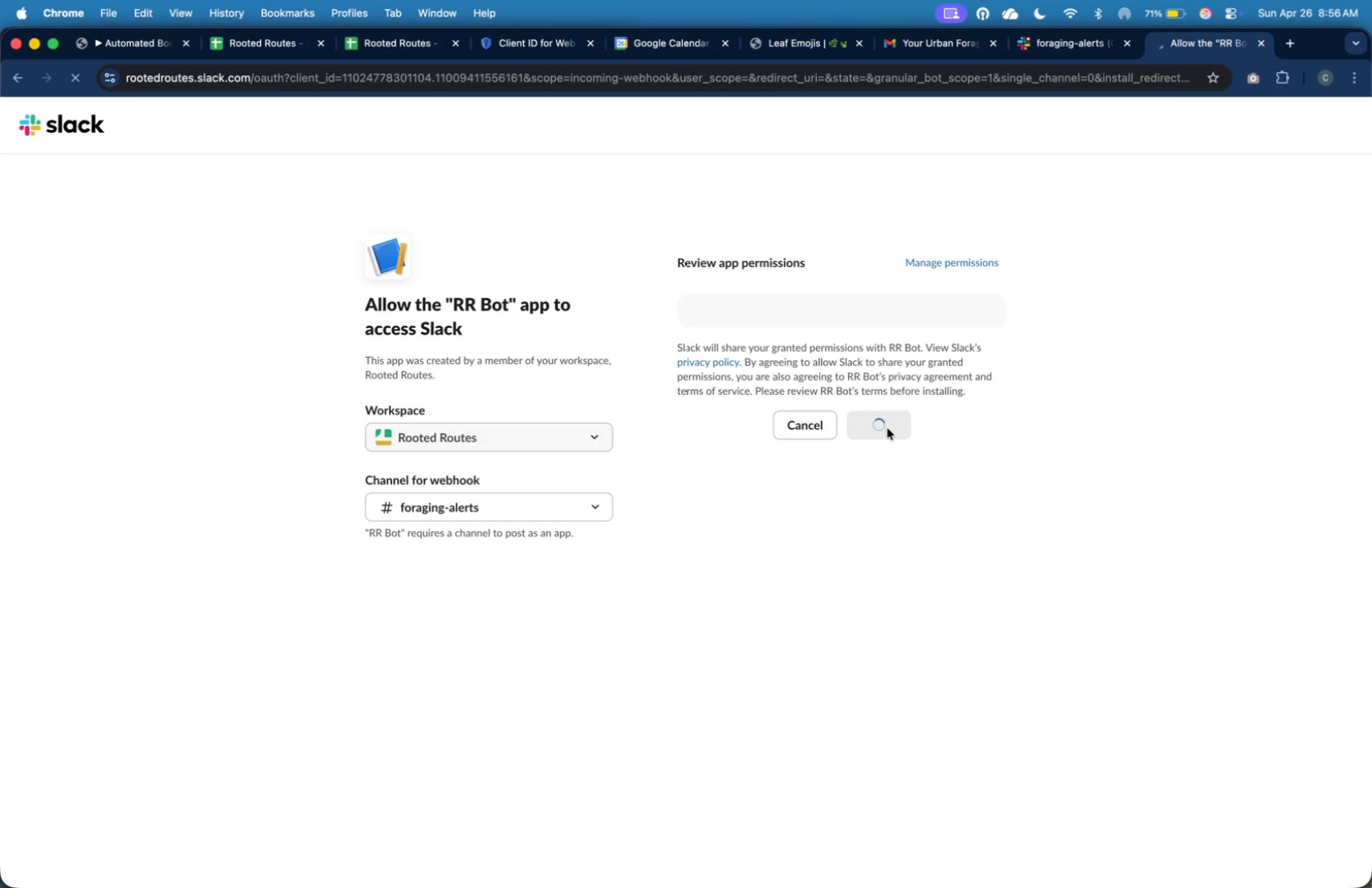 
scroll: coordinate [818, 521], scroll_direction: down, amount: 20.0
 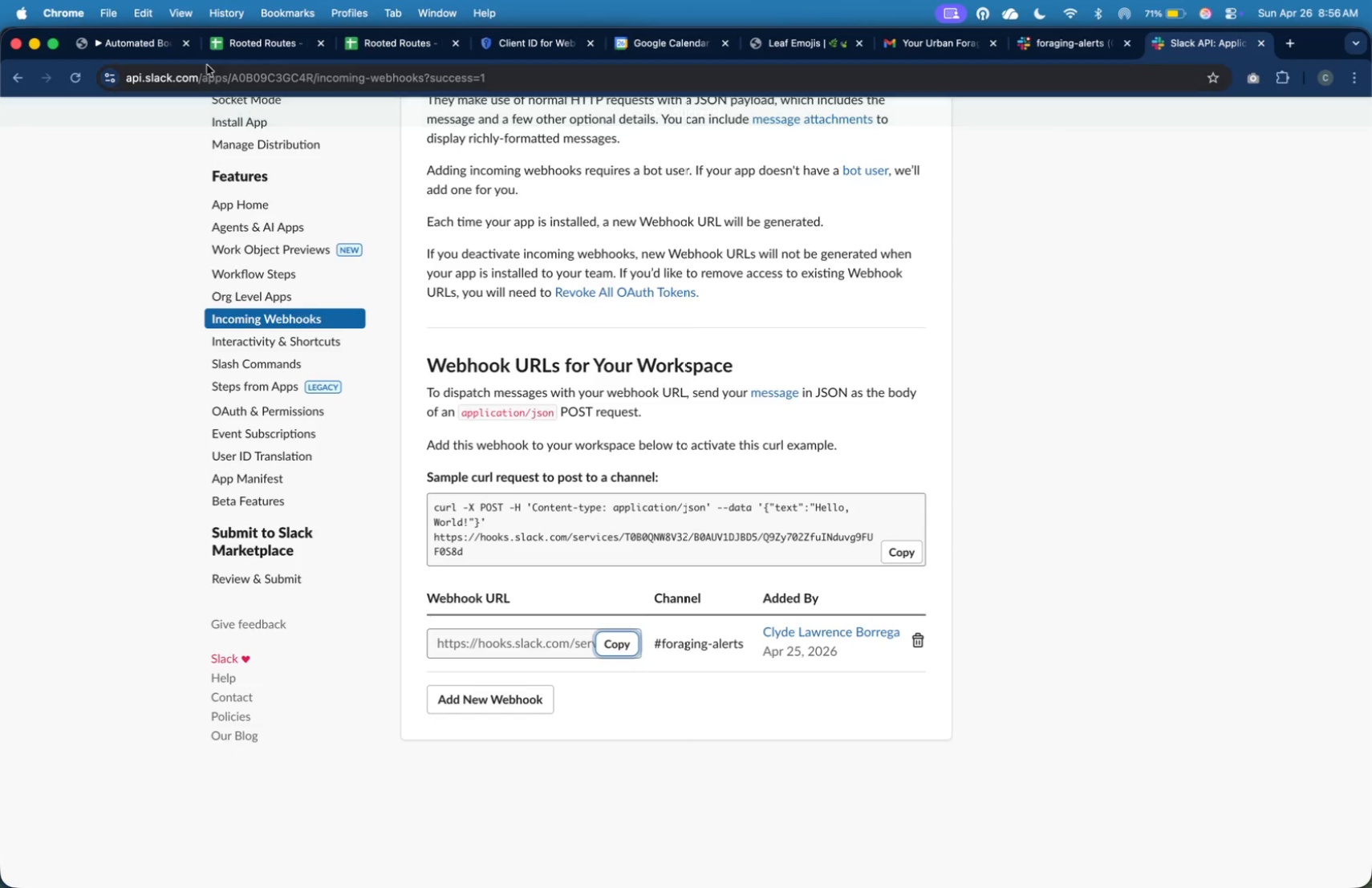 
left_click([162, 50])
 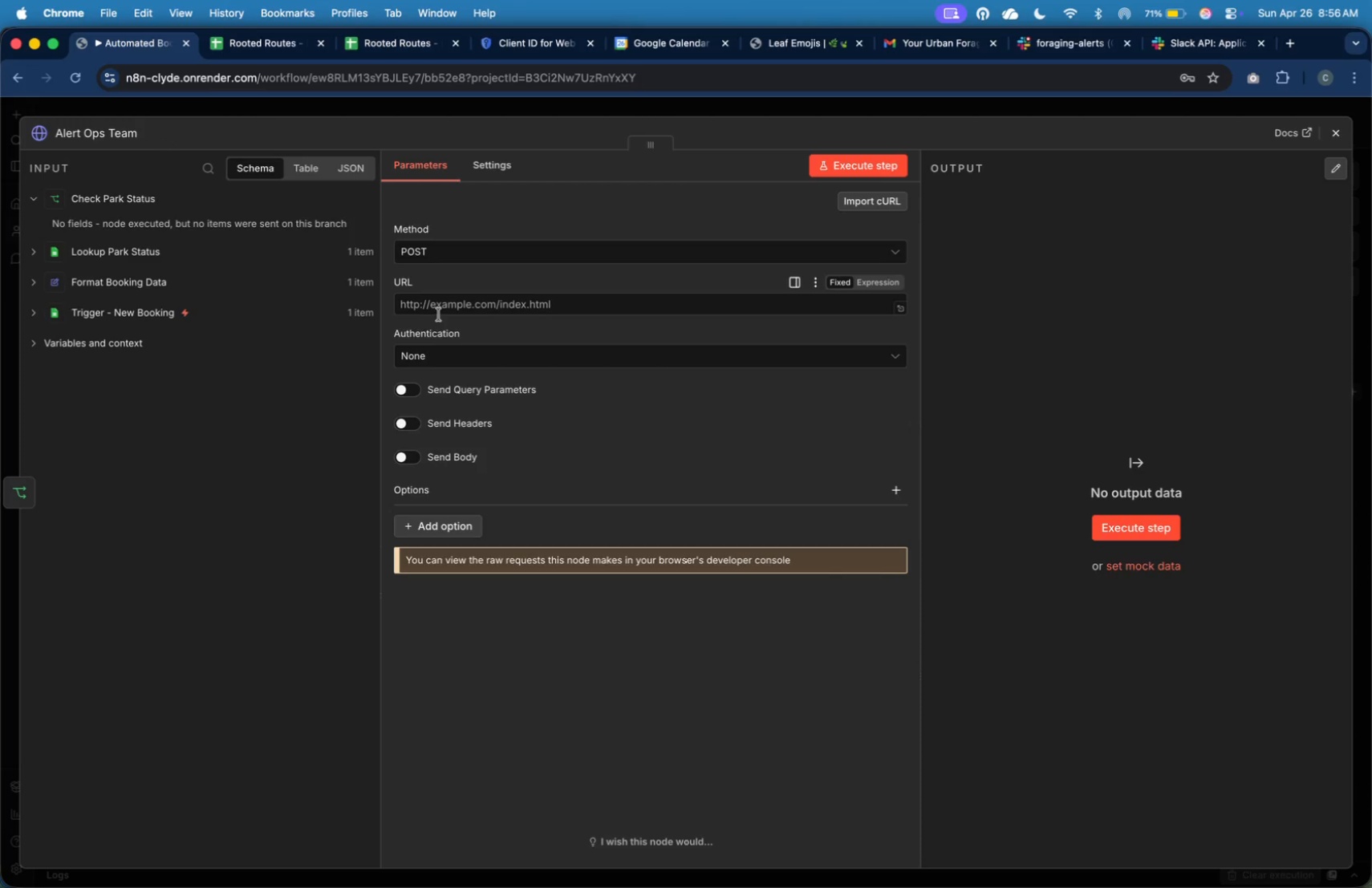 
left_click([450, 307])
 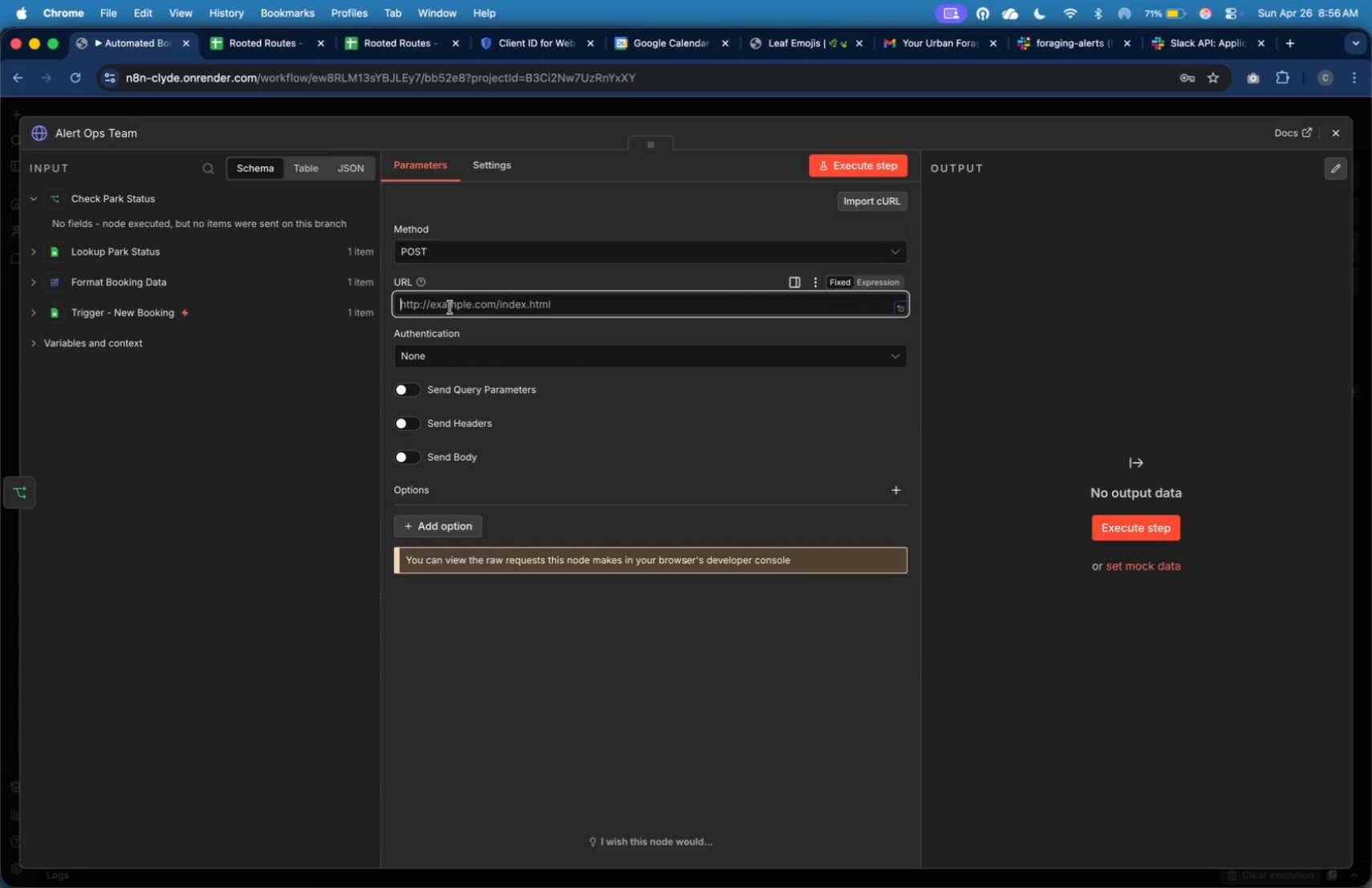 
key(Meta+CommandLeft)
 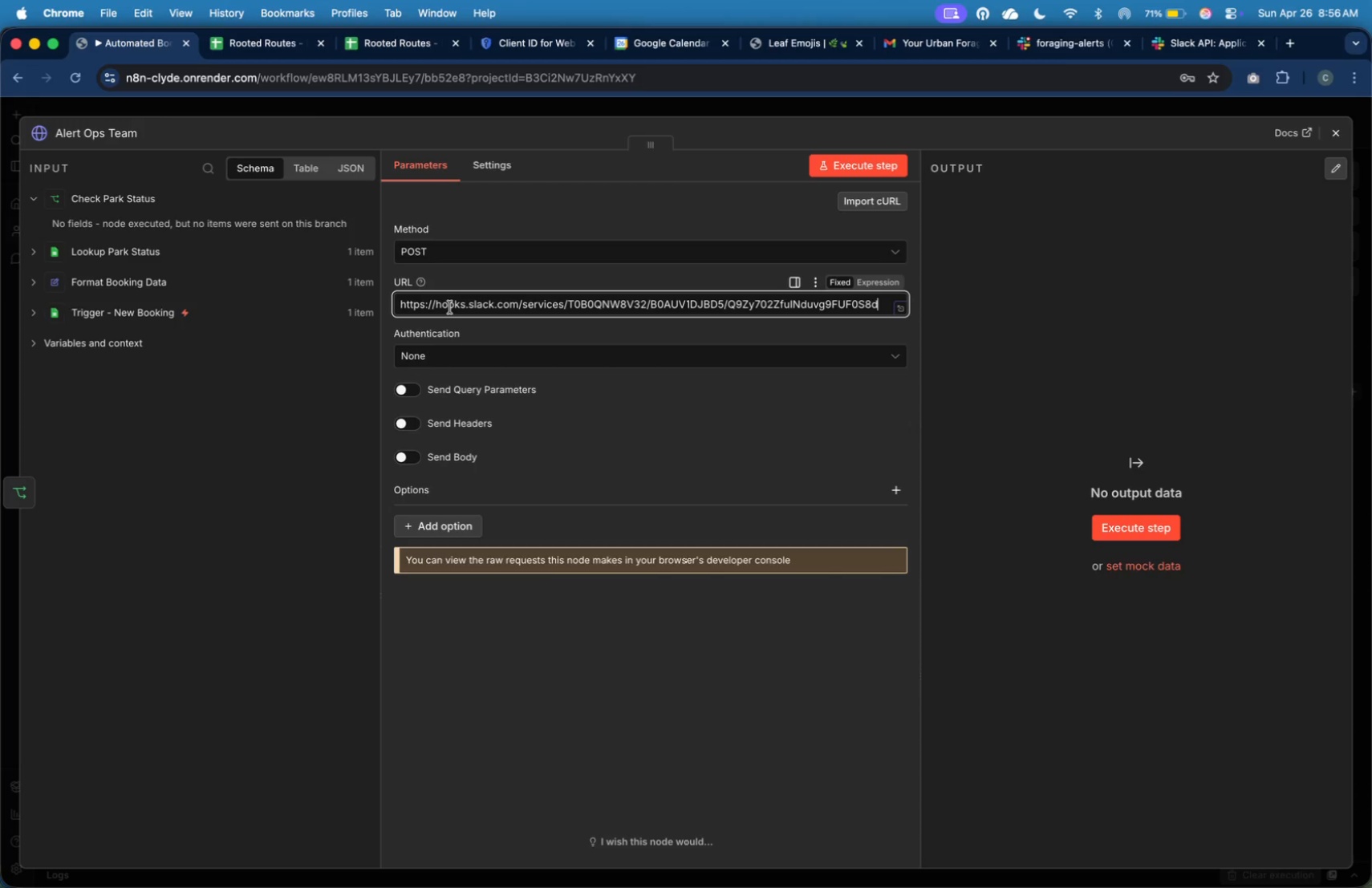 
key(Meta+V)
 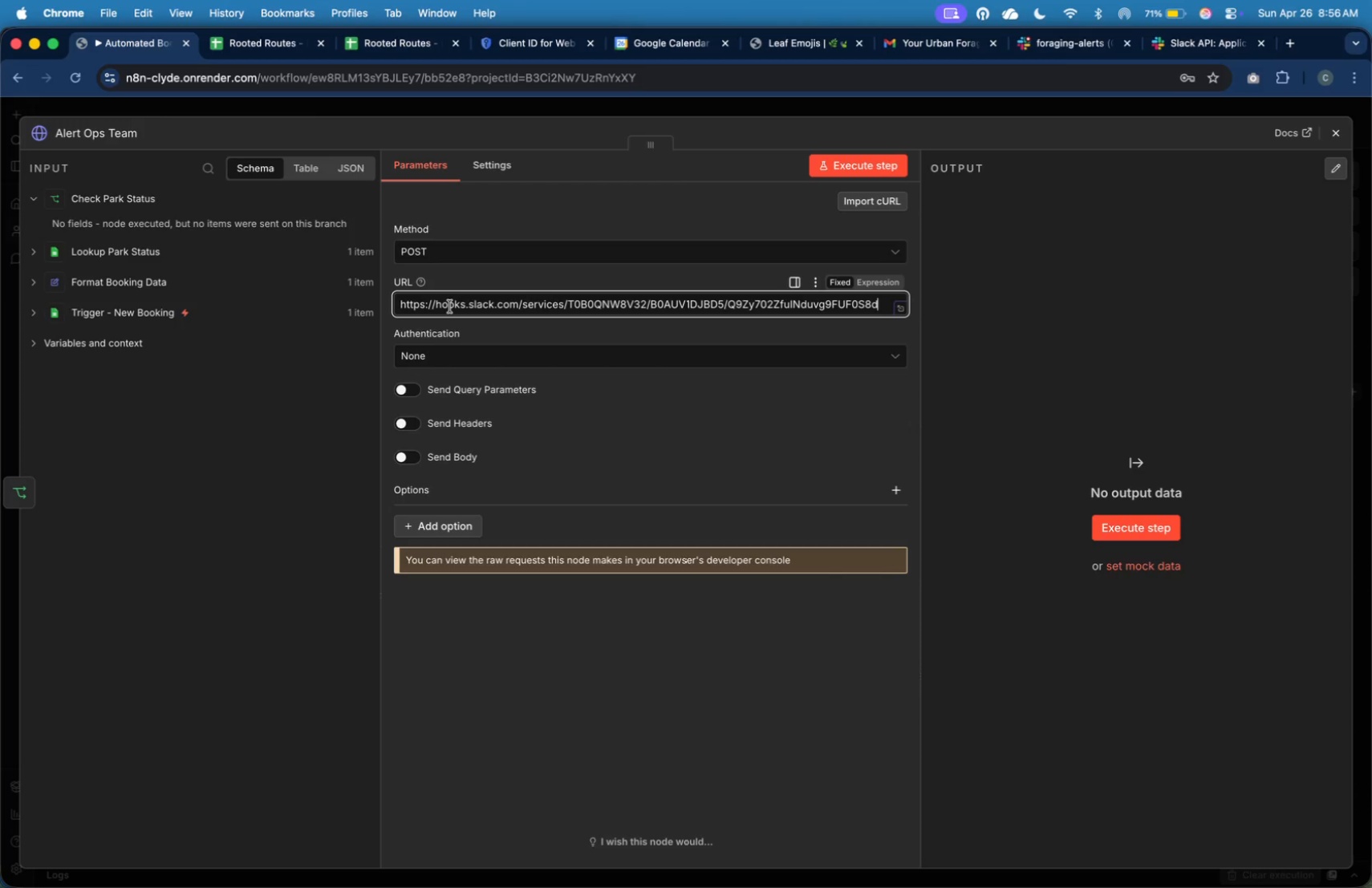 
mouse_move([436, 489])
 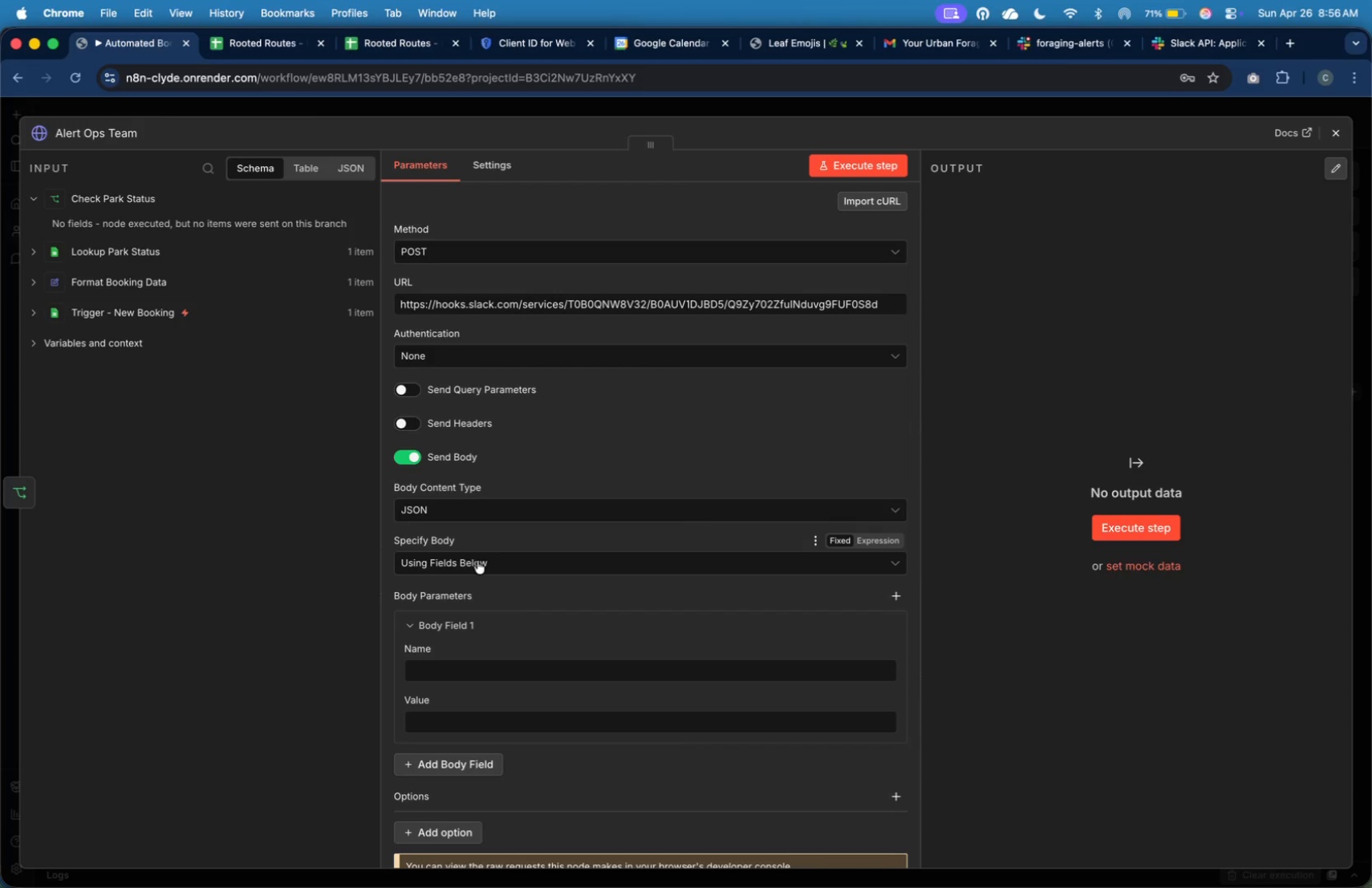 
left_click([477, 561])
 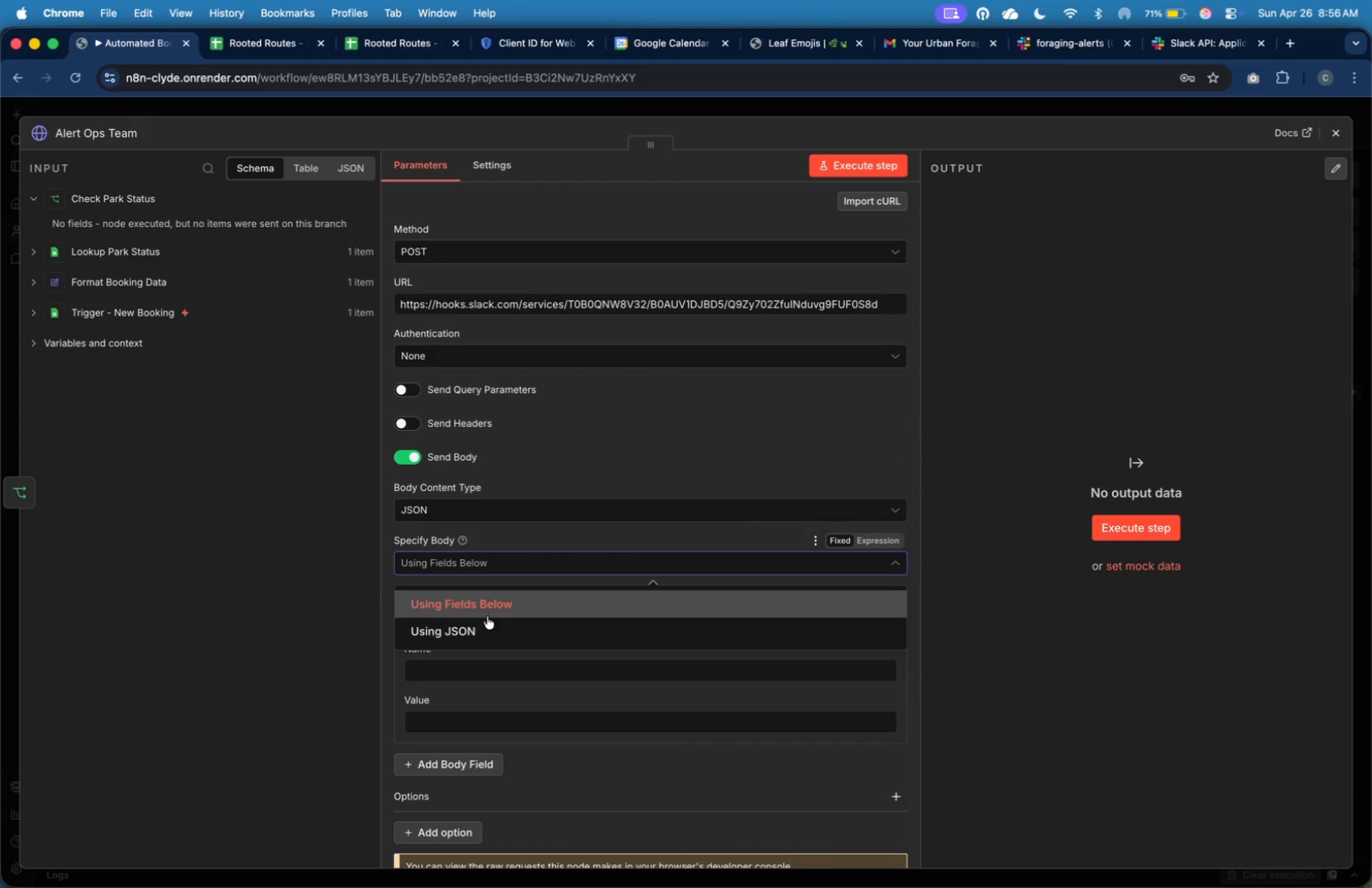 
left_click([489, 626])
 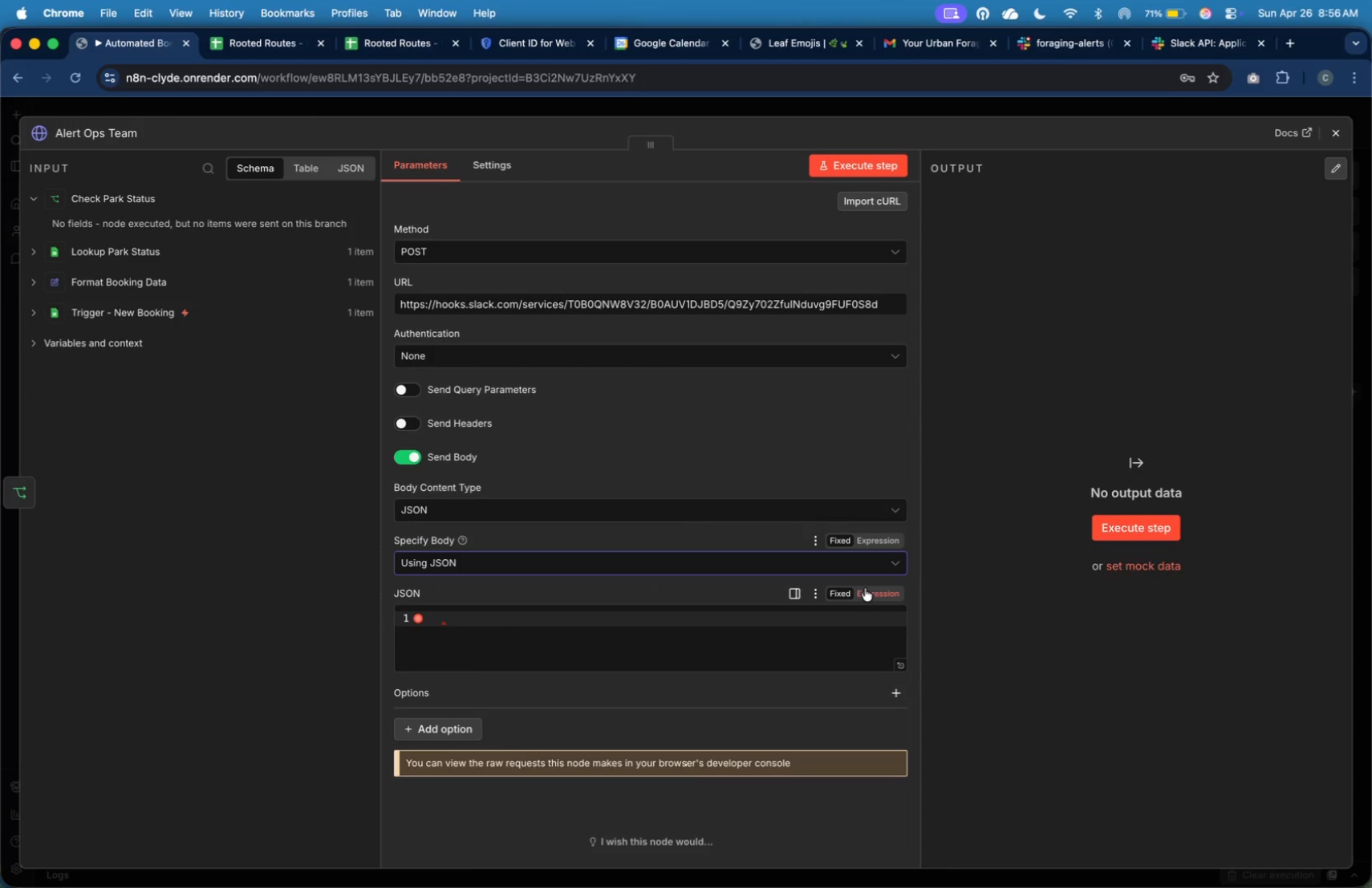 
left_click([865, 588])
 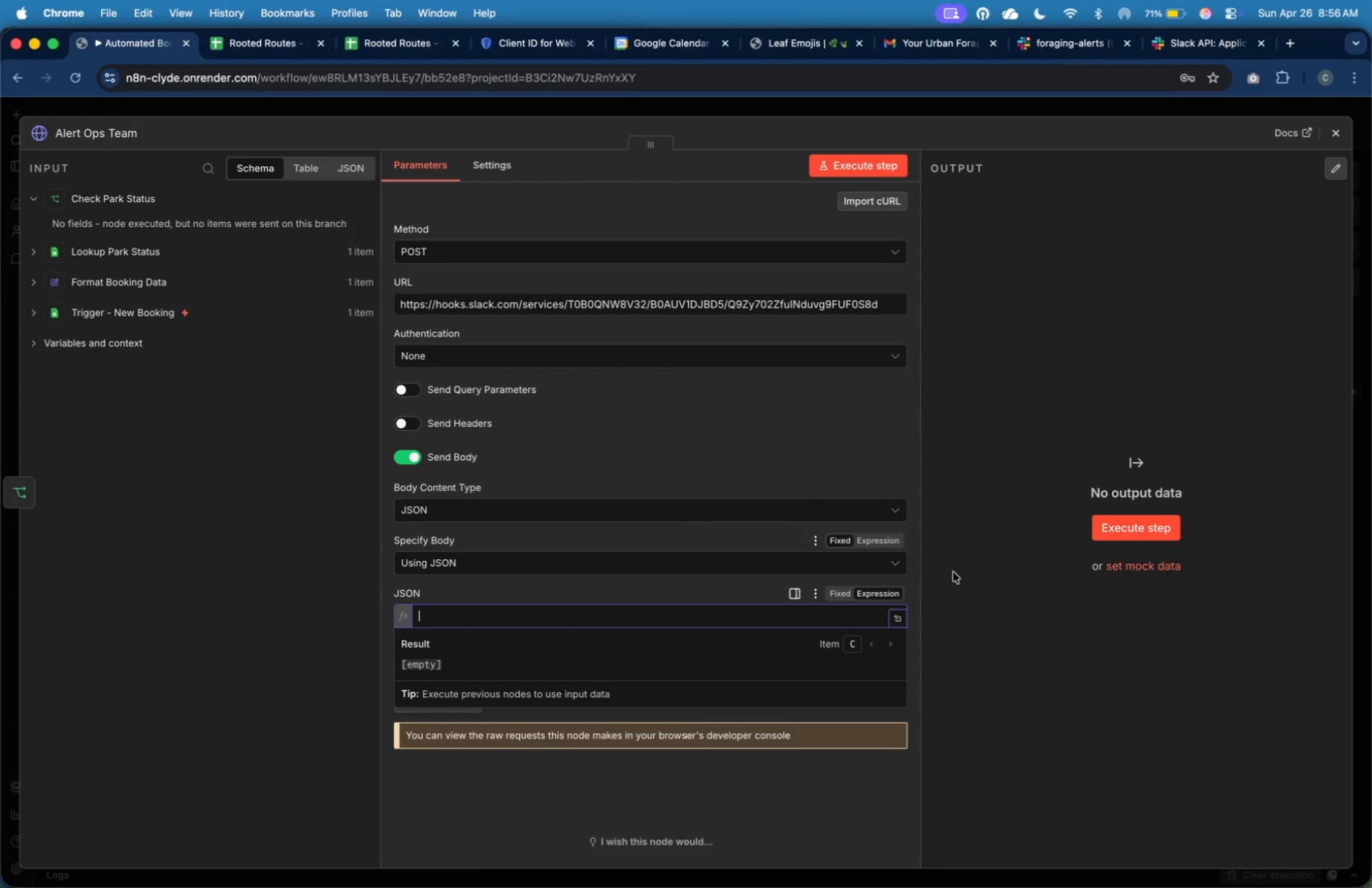 
mouse_move([838, 549])
 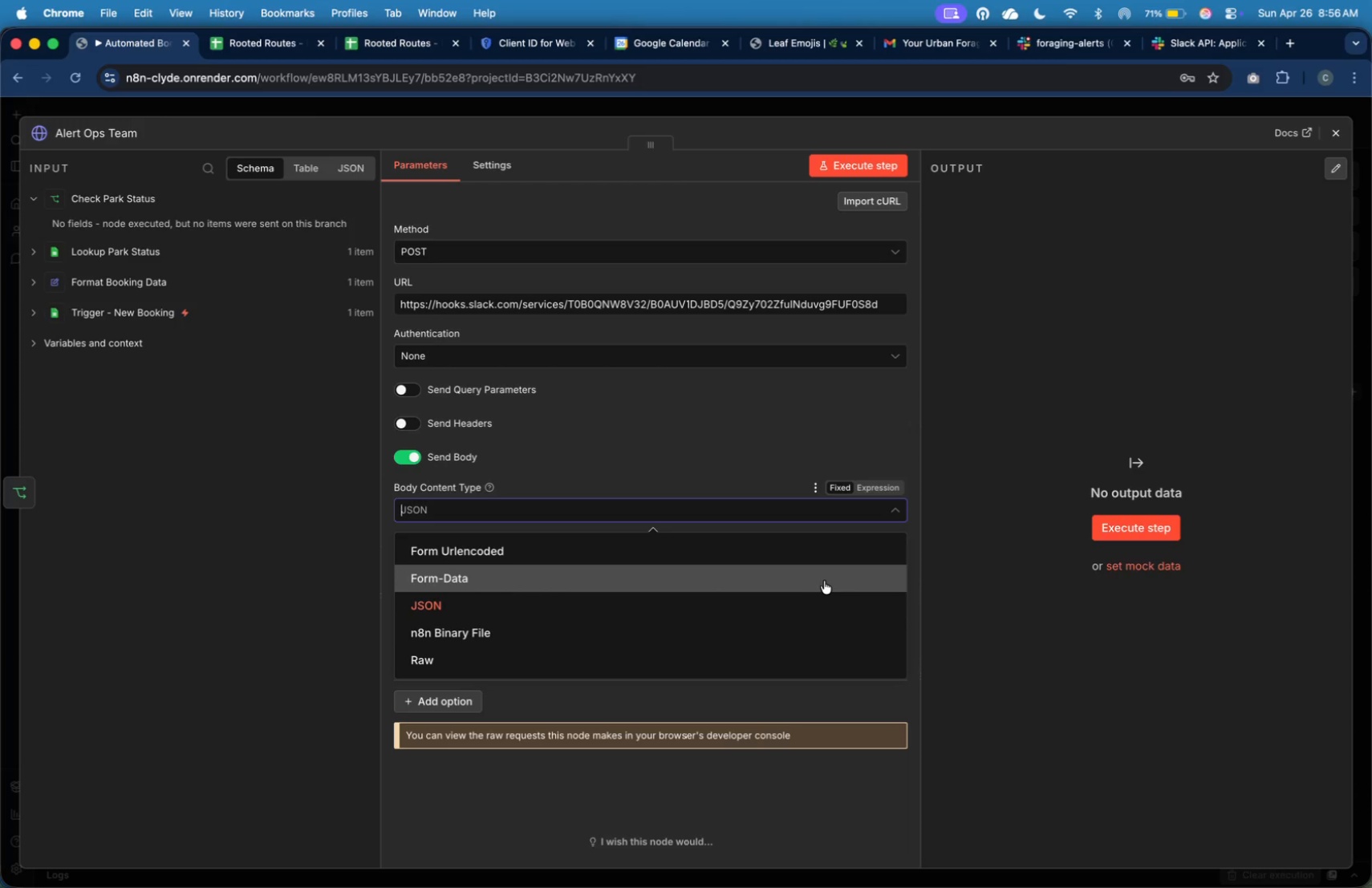 
scroll: coordinate [824, 581], scroll_direction: down, amount: 6.0
 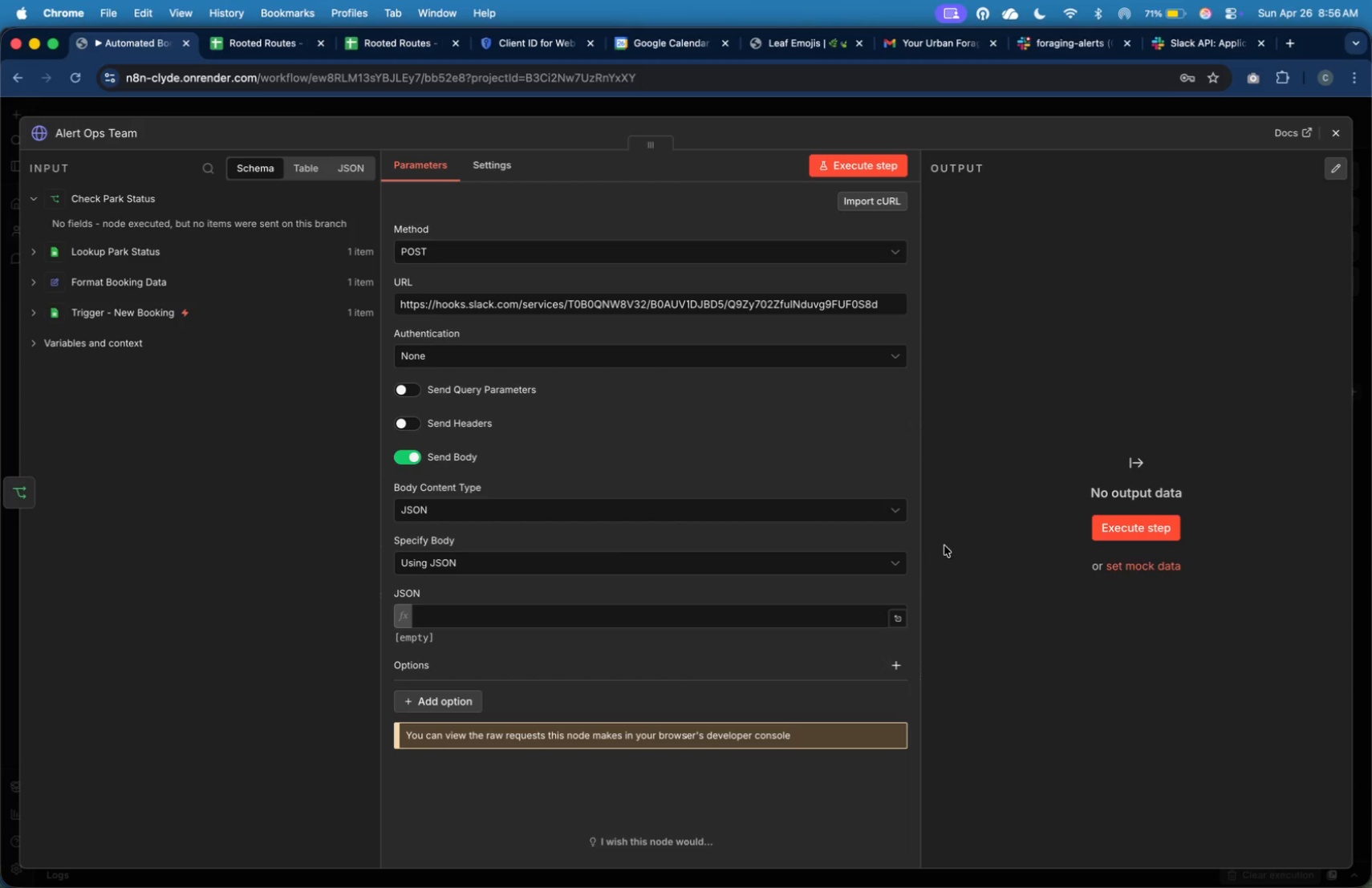 
mouse_move([890, 593])
 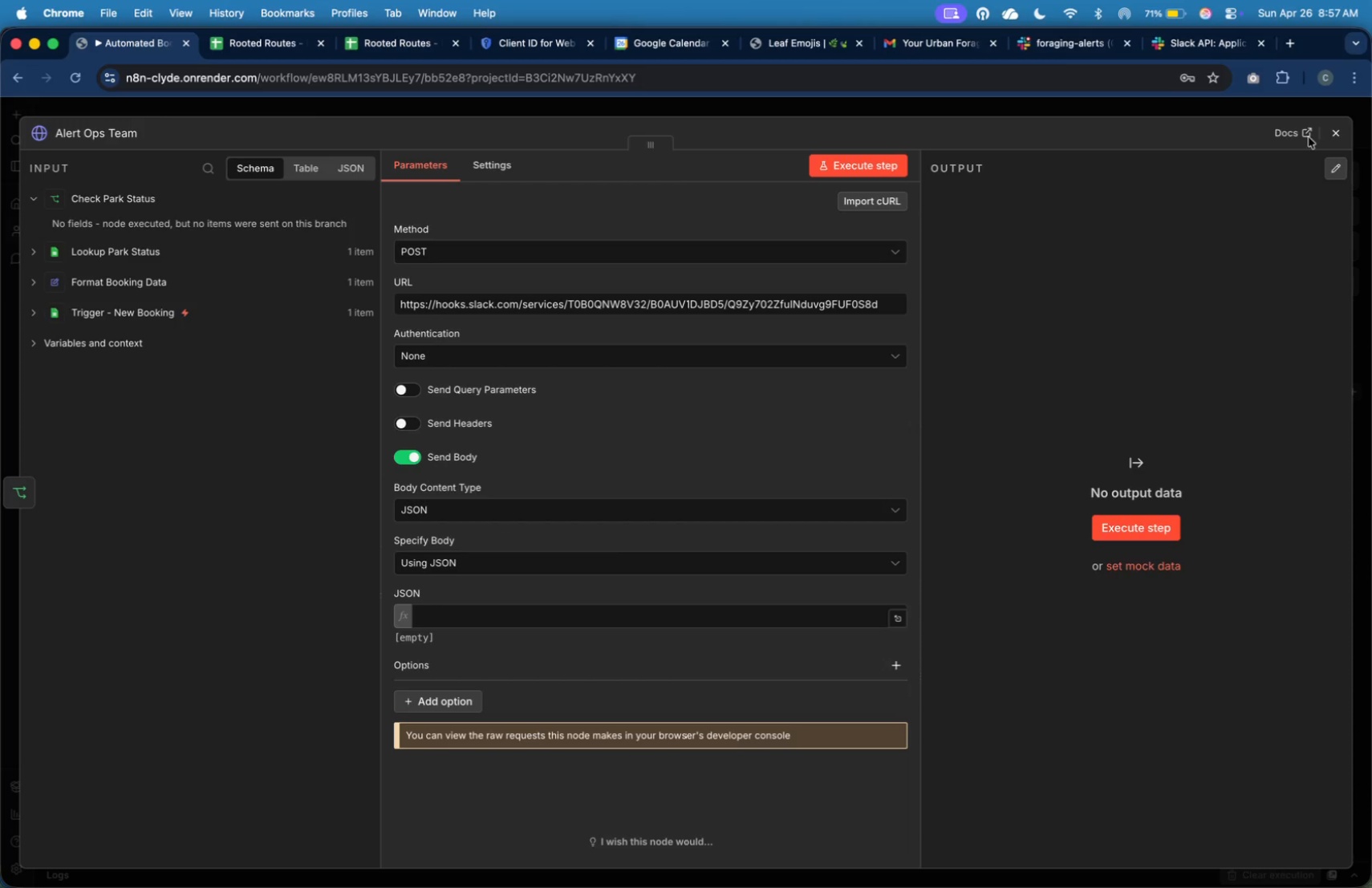 
left_click([1330, 131])
 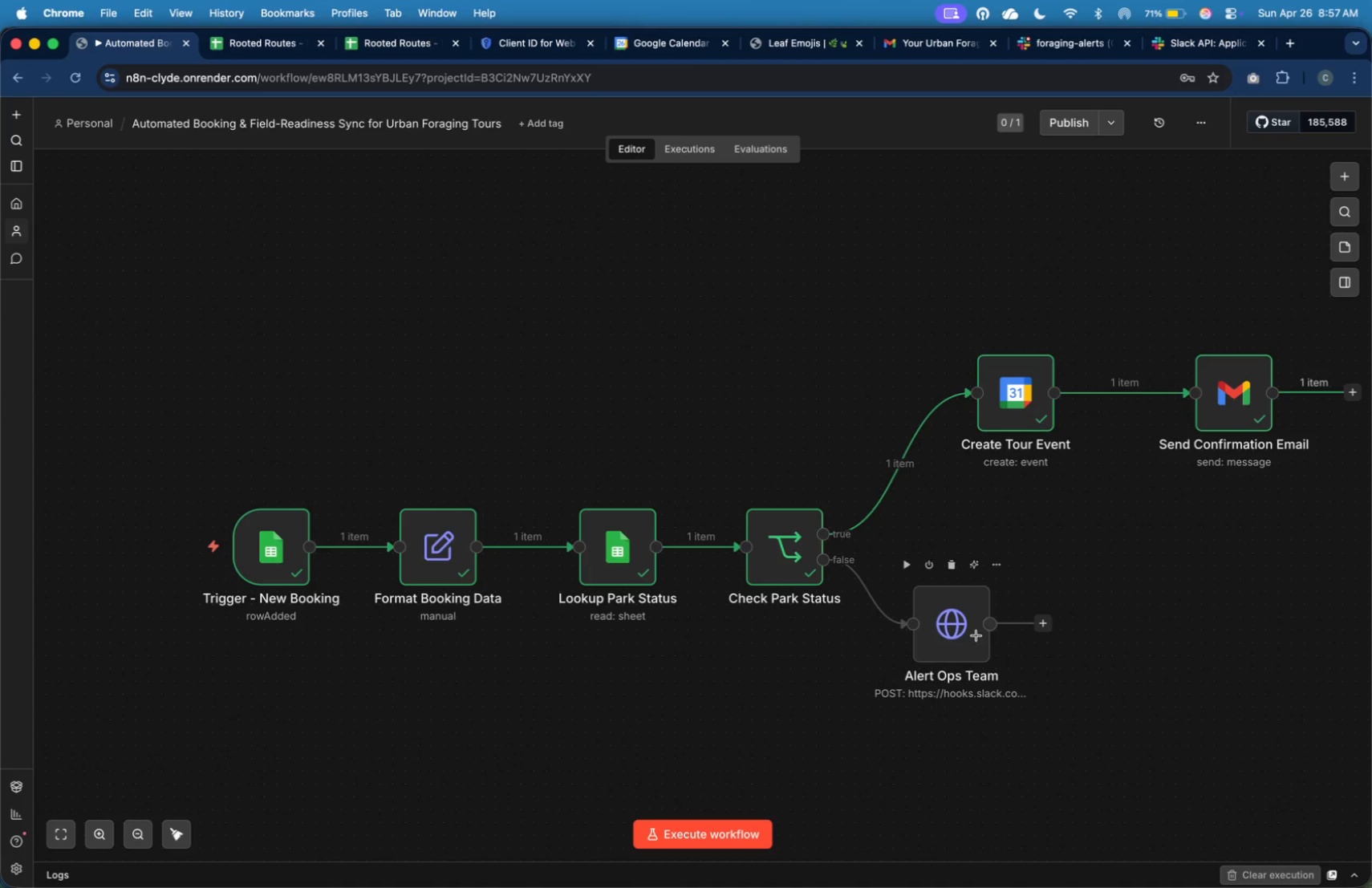 
left_click_drag(start_coordinate=[962, 635], to_coordinate=[1025, 685])
 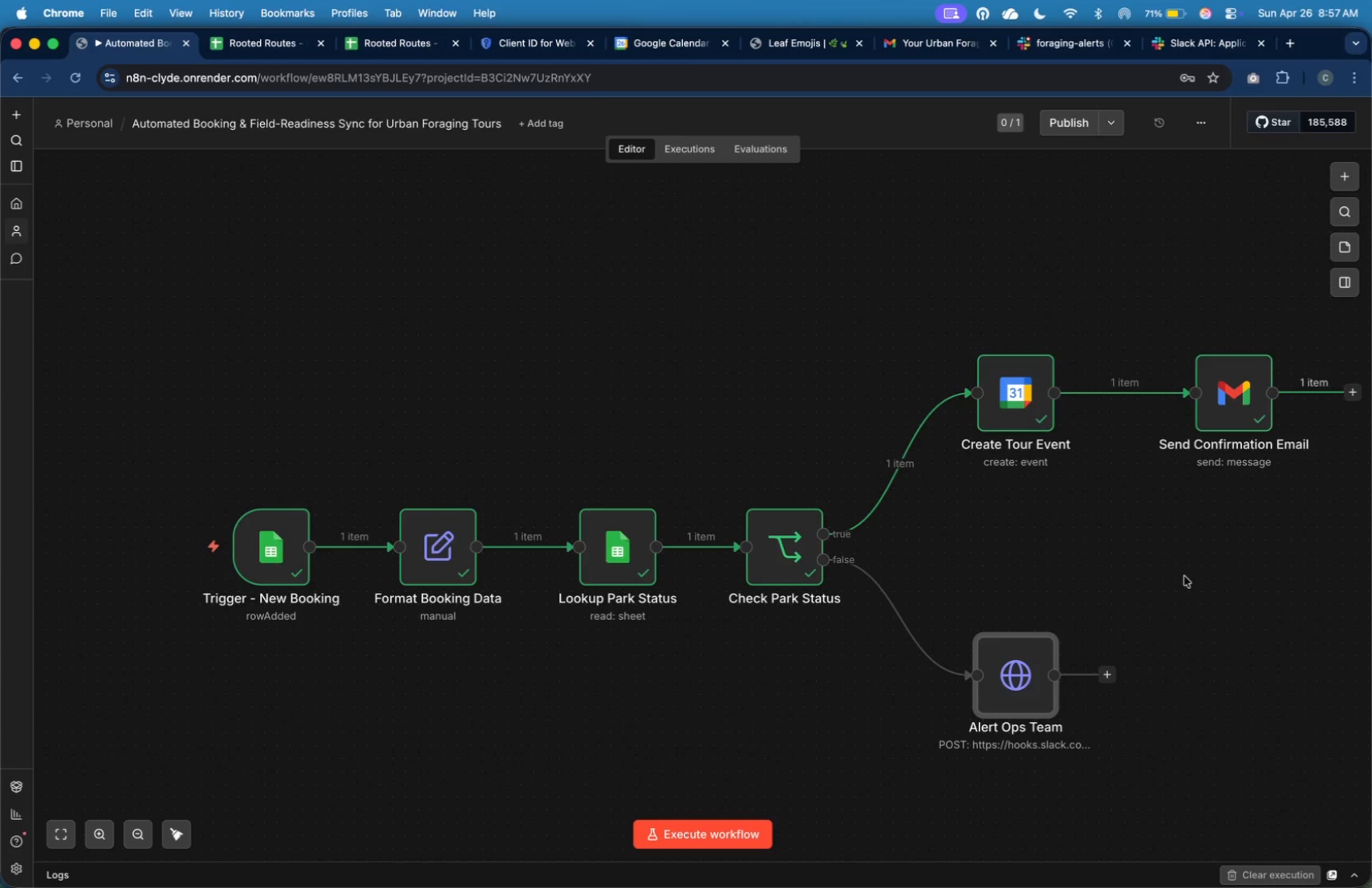 
left_click([1184, 576])
 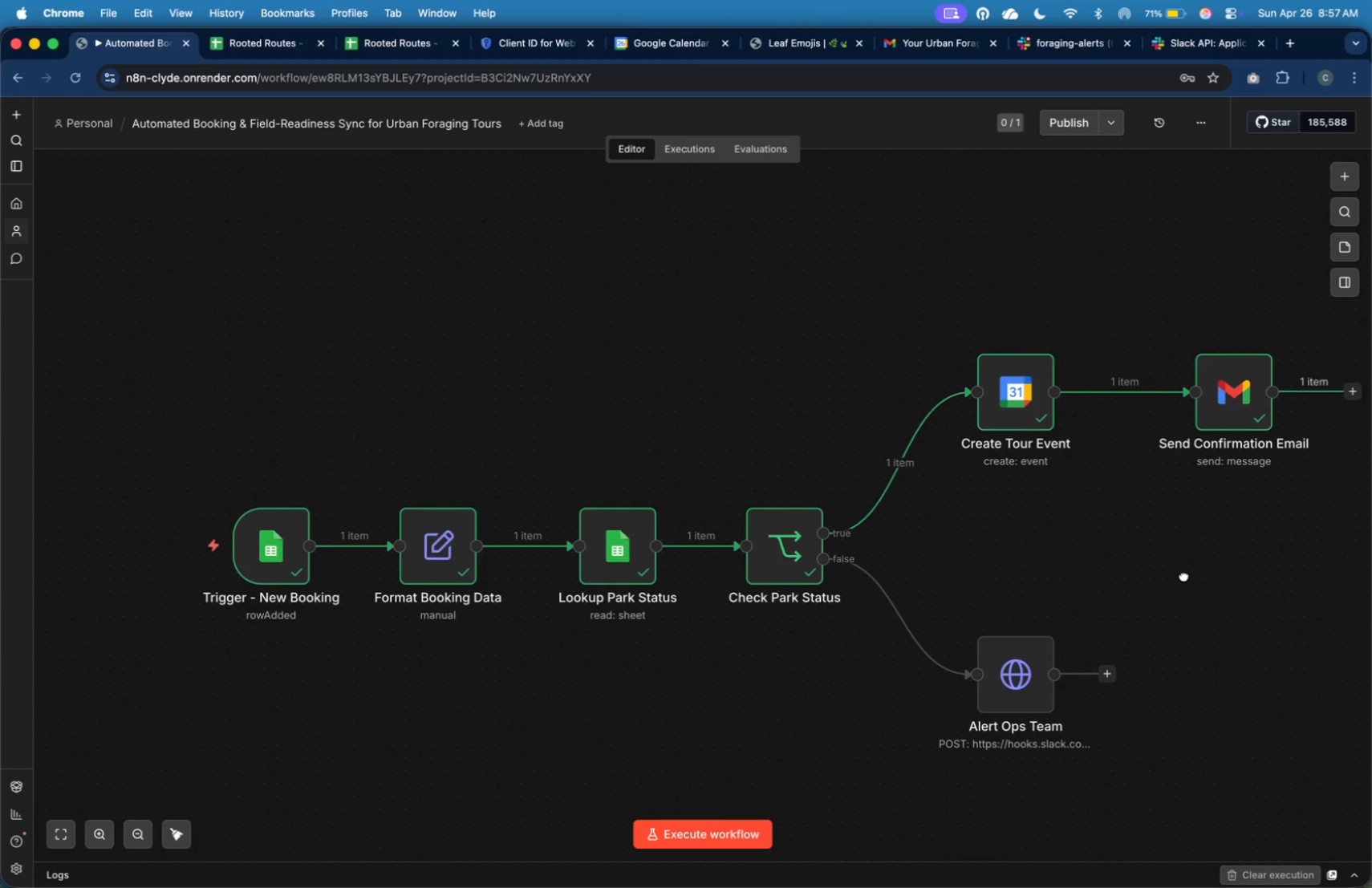 
wait(16.84)
 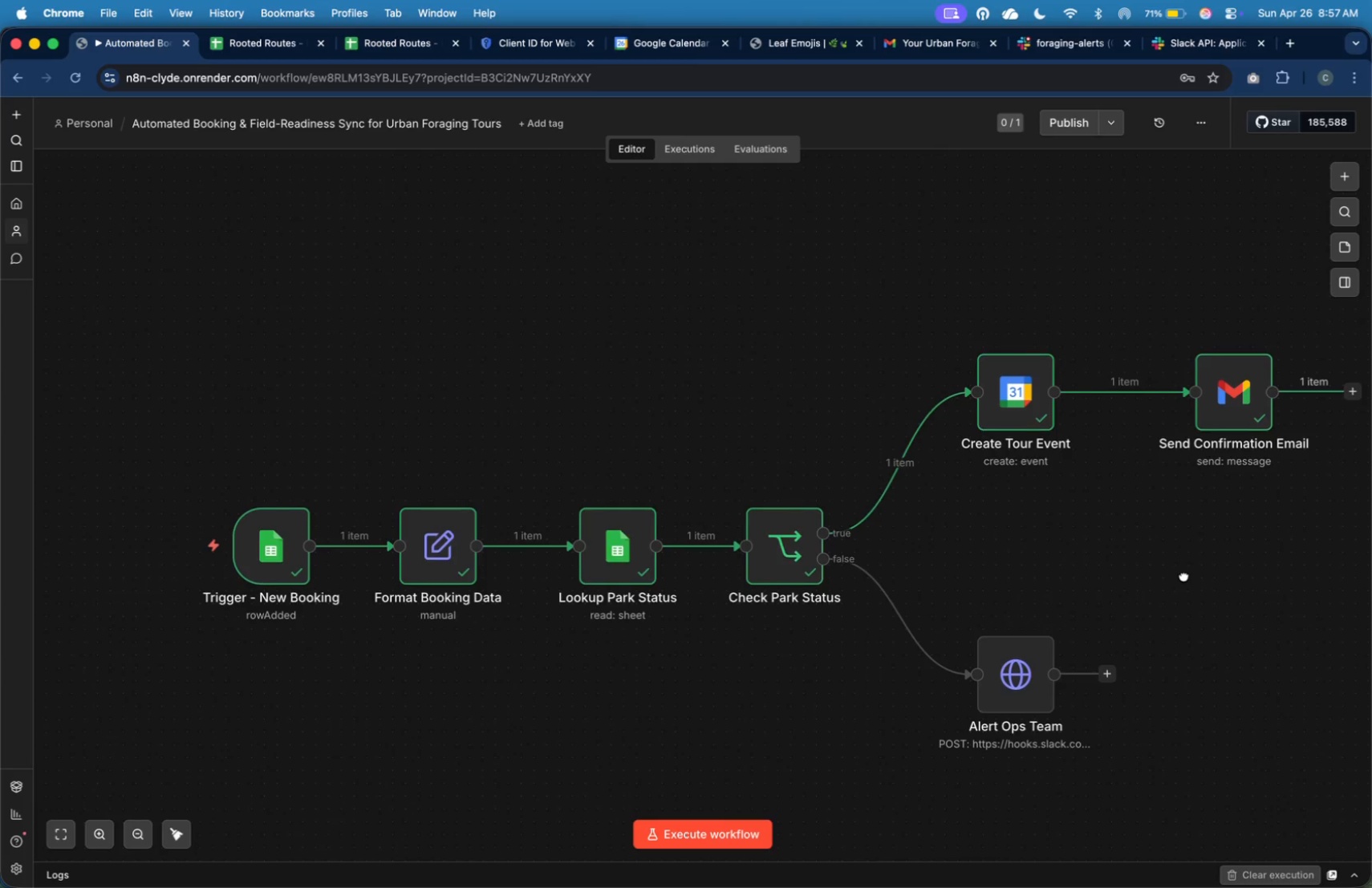 
left_click([980, 670])
 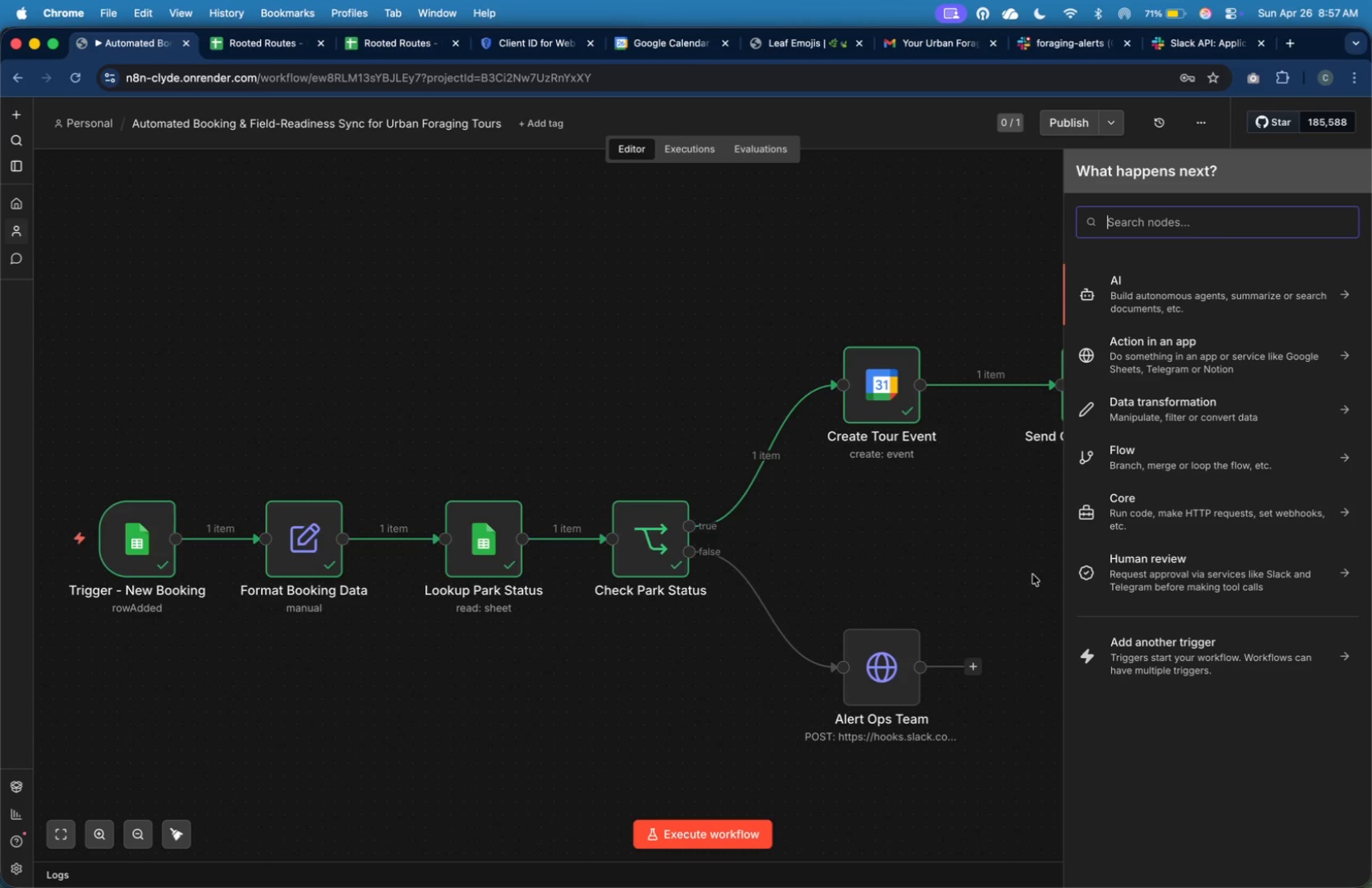 
wait(6.83)
 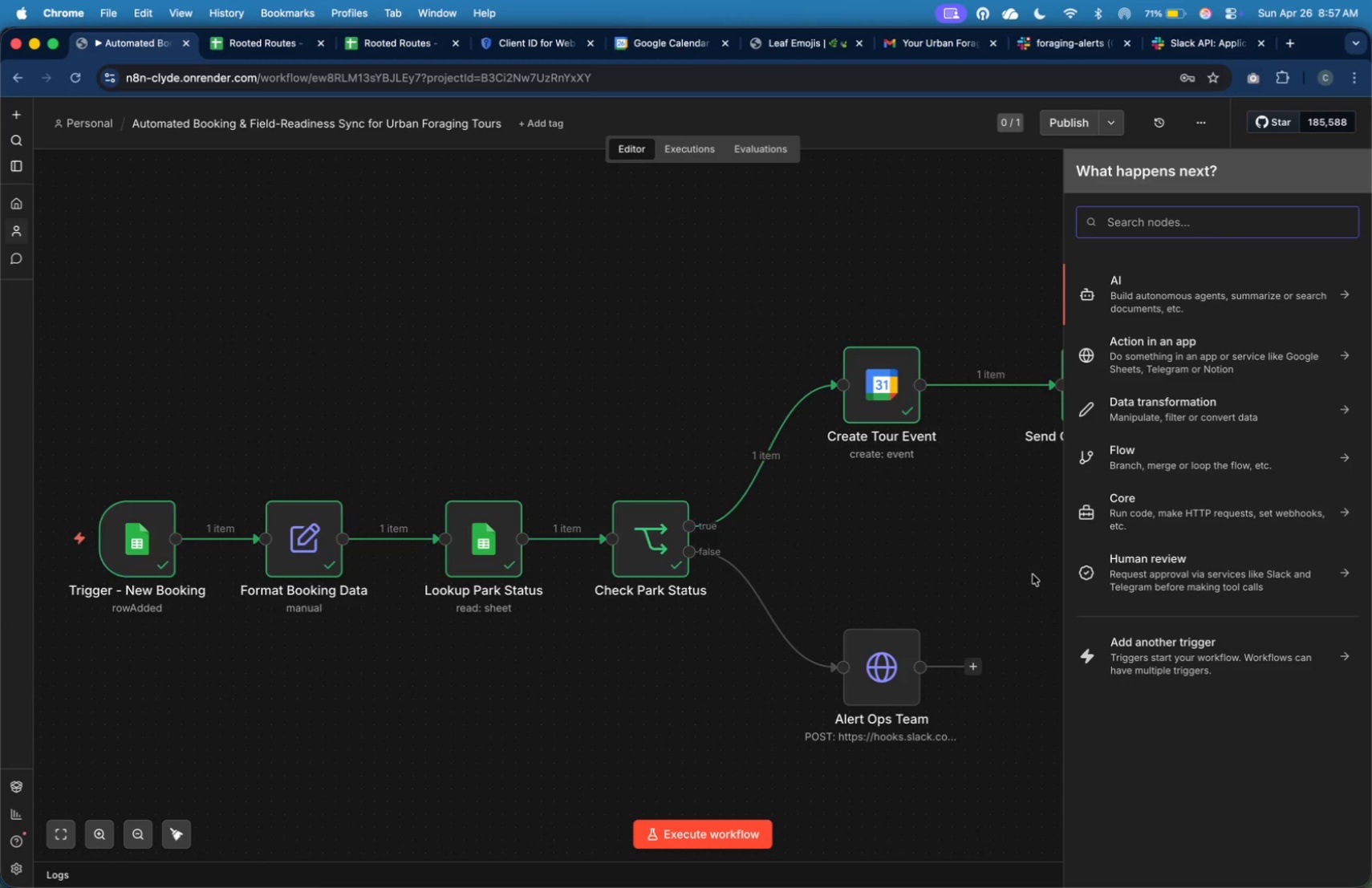 
type(gm)
 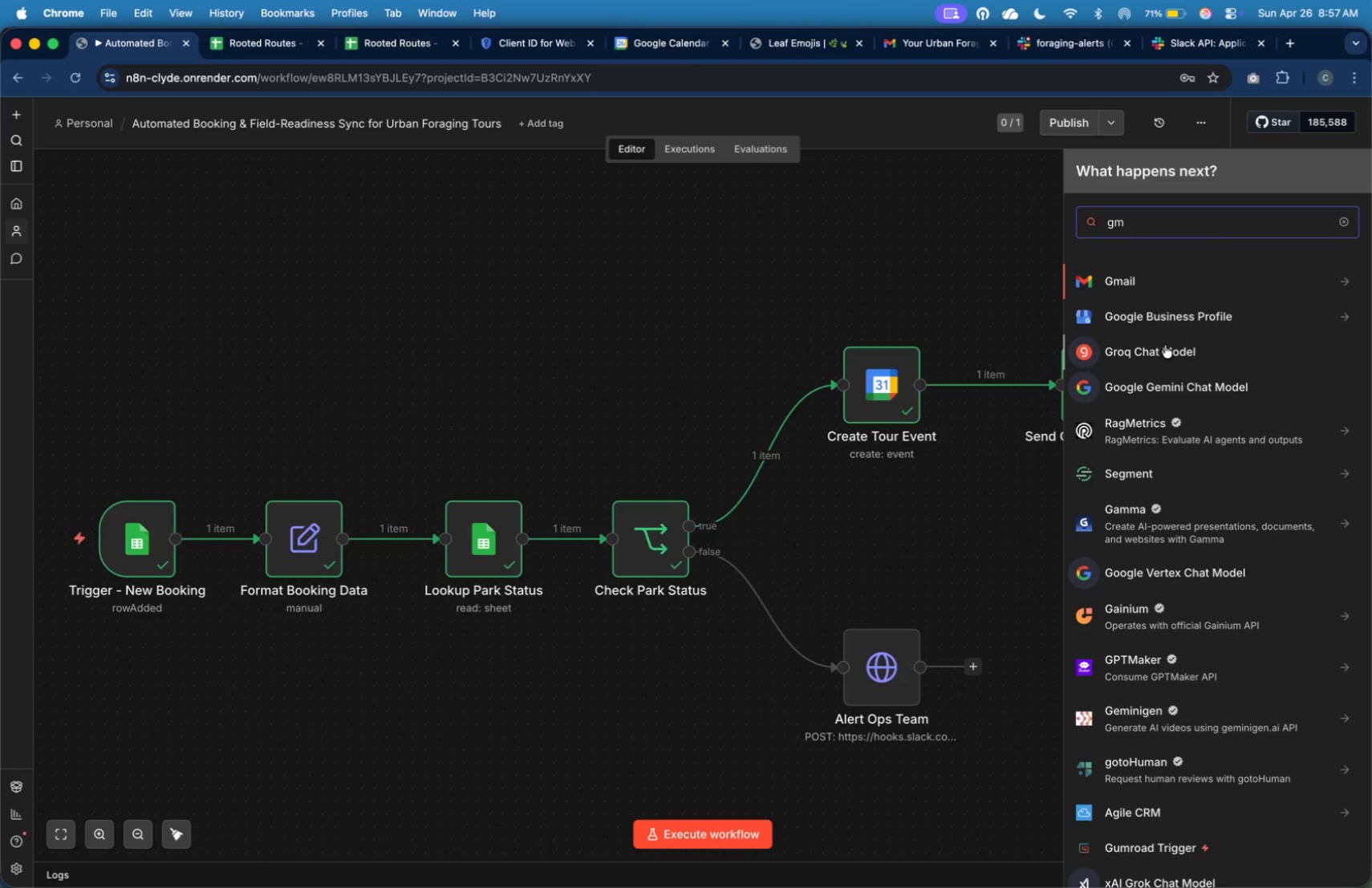 
left_click([1172, 282])
 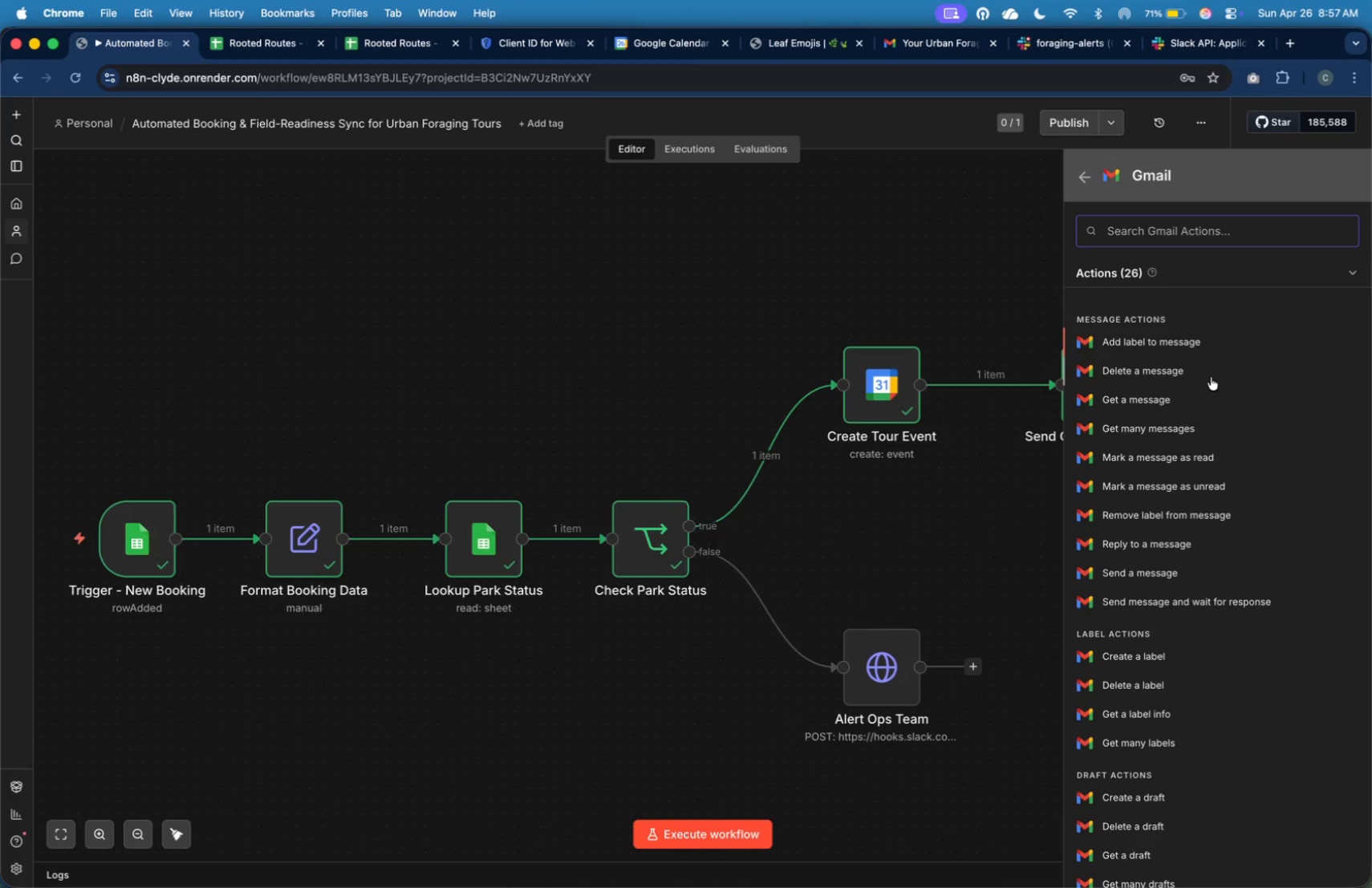 
wait(10.89)
 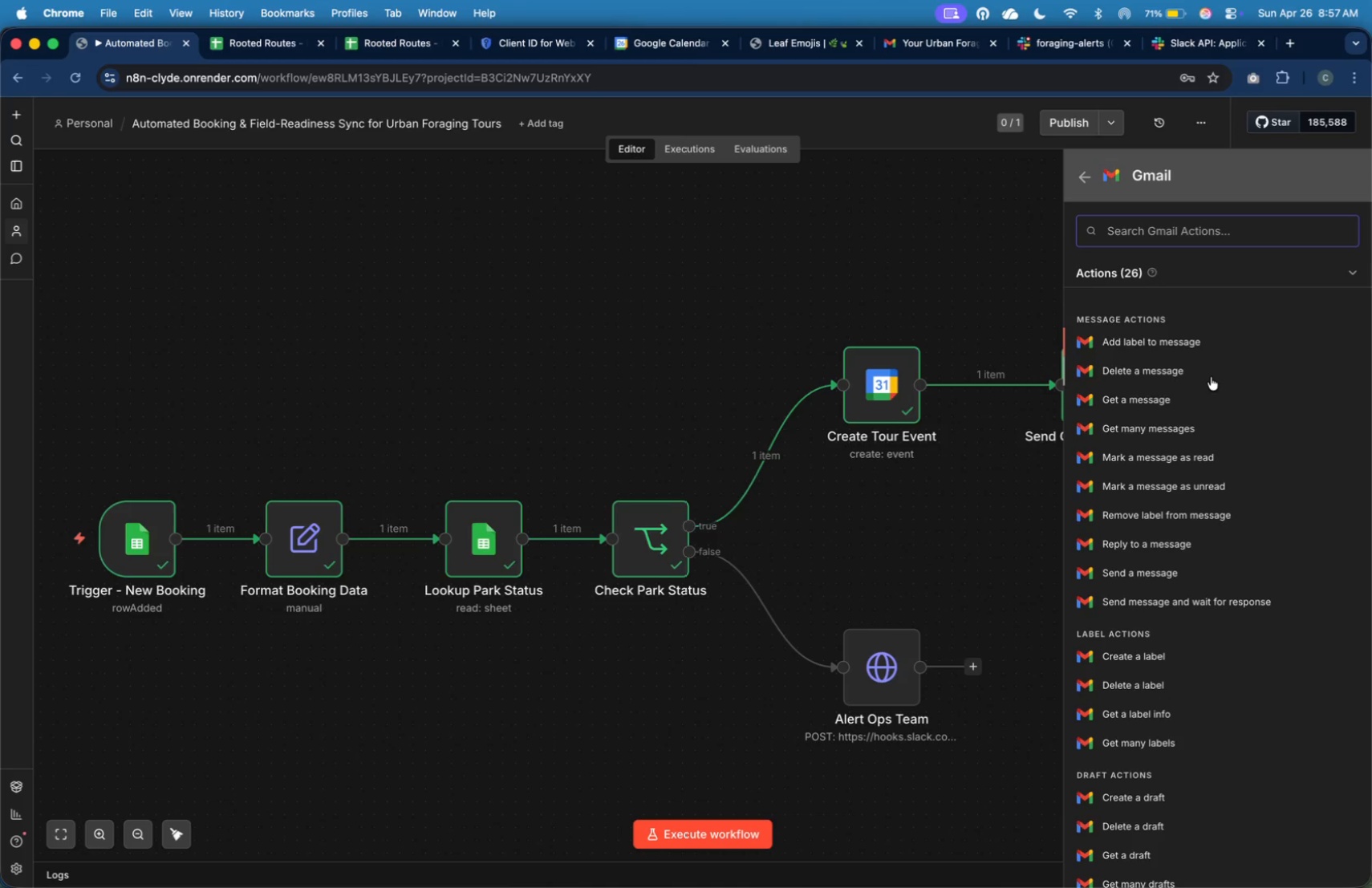 
type(draf)
 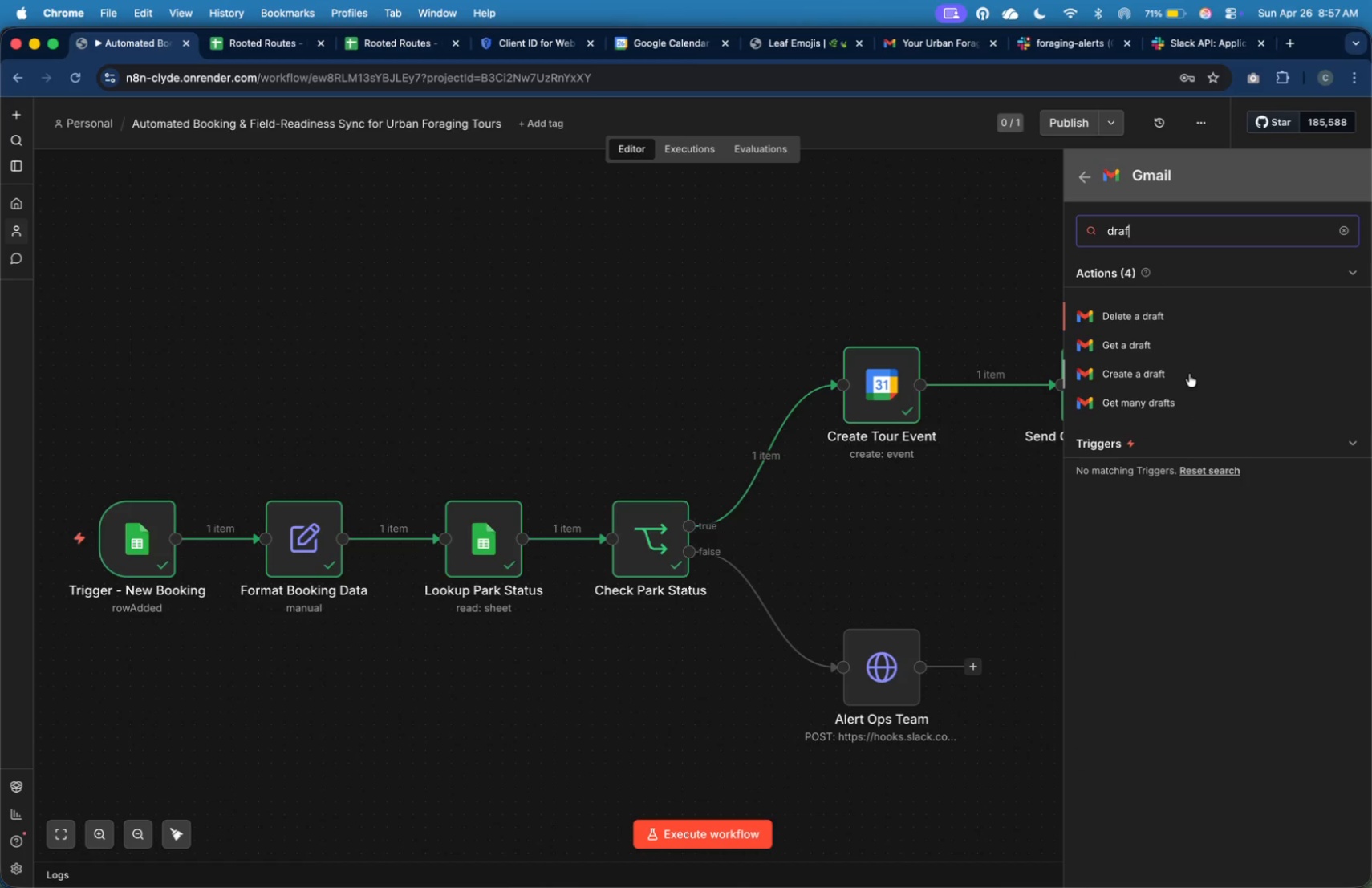 
left_click([1189, 370])
 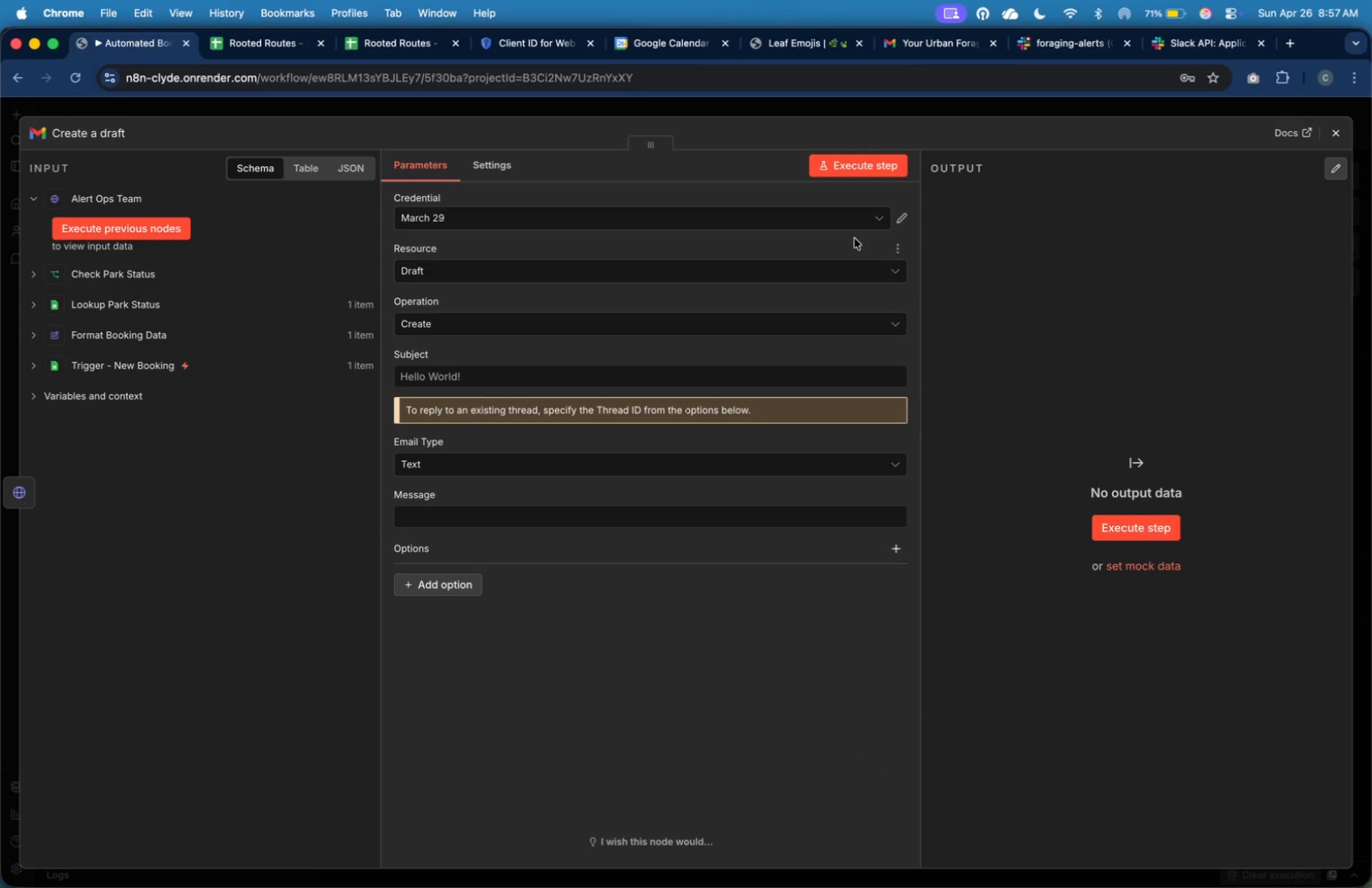 
left_click([840, 225])
 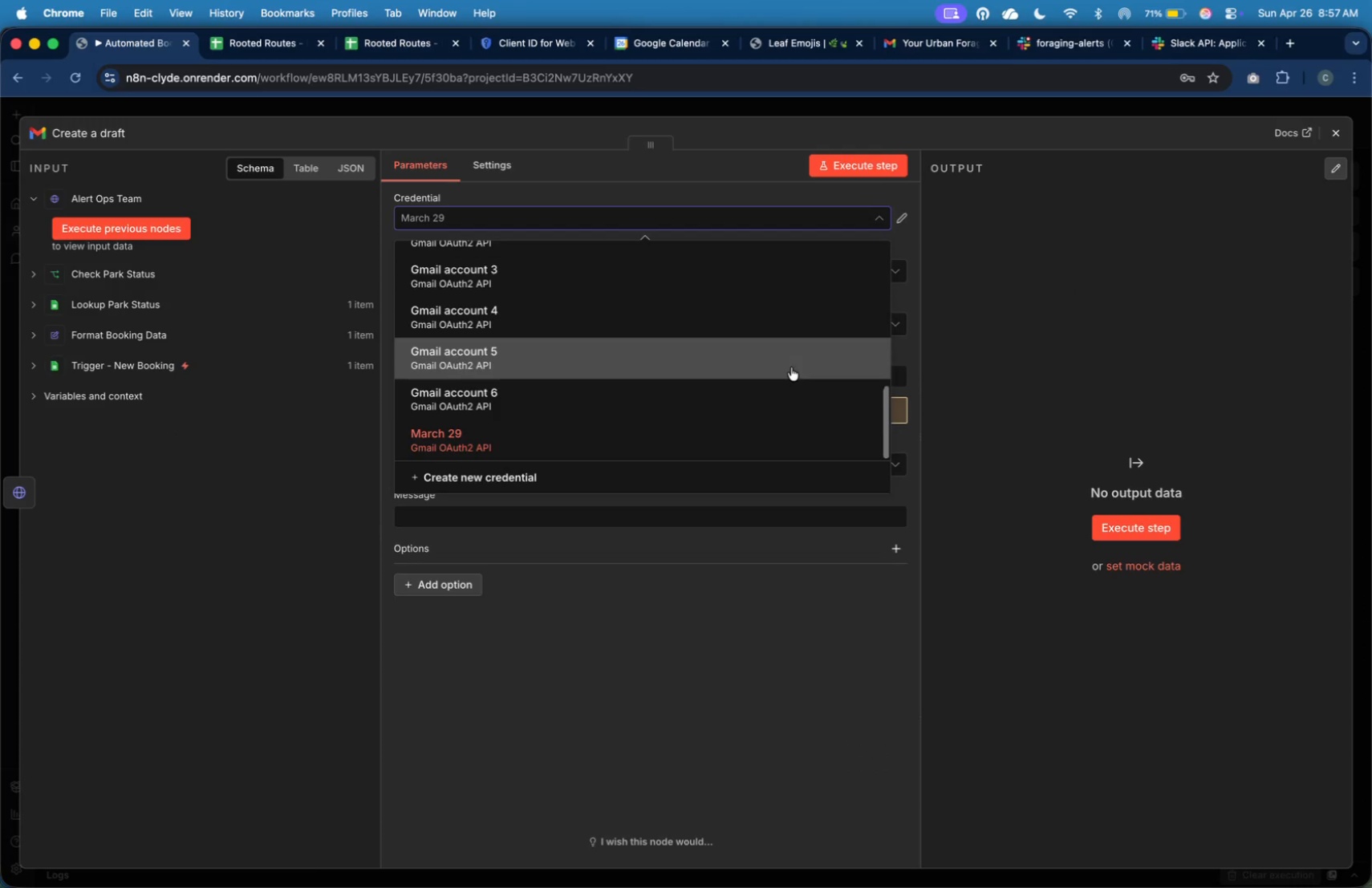 
scroll: coordinate [801, 394], scroll_direction: up, amount: 15.0
 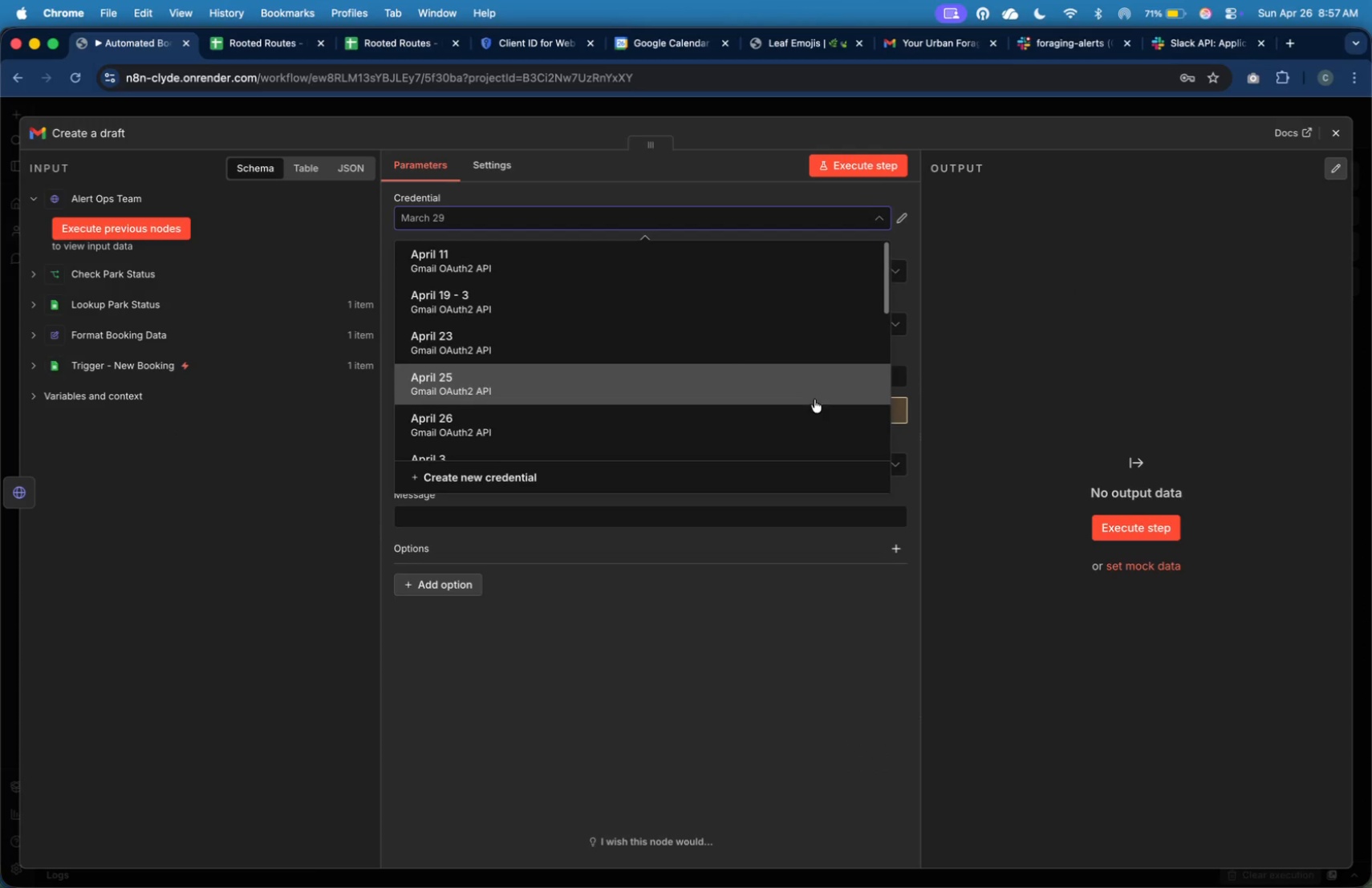 
left_click([812, 418])
 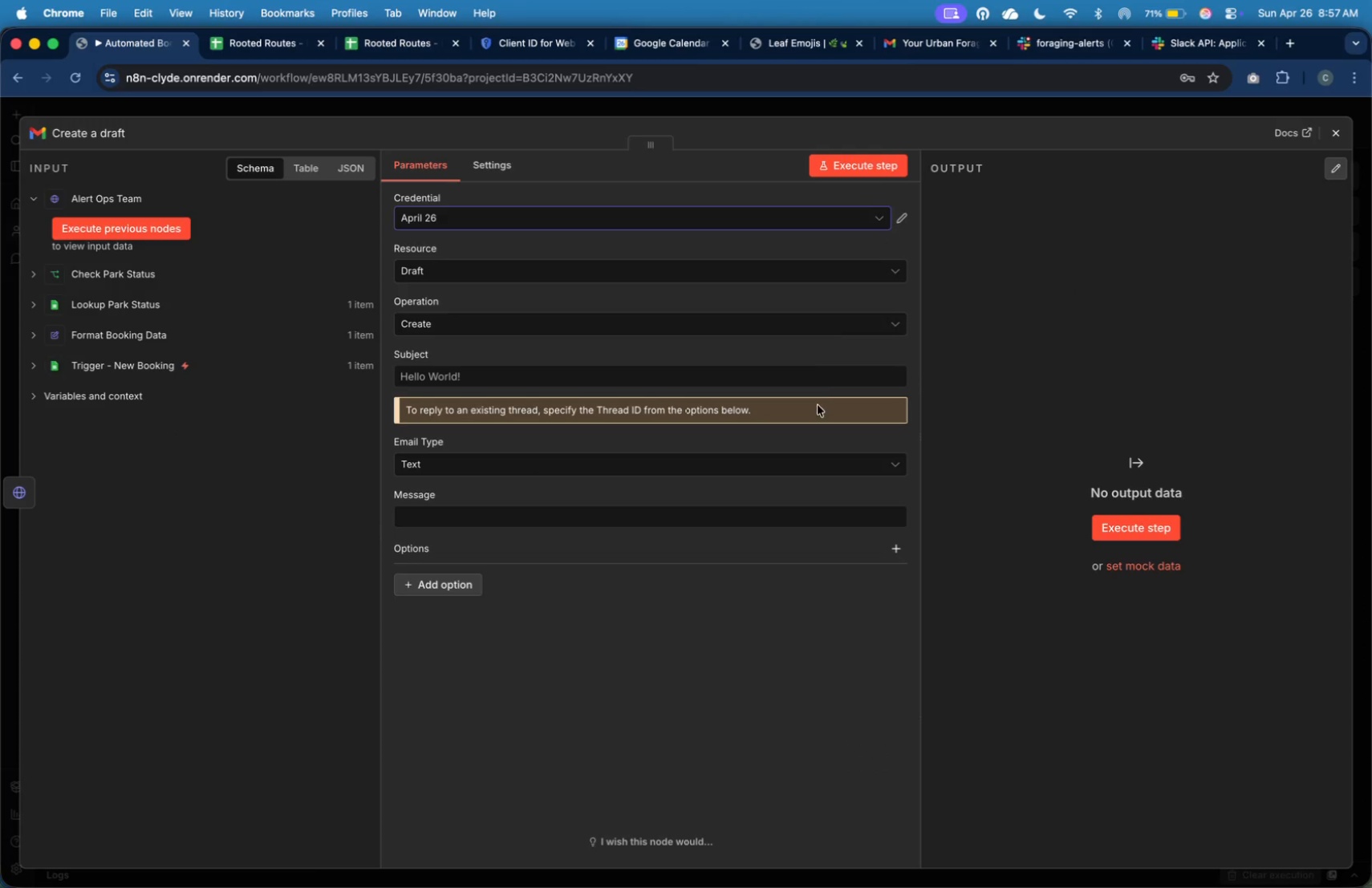 
mouse_move([818, 343])
 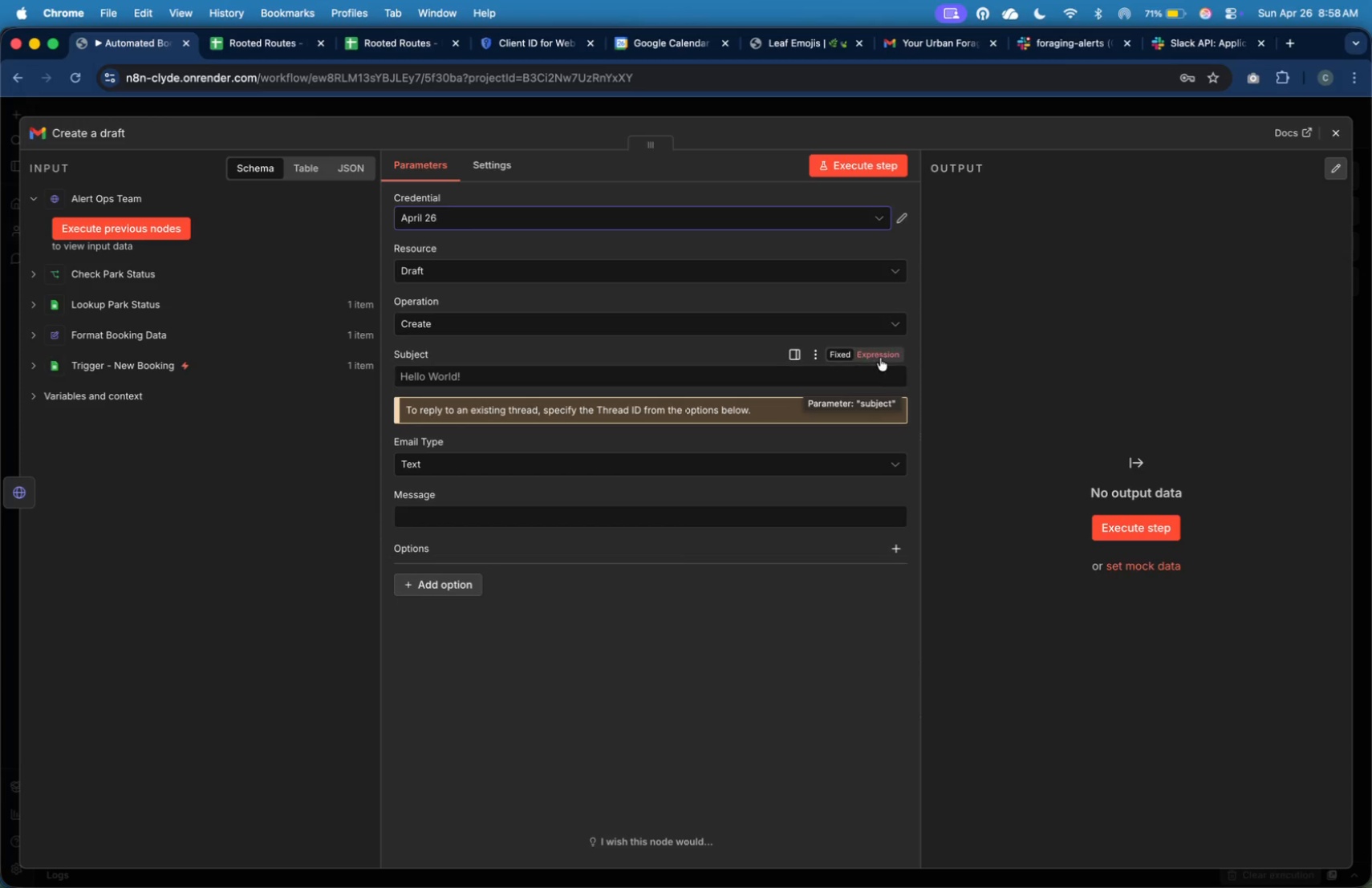 
left_click([880, 358])
 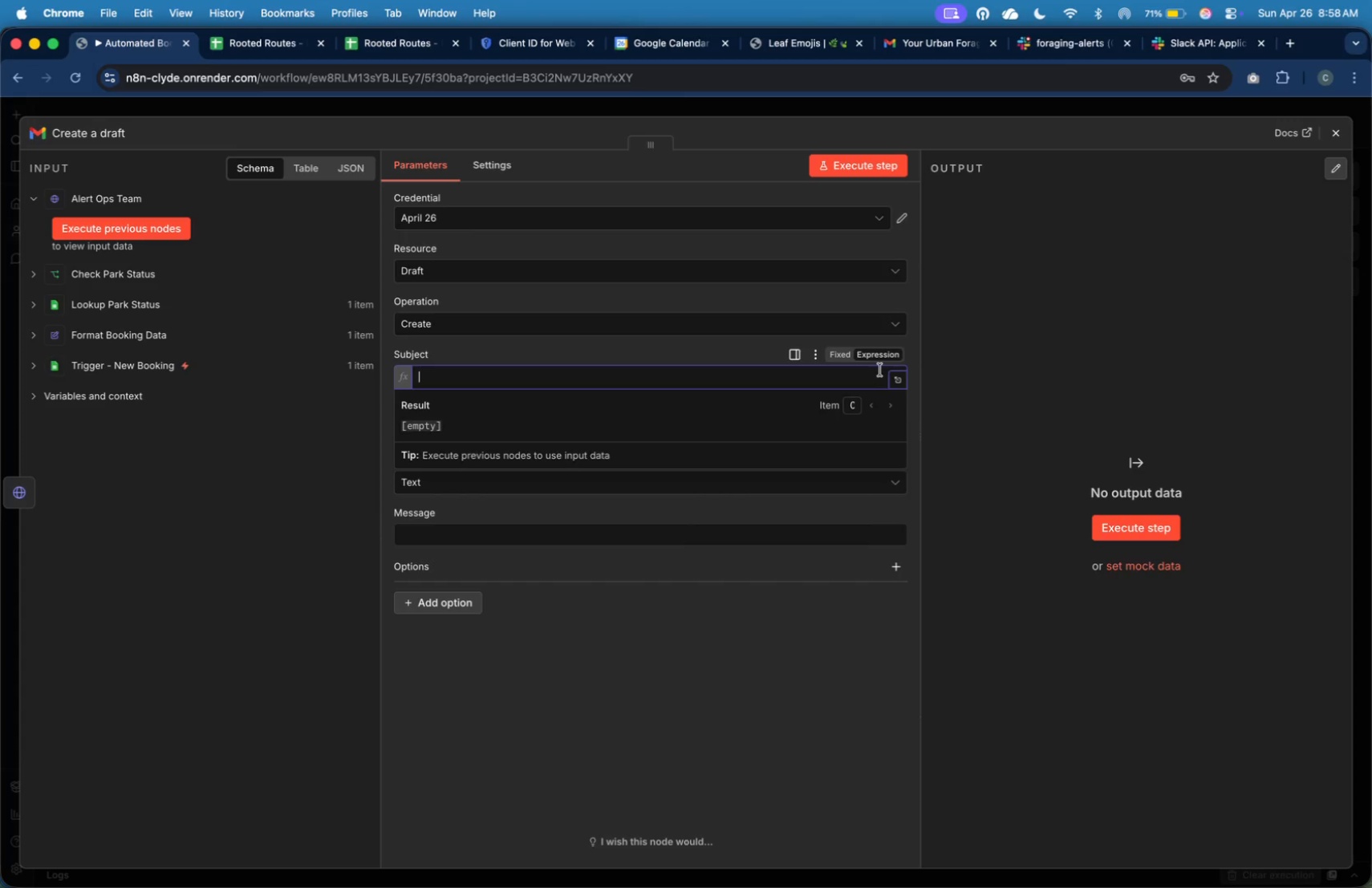 
mouse_move([873, 403])
 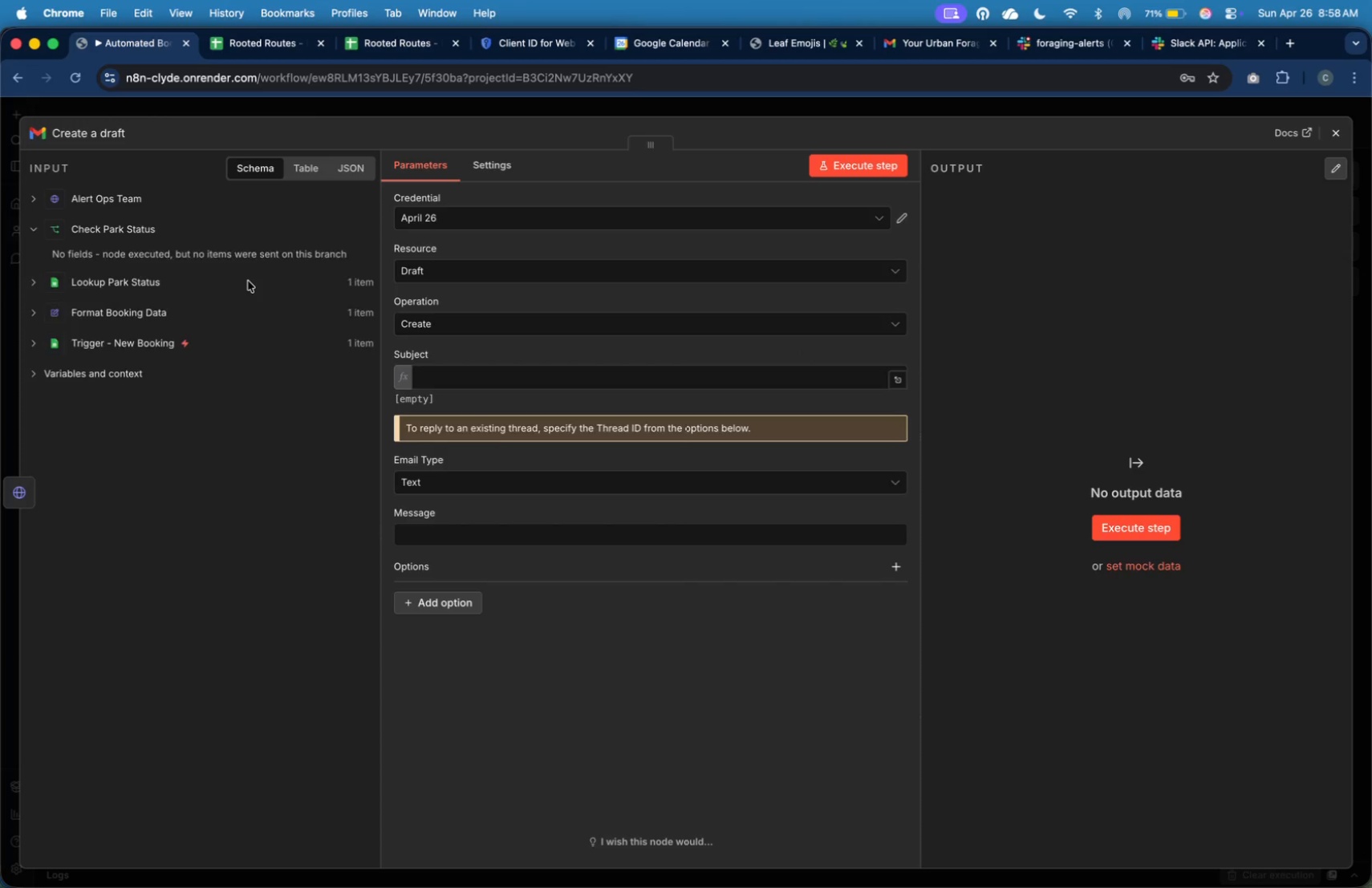 
wait(5.45)
 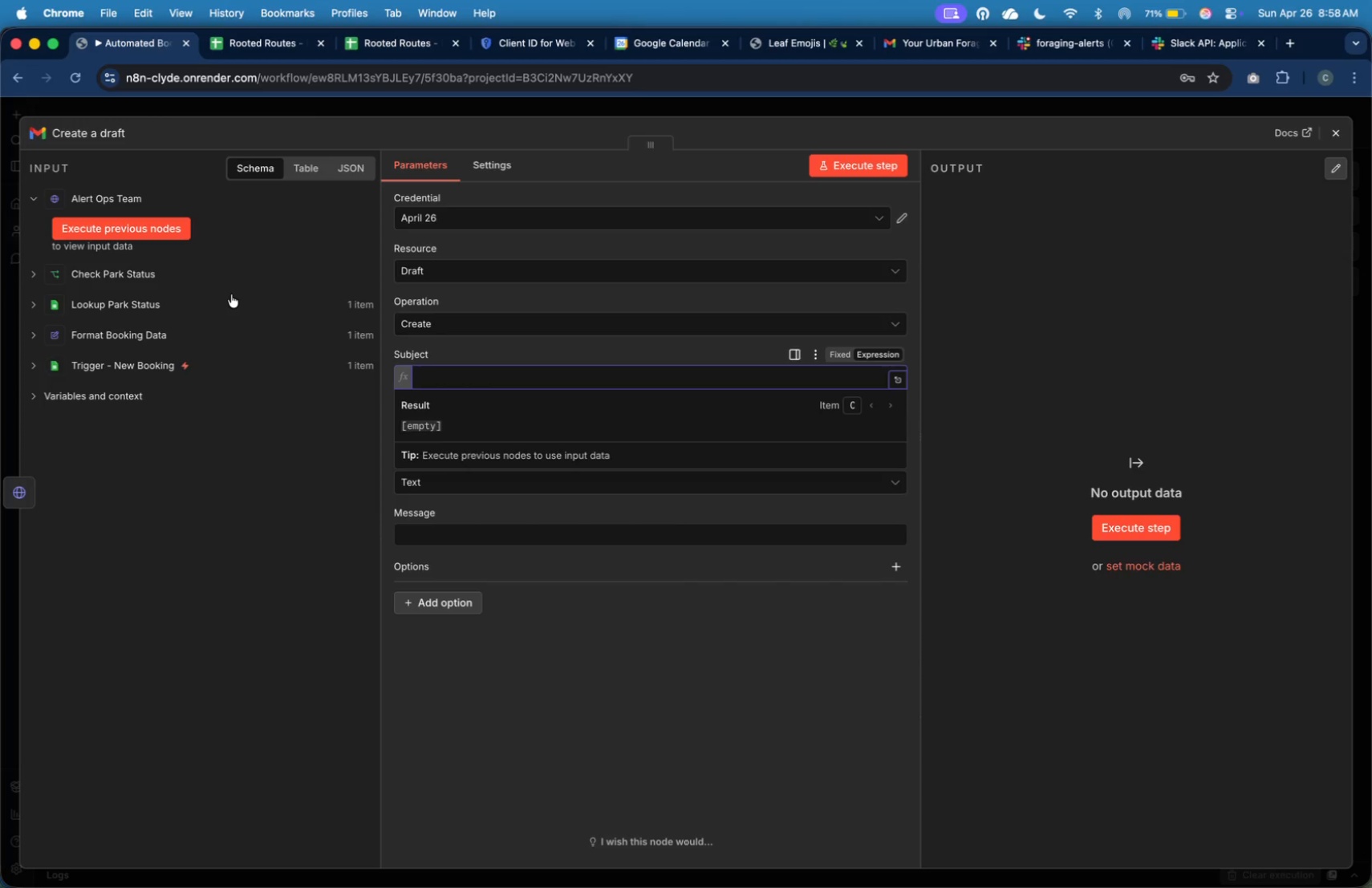 
left_click([264, 424])
 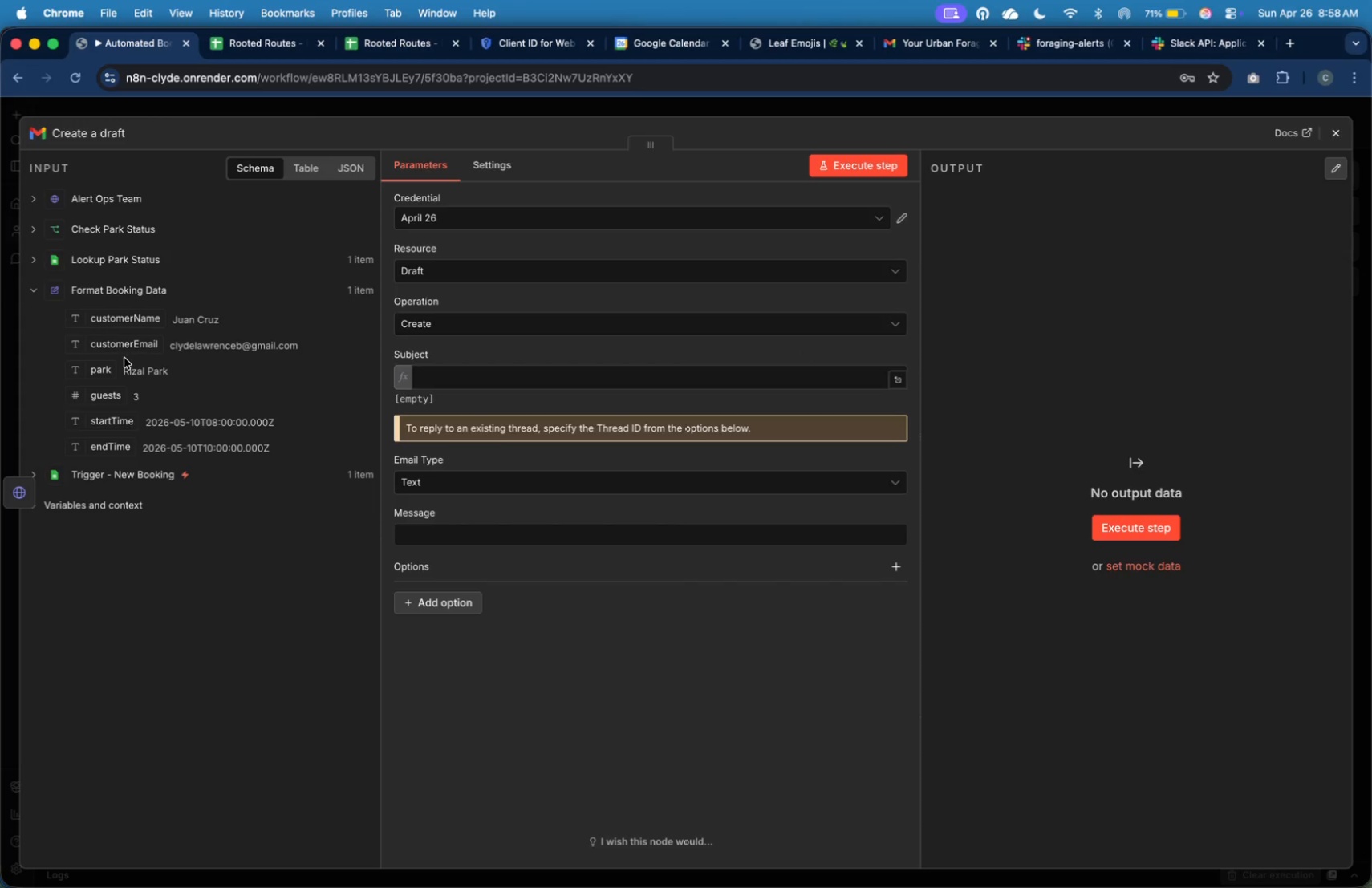 
left_click_drag(start_coordinate=[129, 339], to_coordinate=[483, 382])
 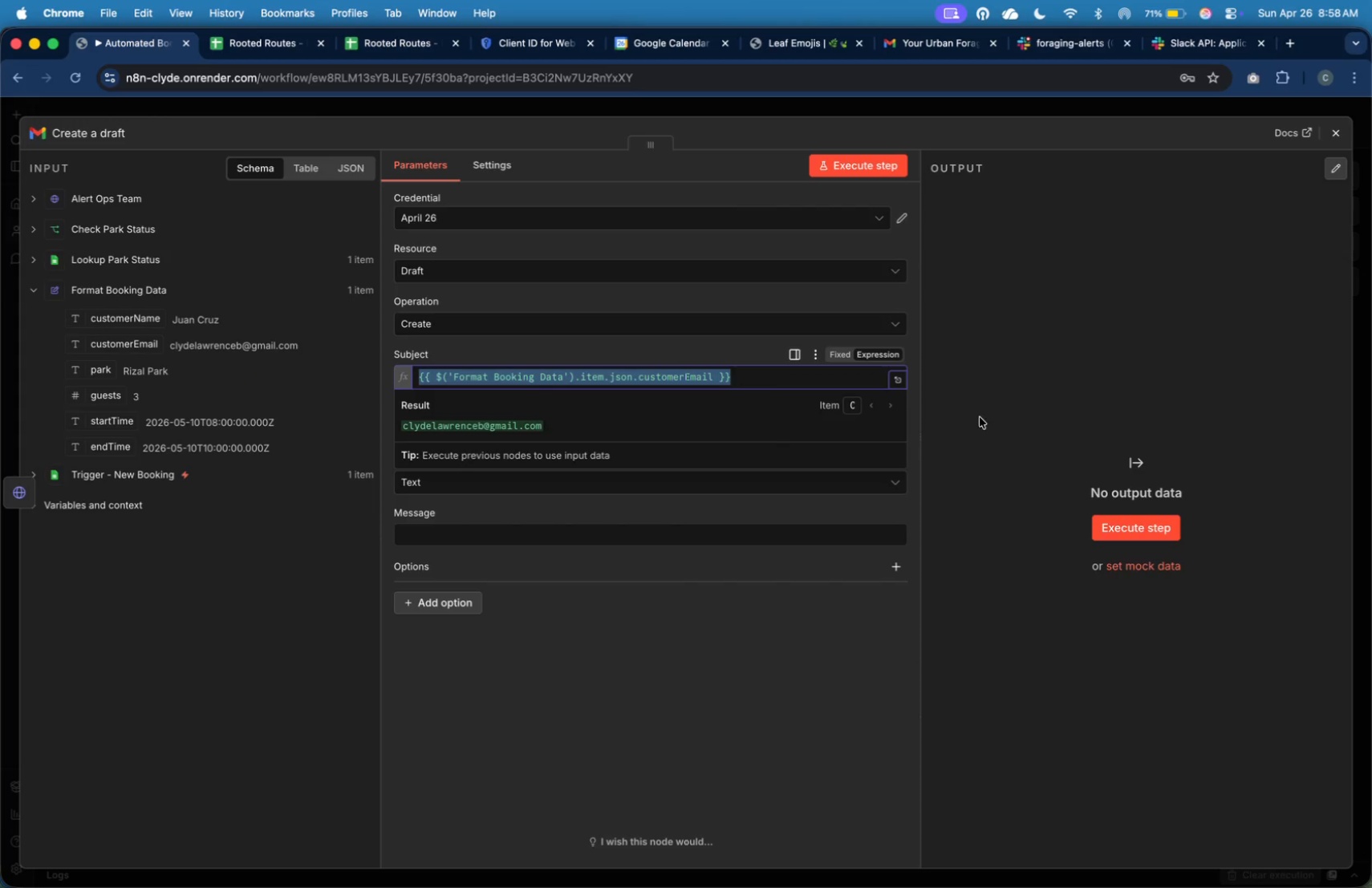 
left_click([987, 414])
 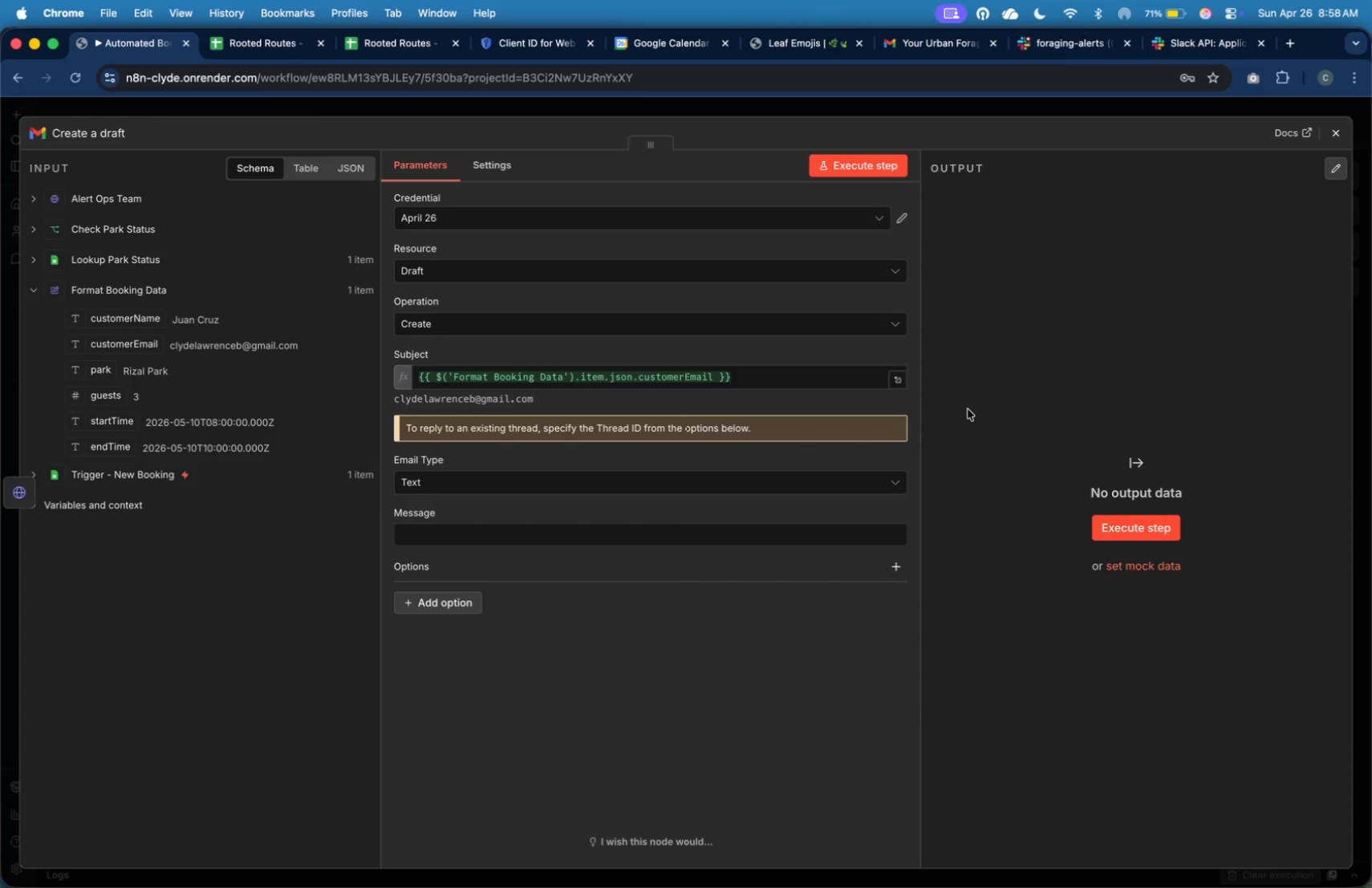 
wait(9.62)
 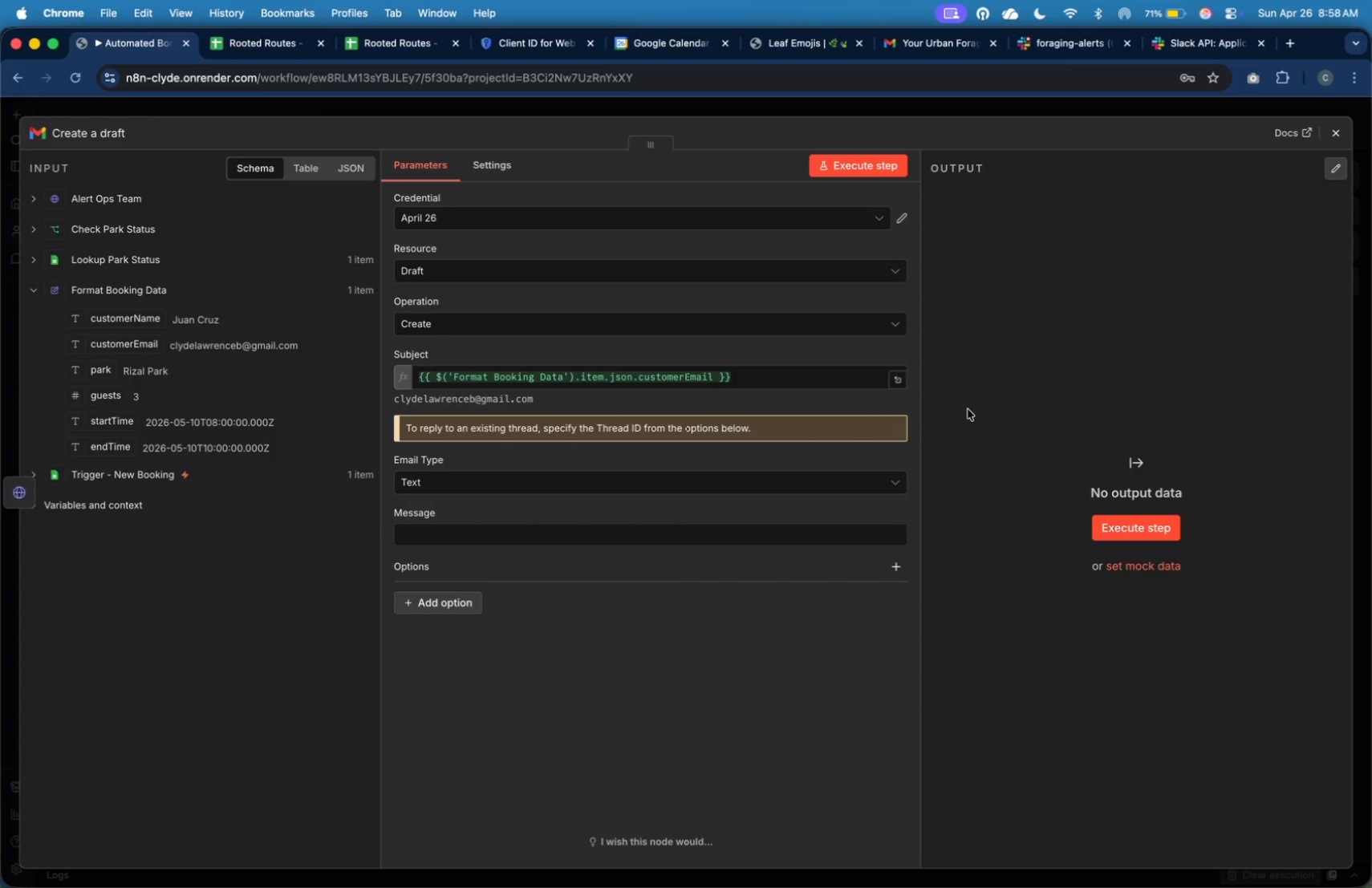 
left_click([958, 321])
 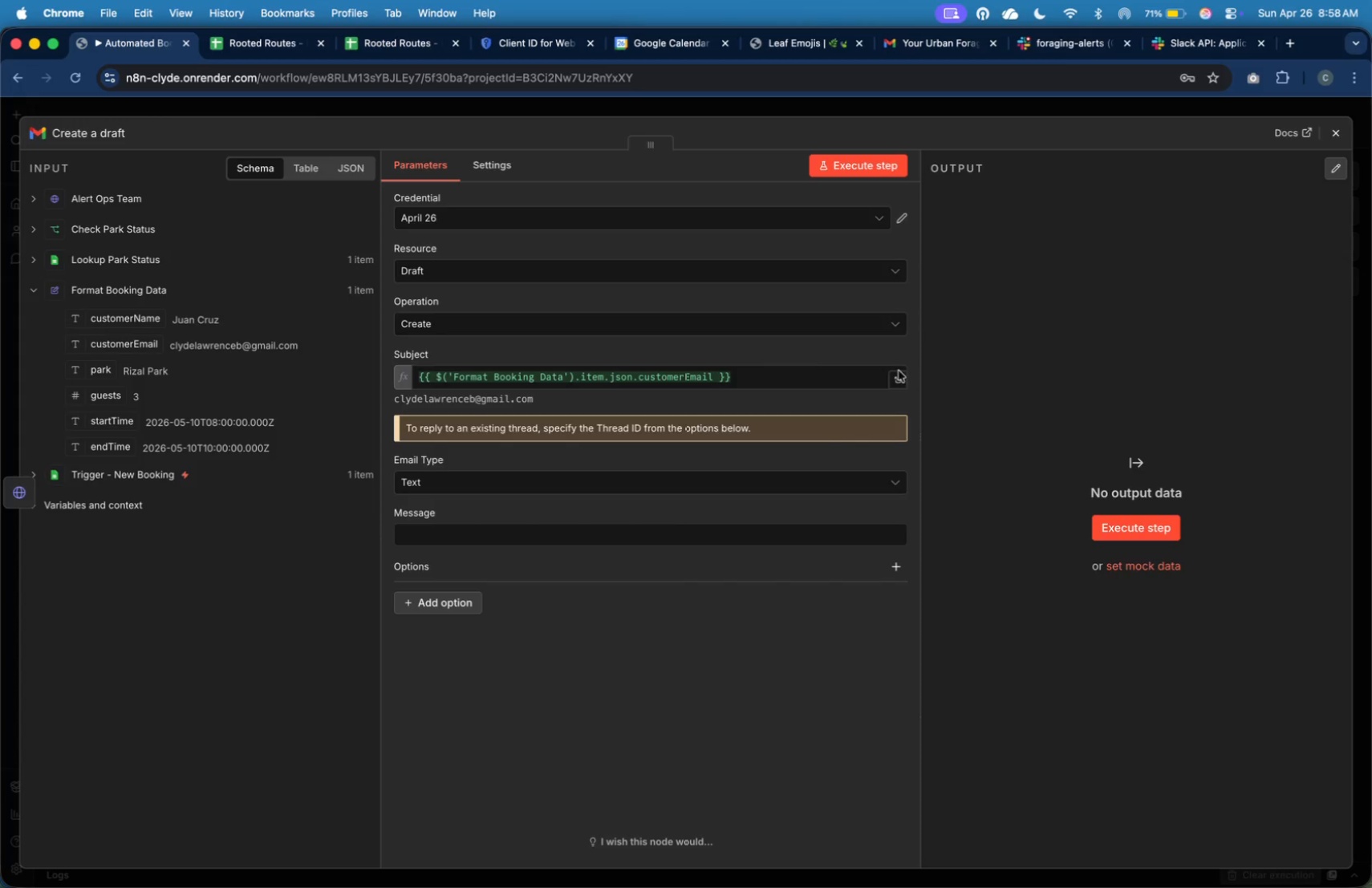 
mouse_move([765, 524])
 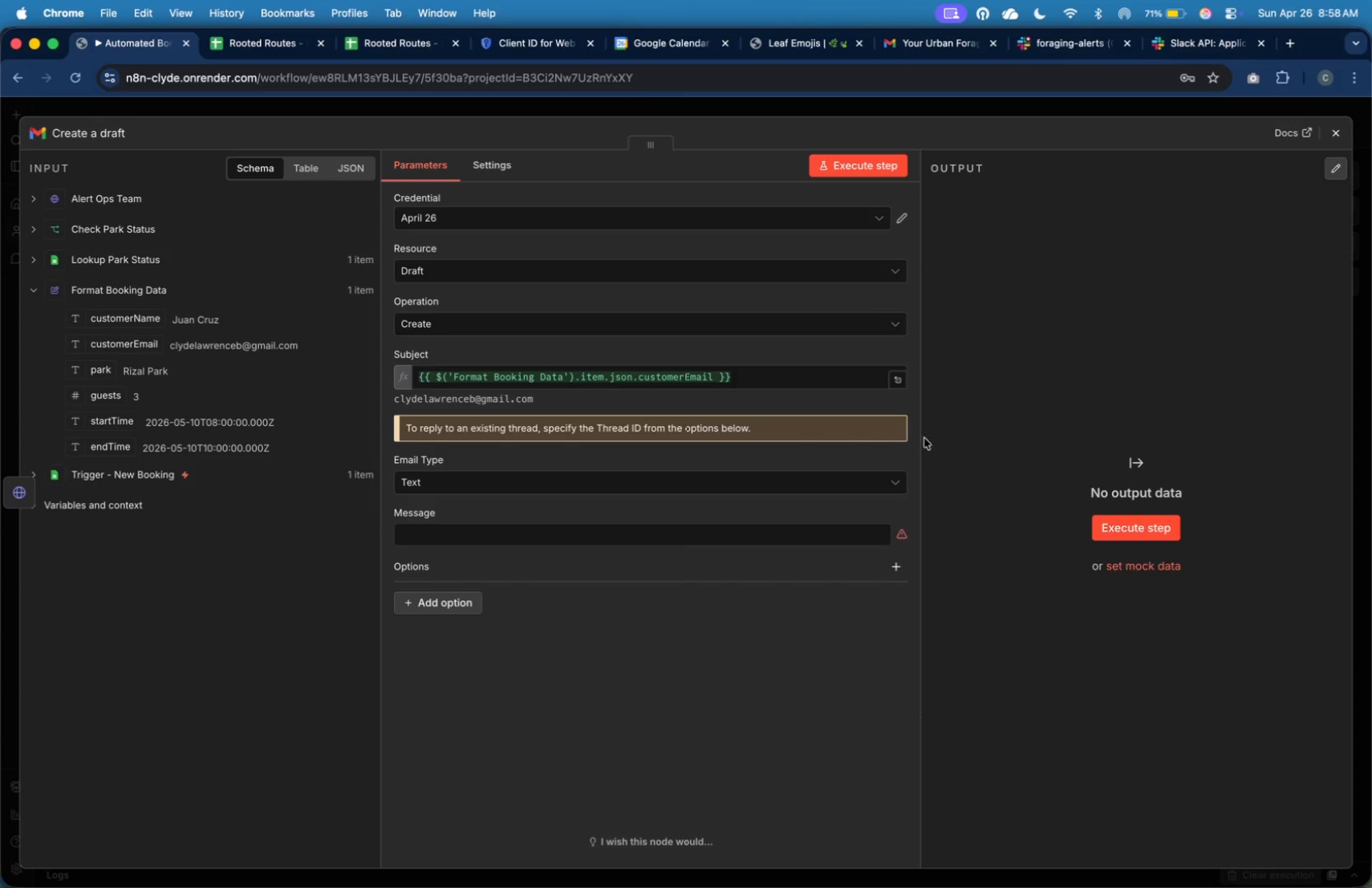 
left_click([884, 482])
 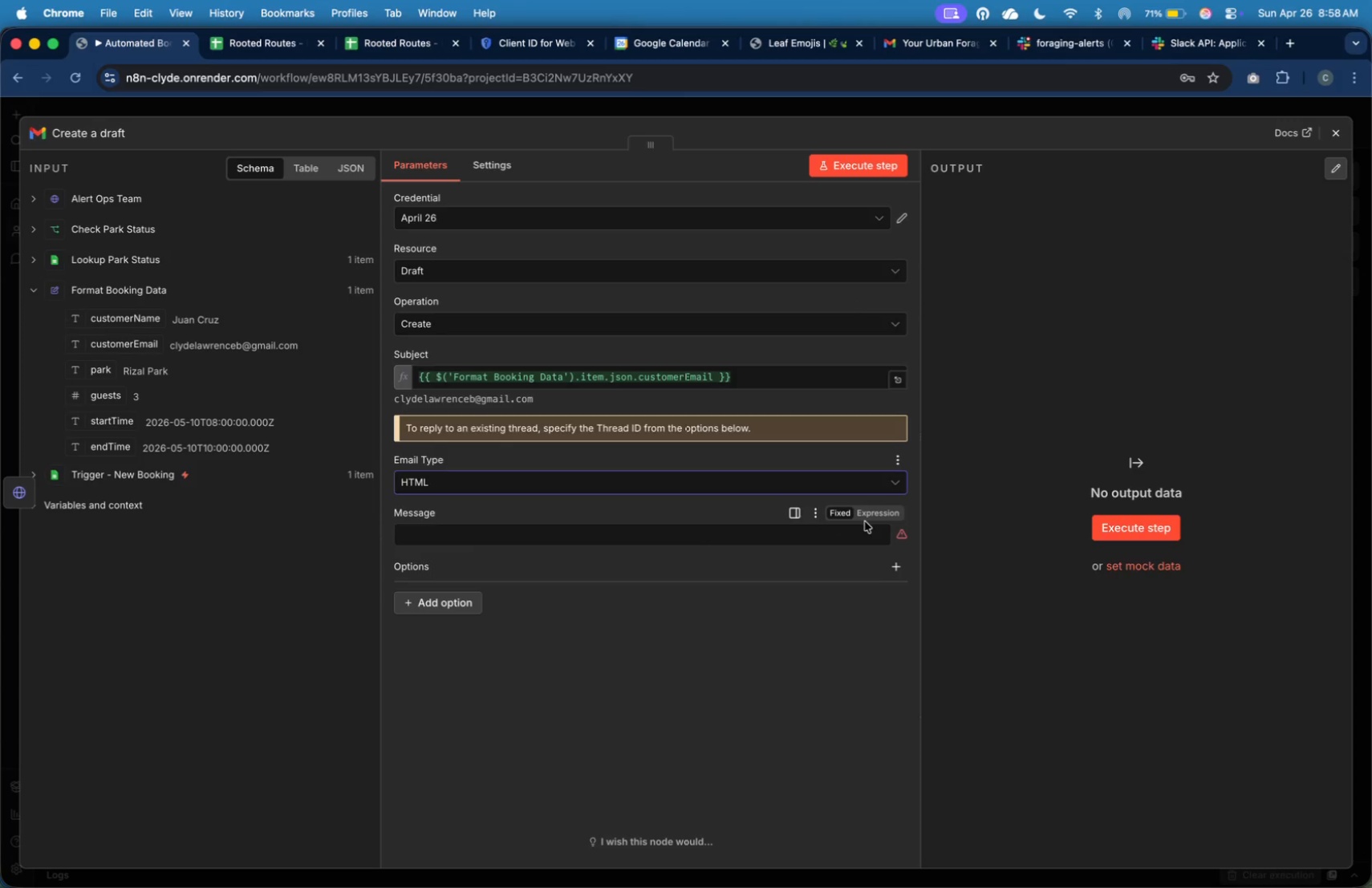 
double_click([868, 516])
 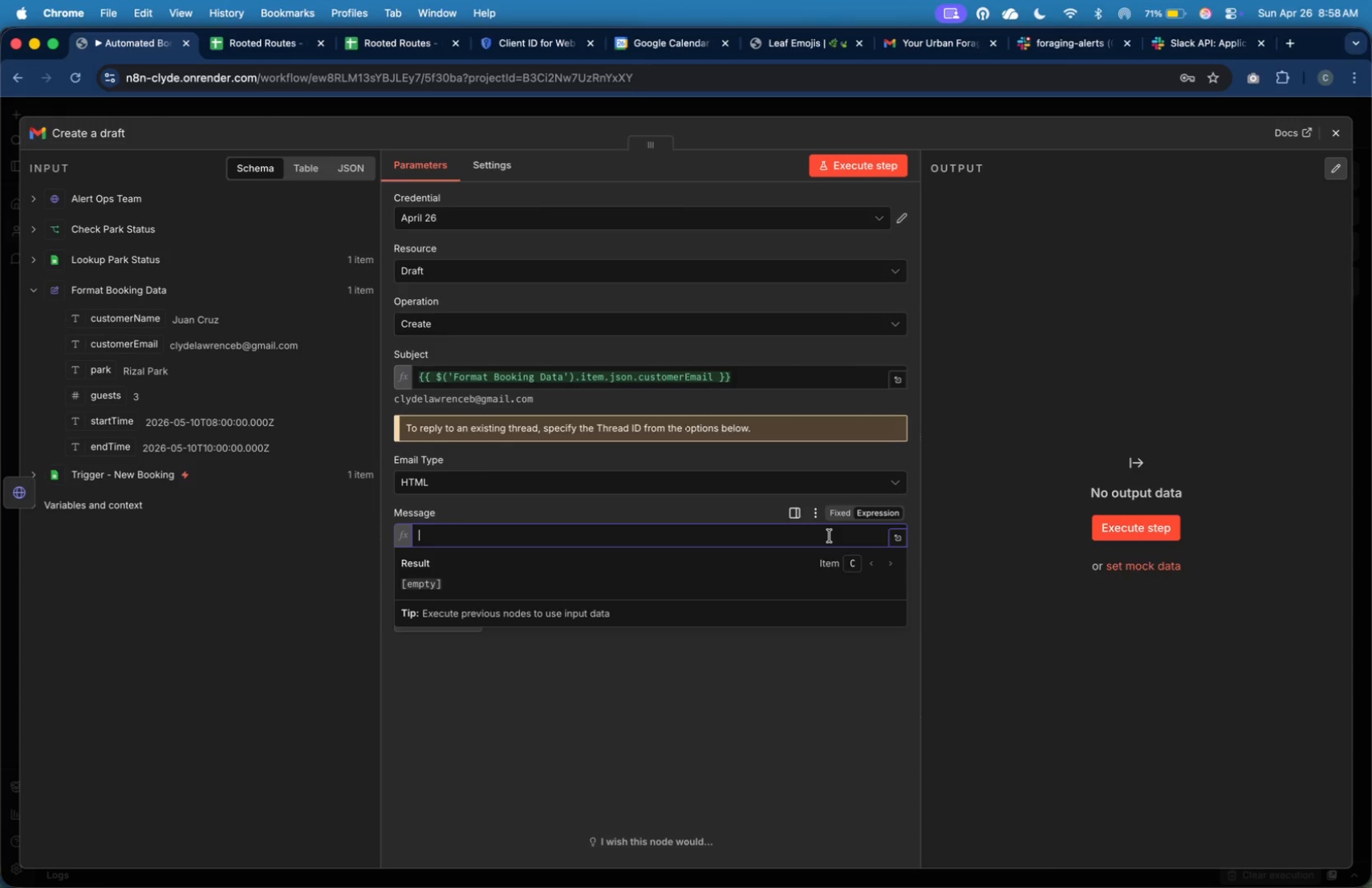 
key(Shift+Comma)
 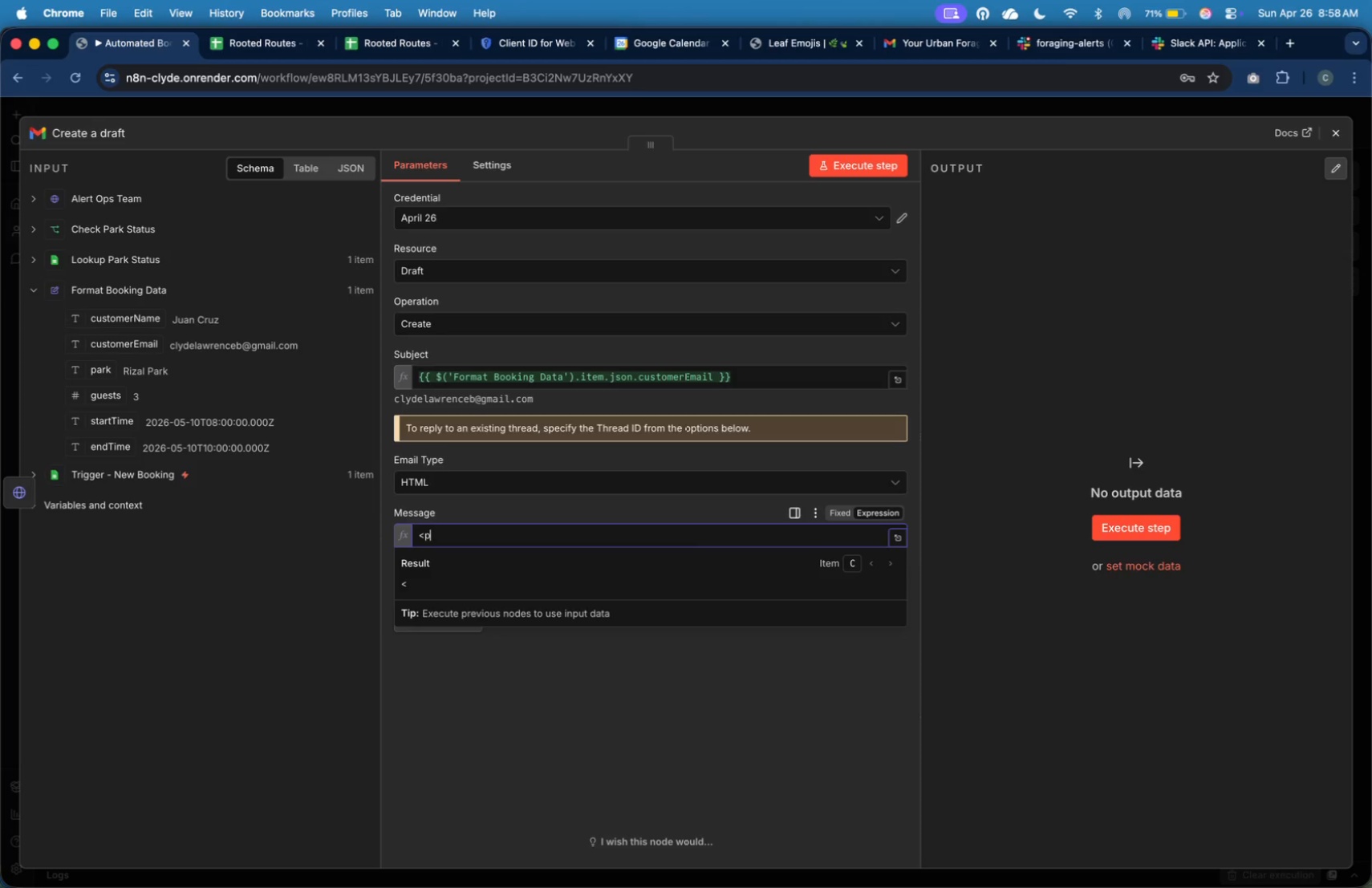 
key(P)
 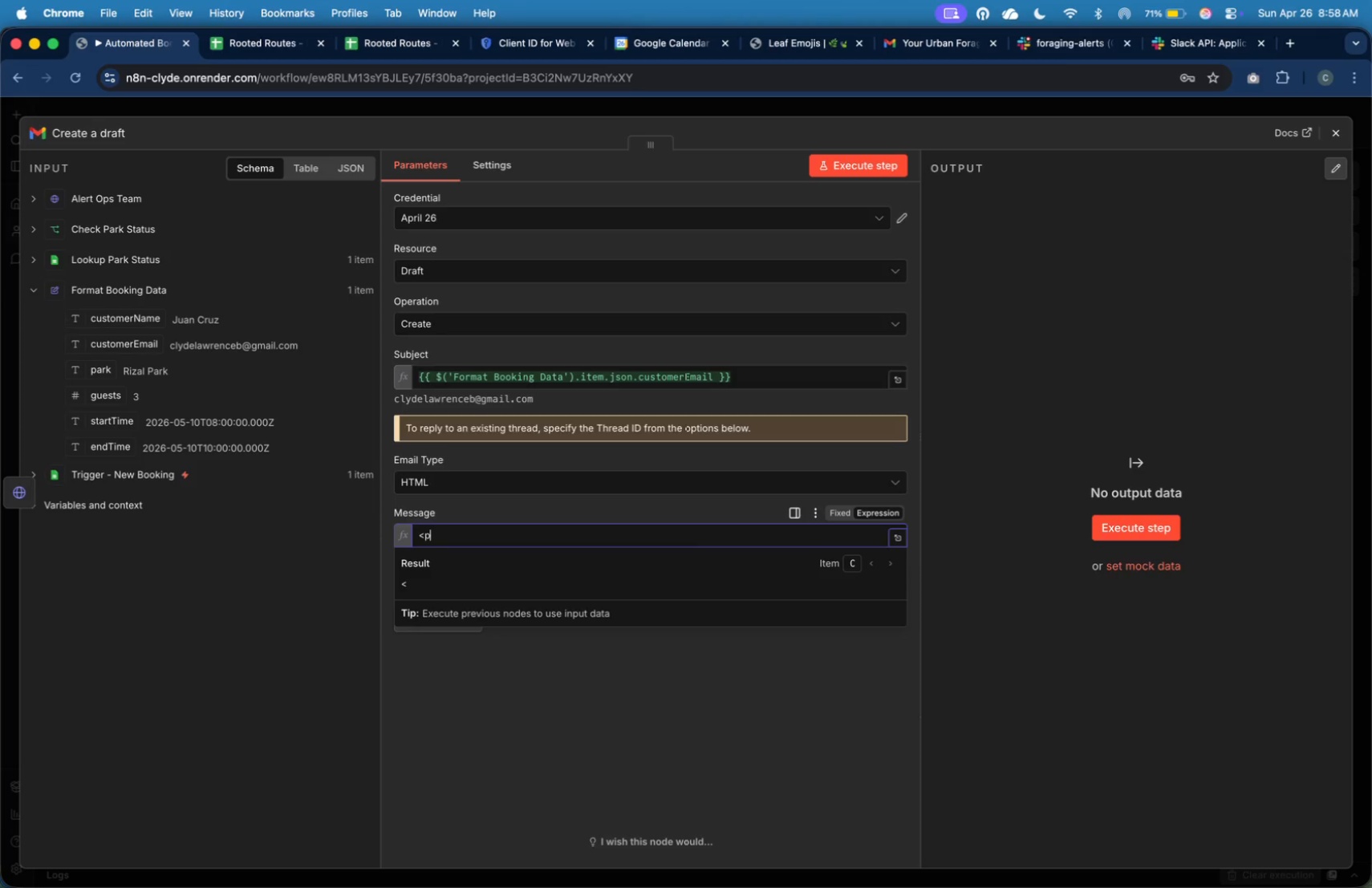 
key(Shift+Period)
 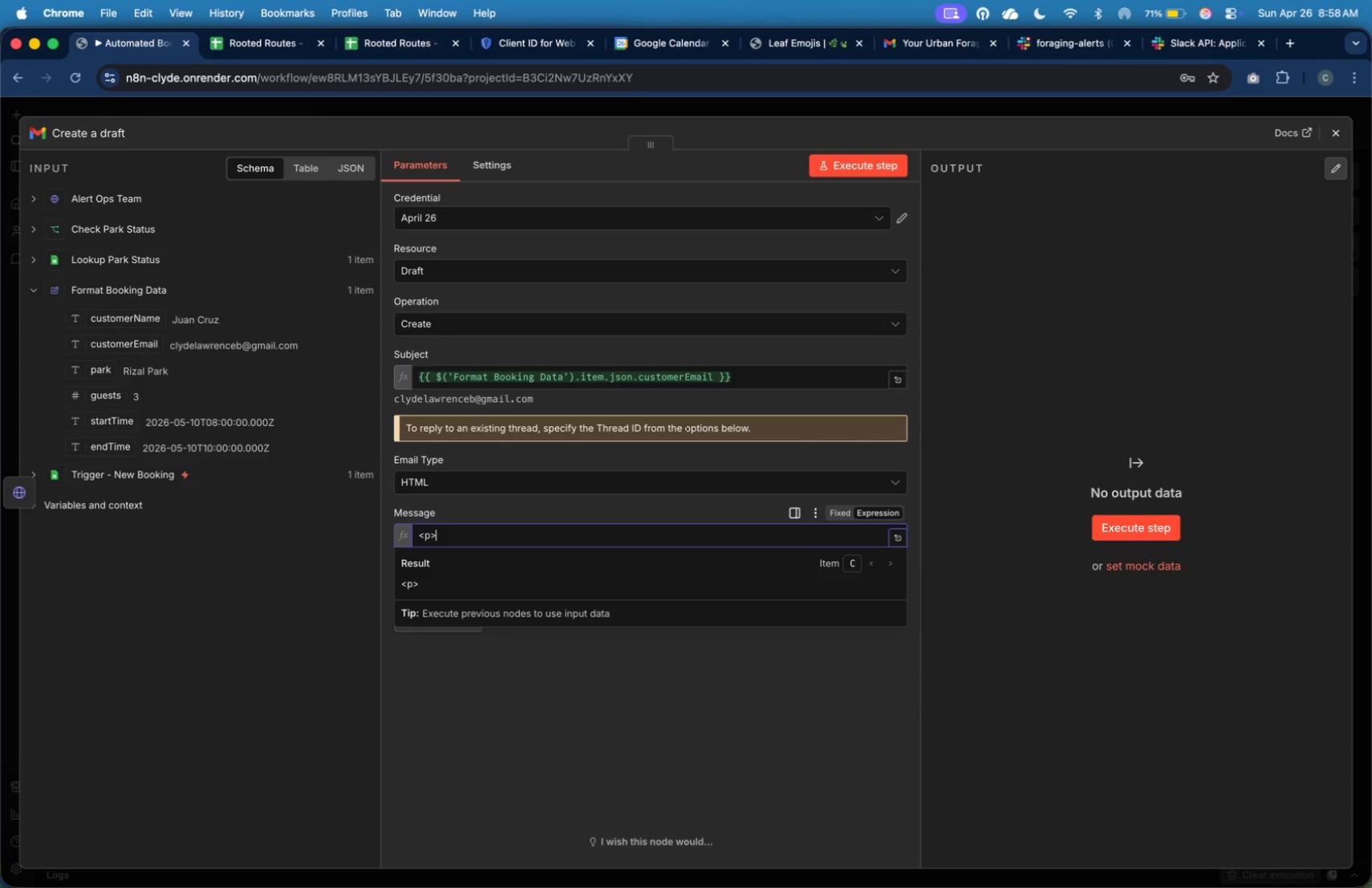 
key(Shift+Space)
 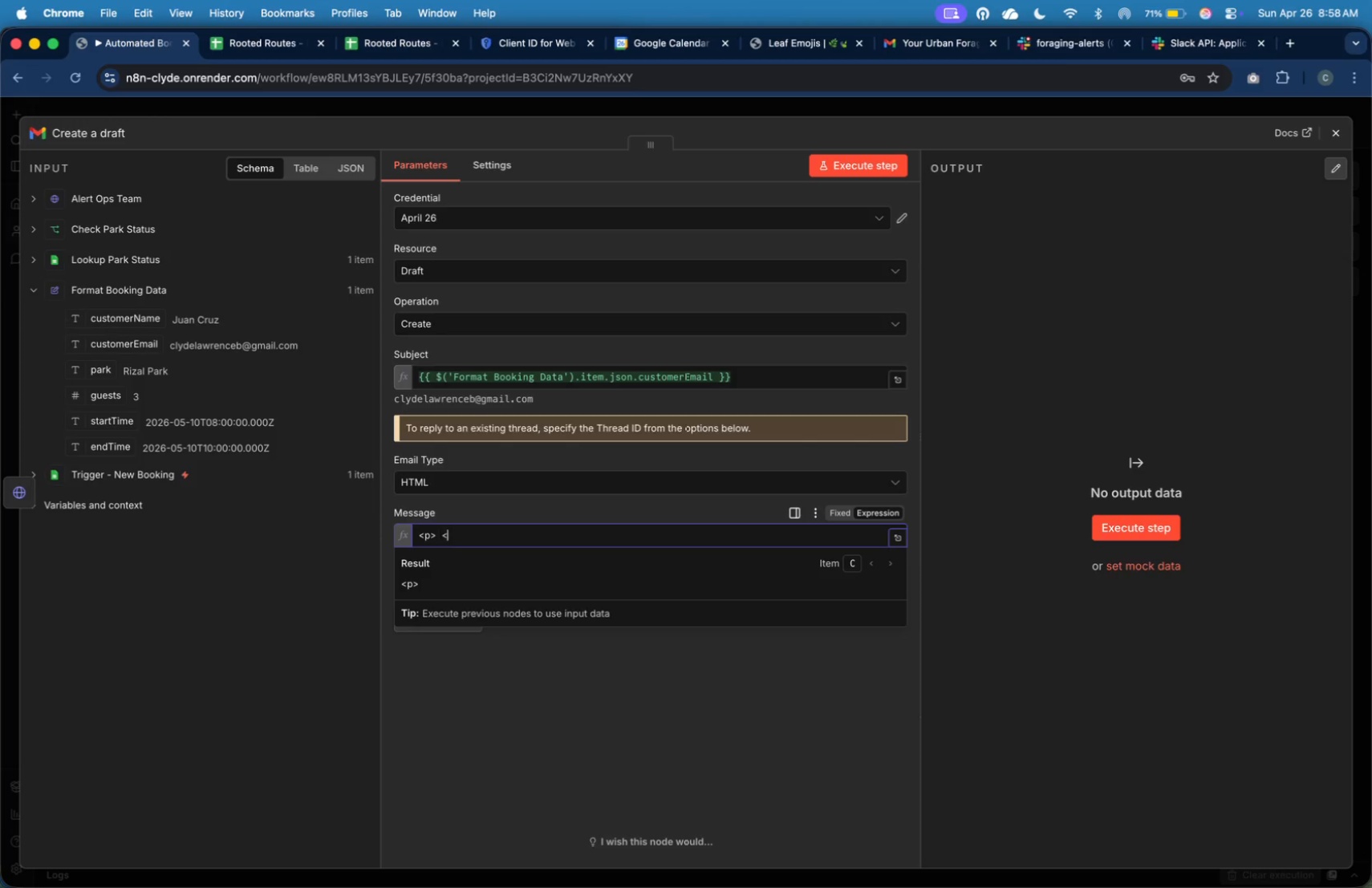 
key(Shift+Comma)
 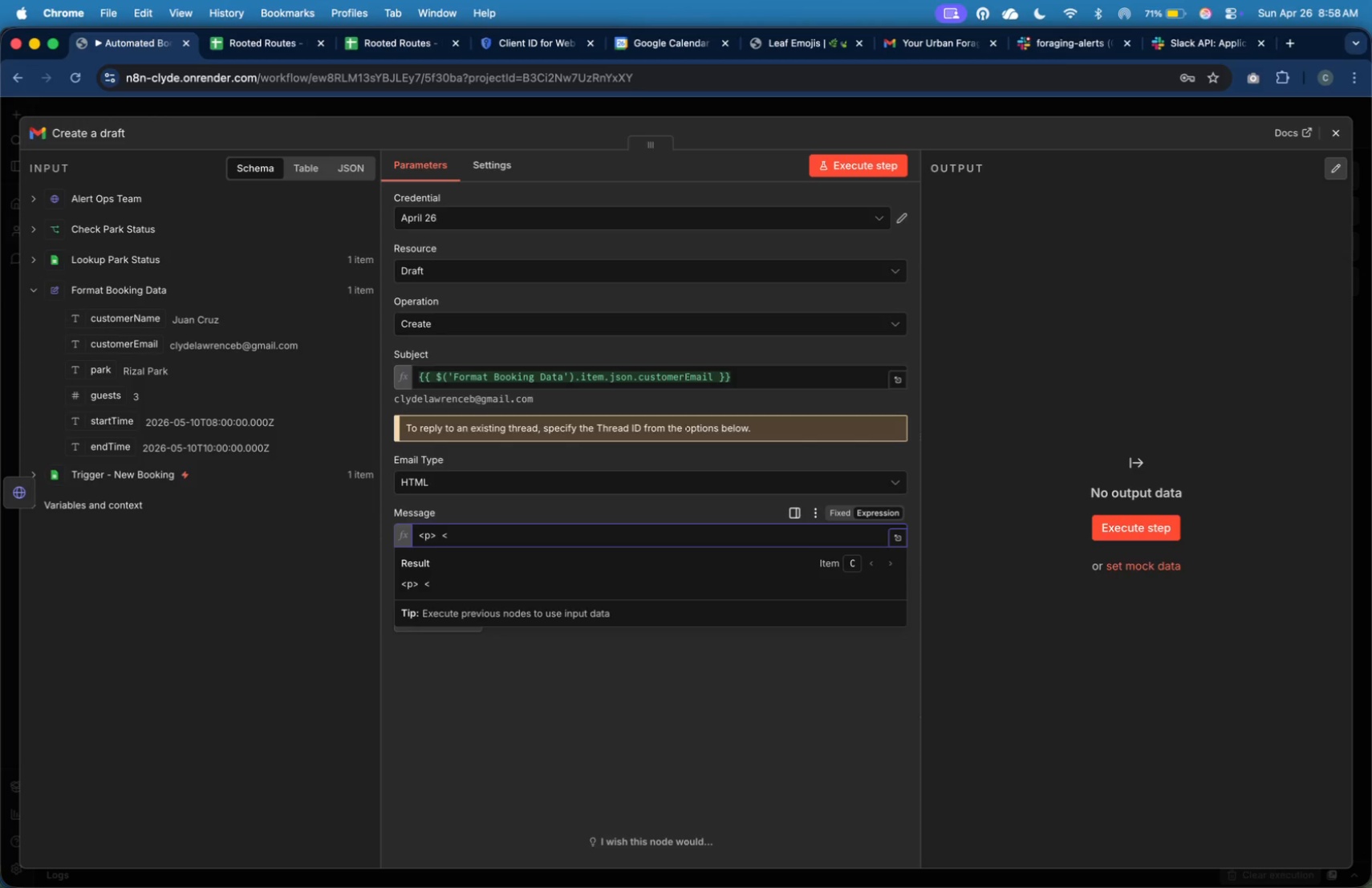 
key(Slash)
 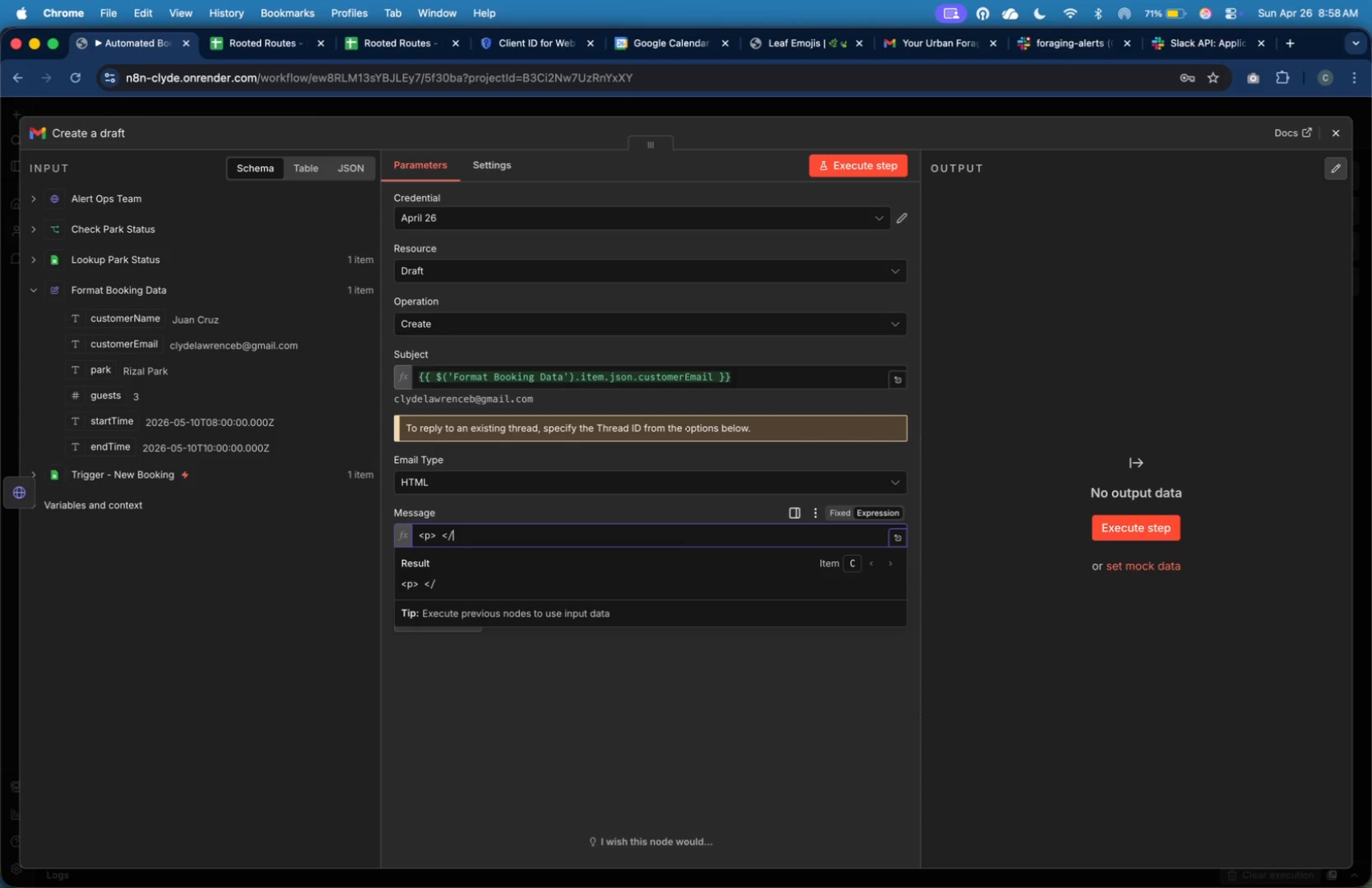 
key(Shift+P)
 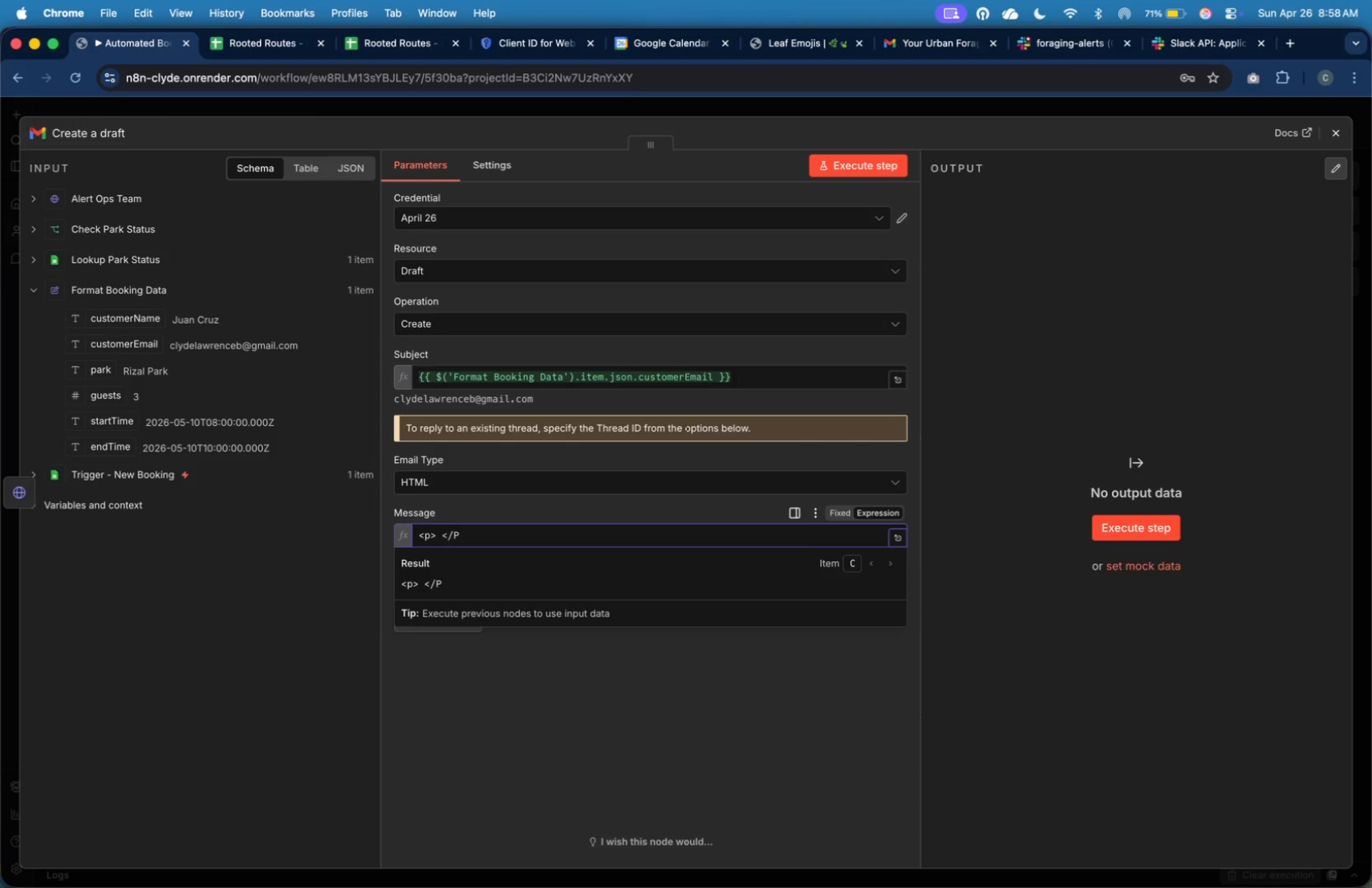 
key(Backspace)
 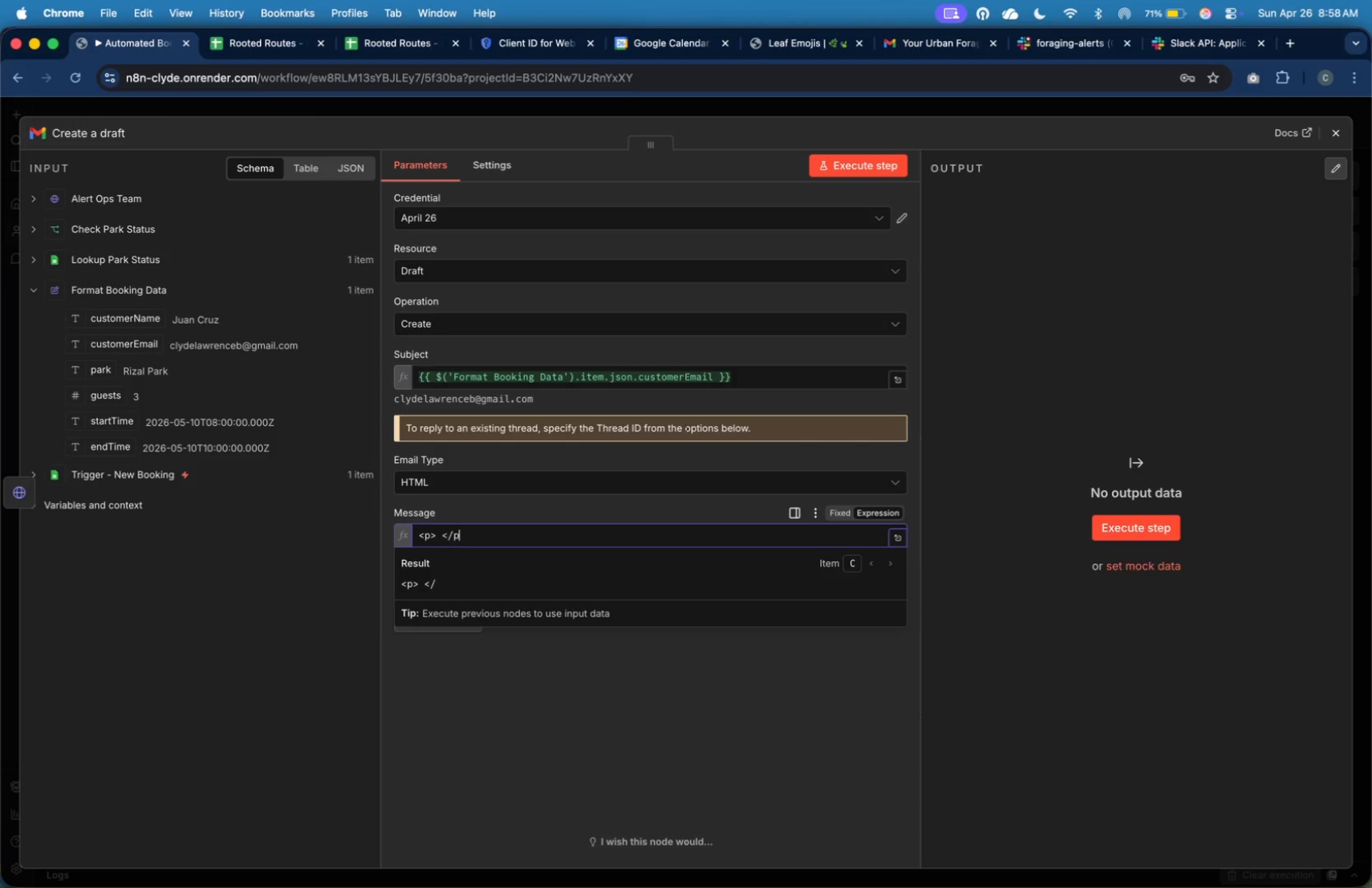 
key(P)
 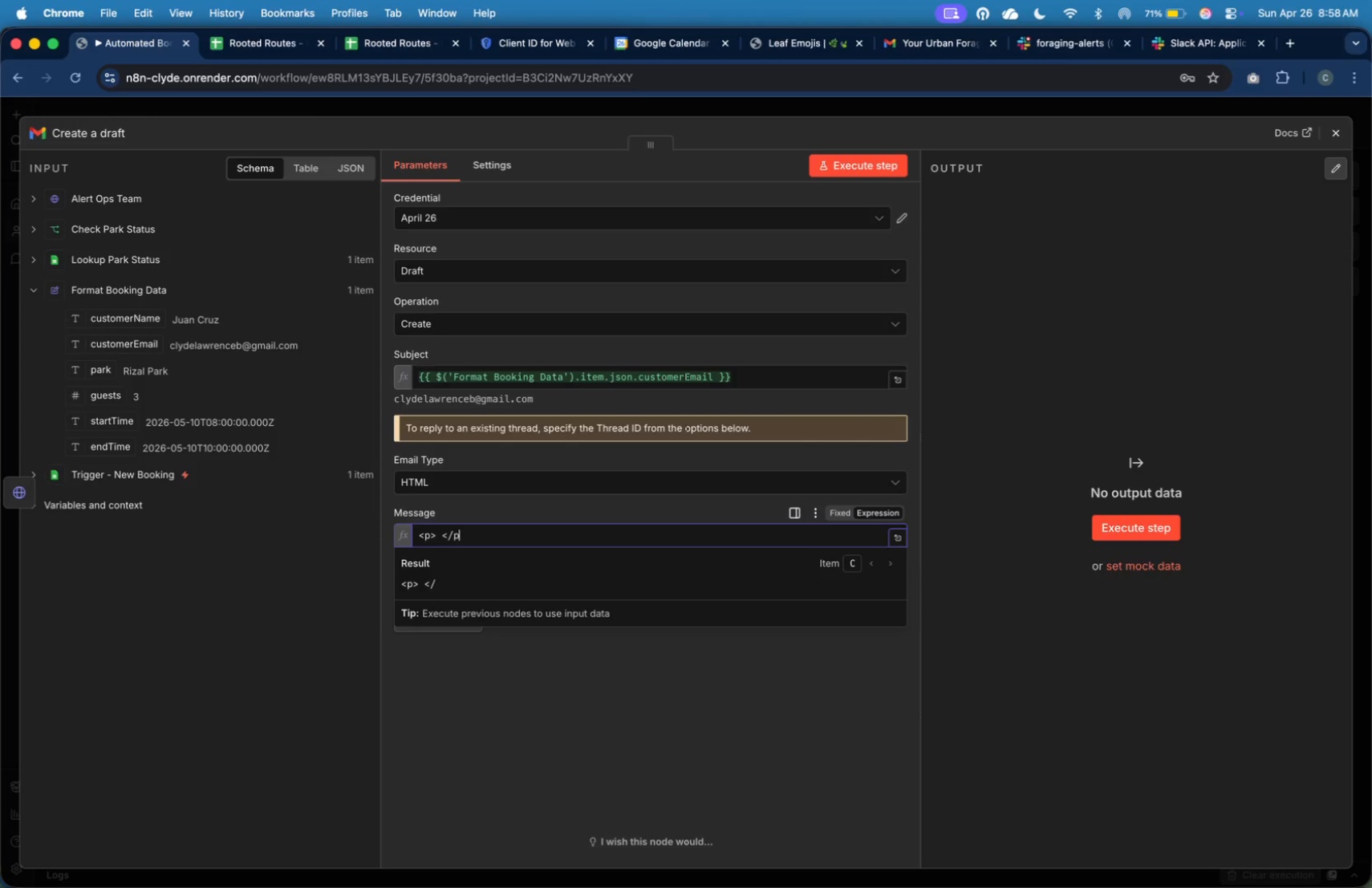 
key(Shift+Period)
 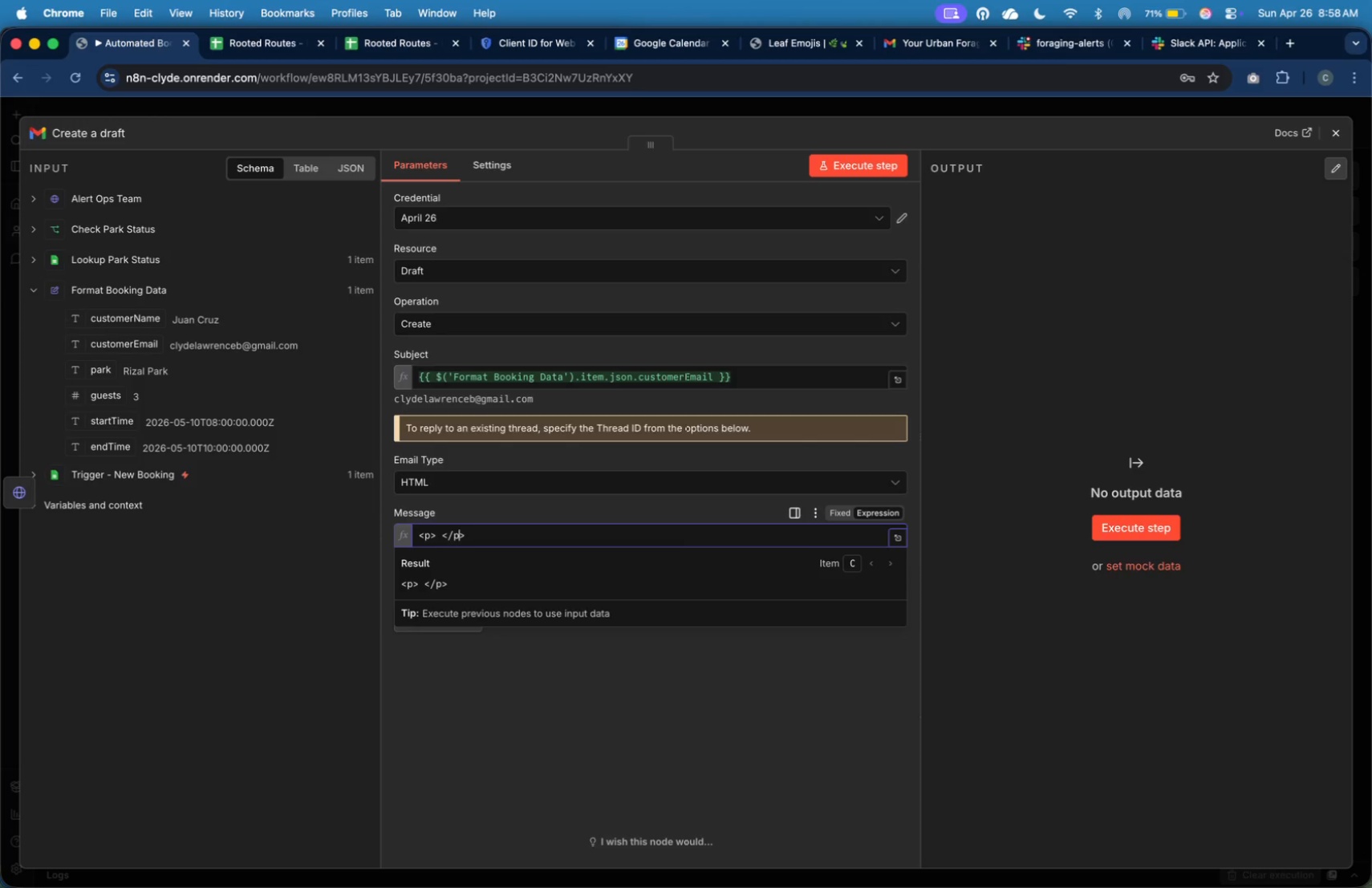 
key(ArrowLeft)
 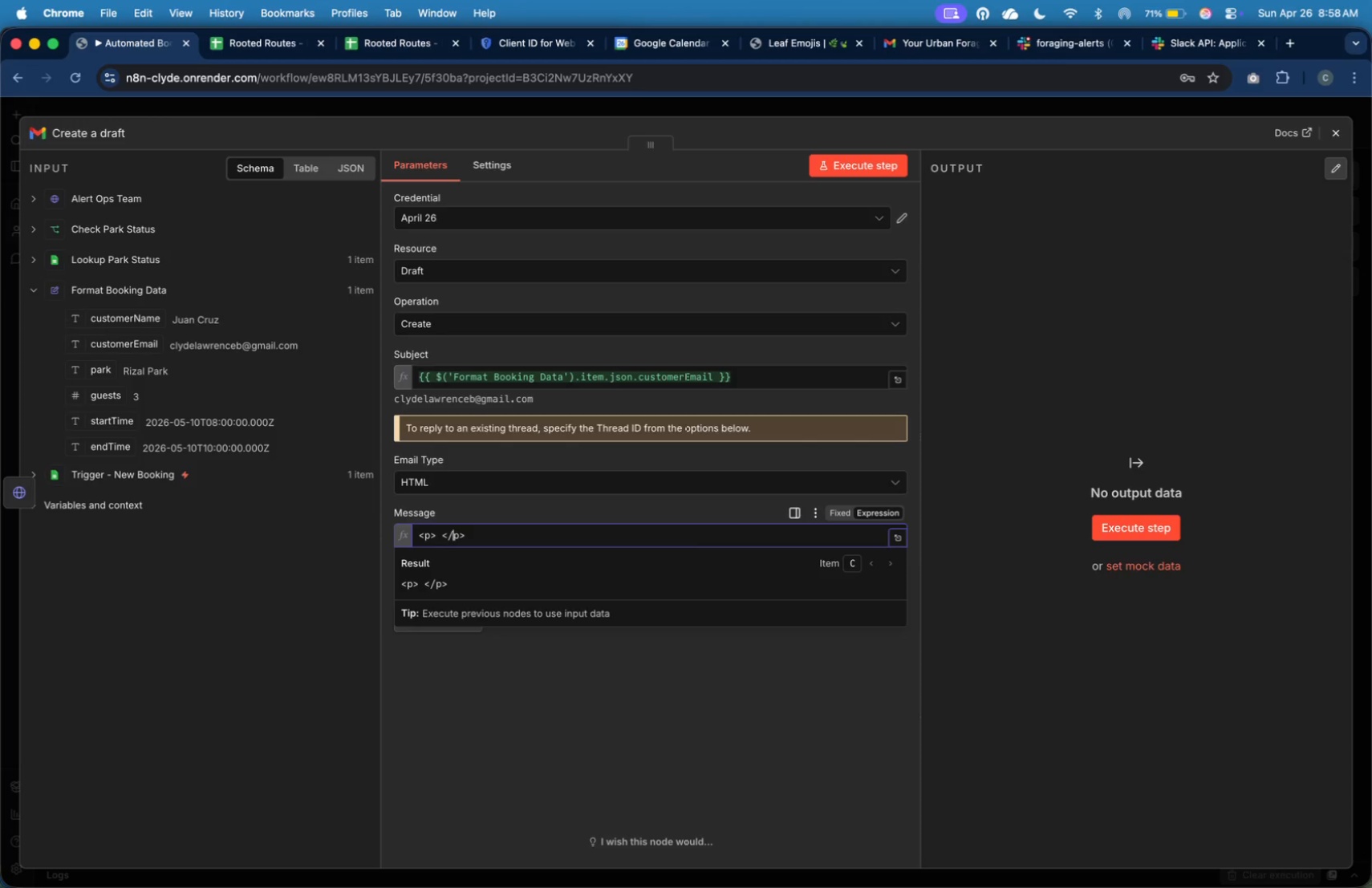 
key(ArrowLeft)
 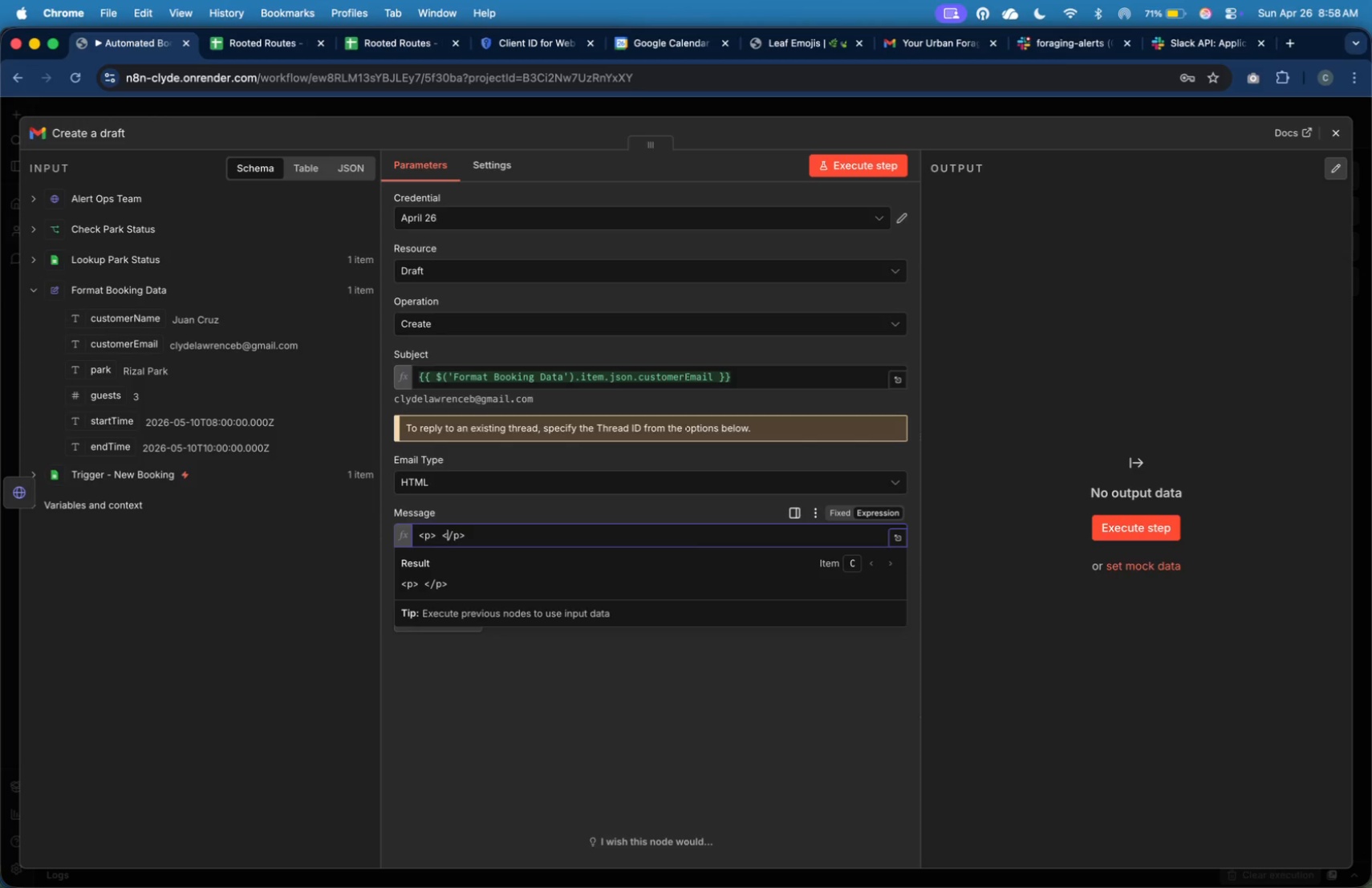 
key(ArrowLeft)
 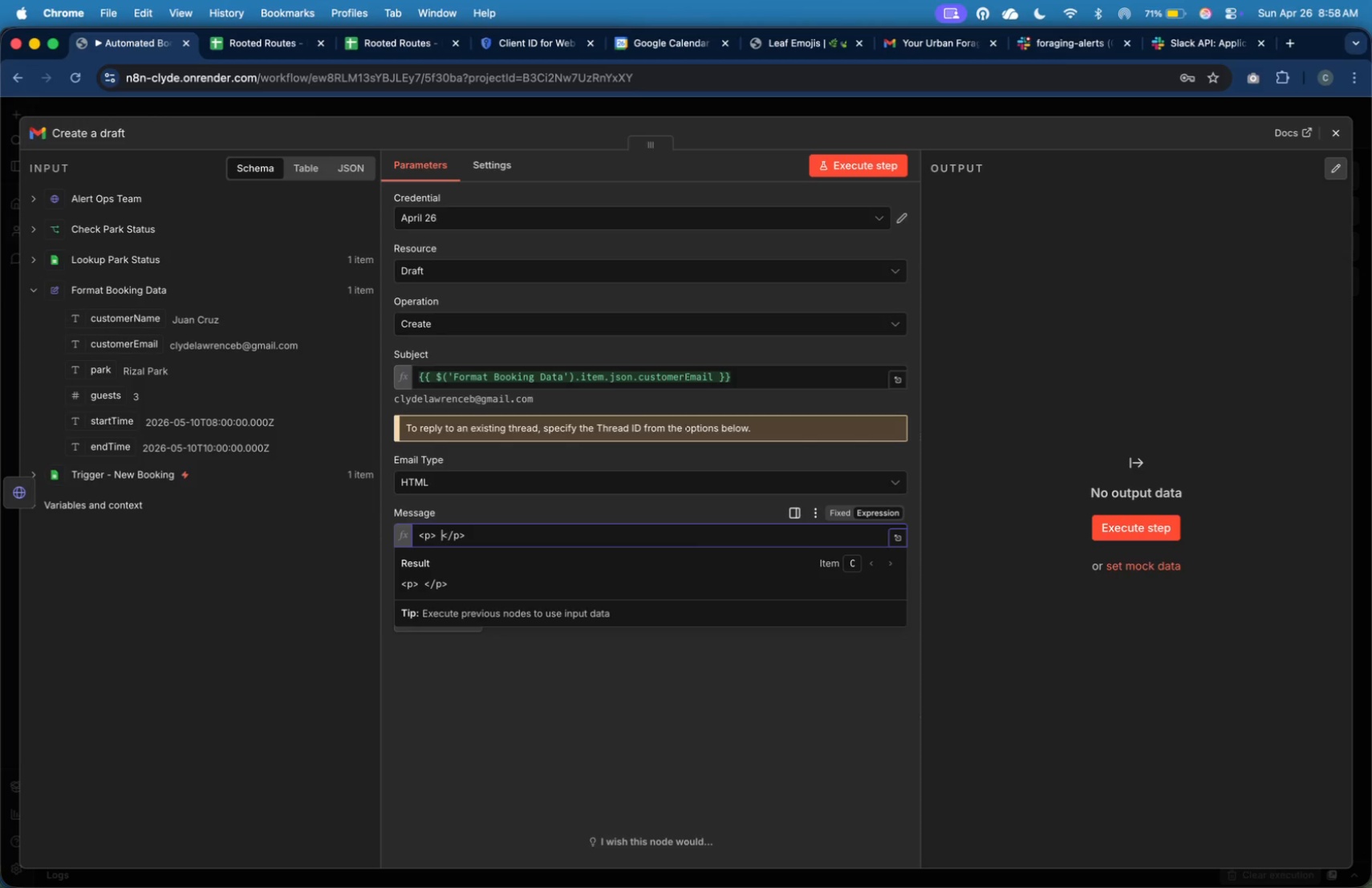 
key(ArrowLeft)
 